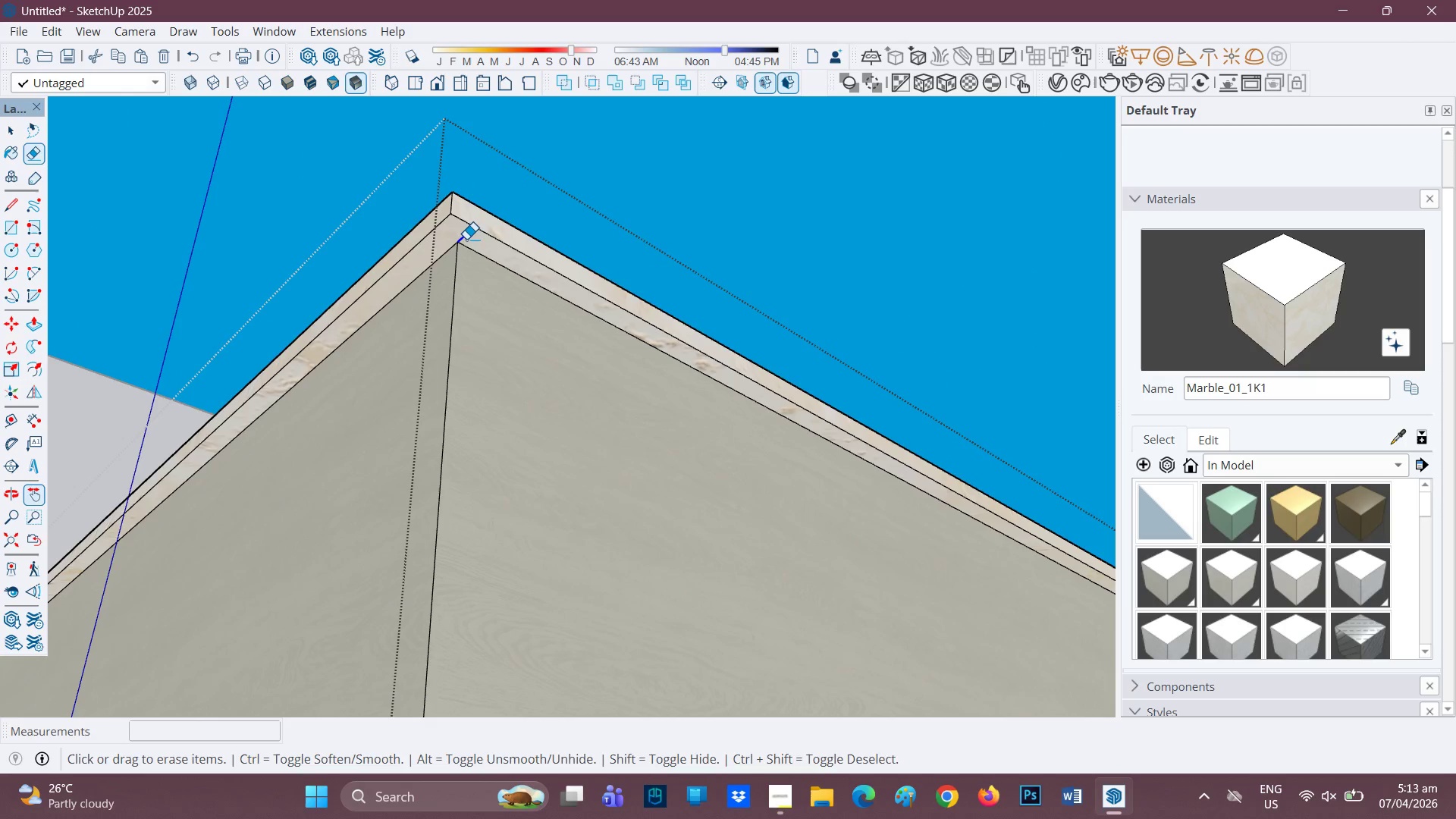 
scroll: coordinate [477, 266], scroll_direction: up, amount: 6.0
 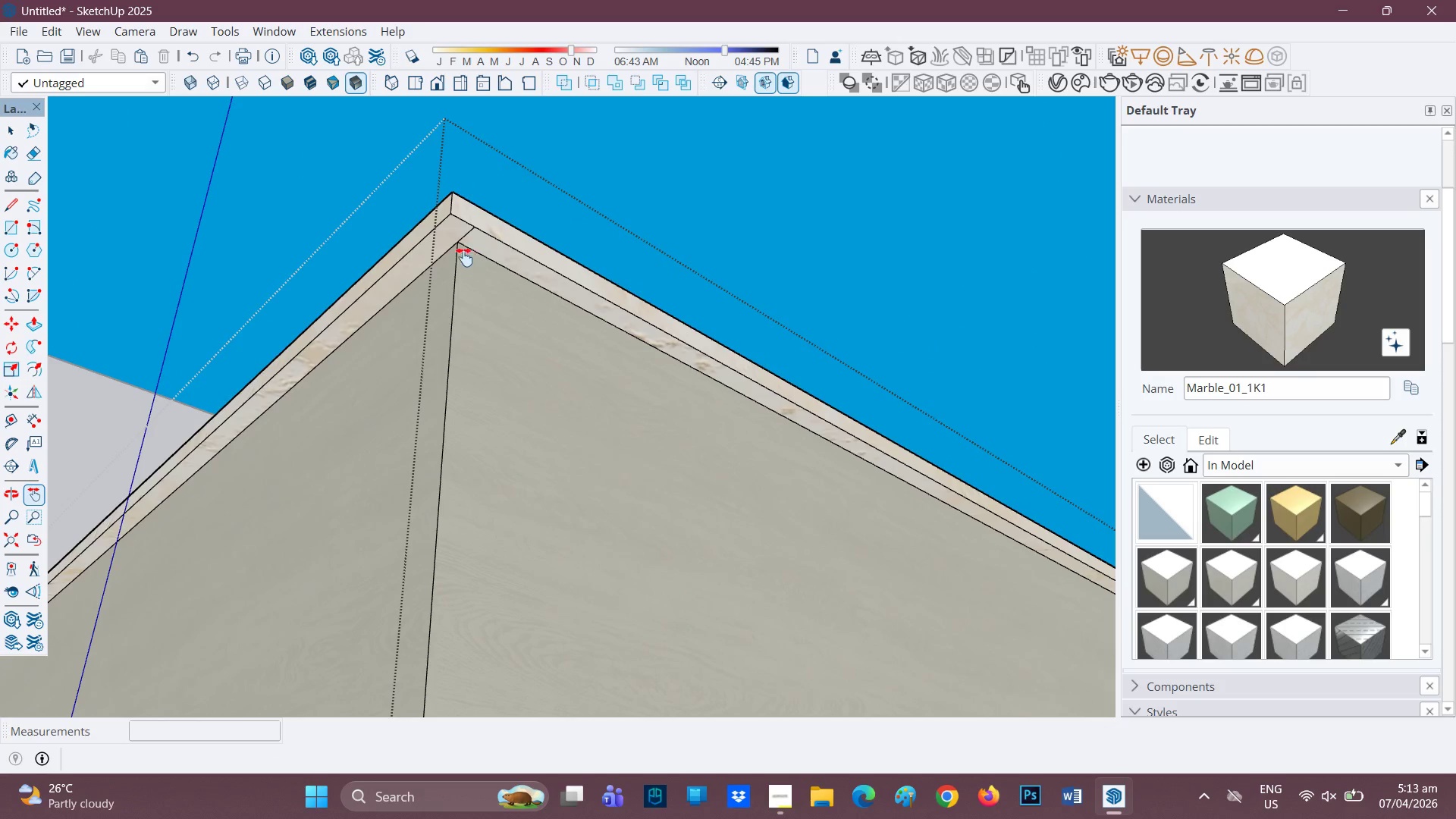 
scroll: coordinate [595, 566], scroll_direction: down, amount: 17.0
 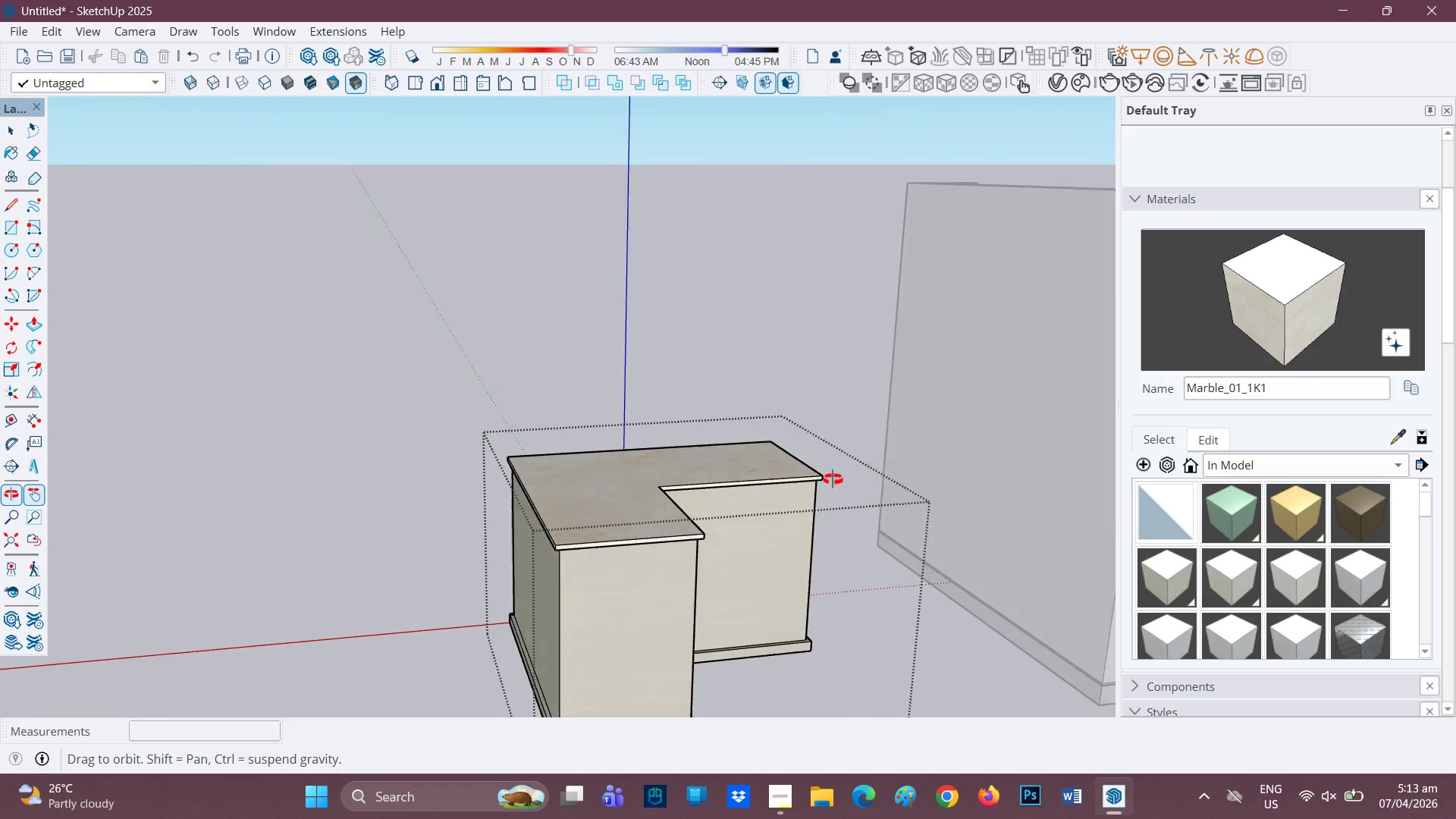 
key(H)
 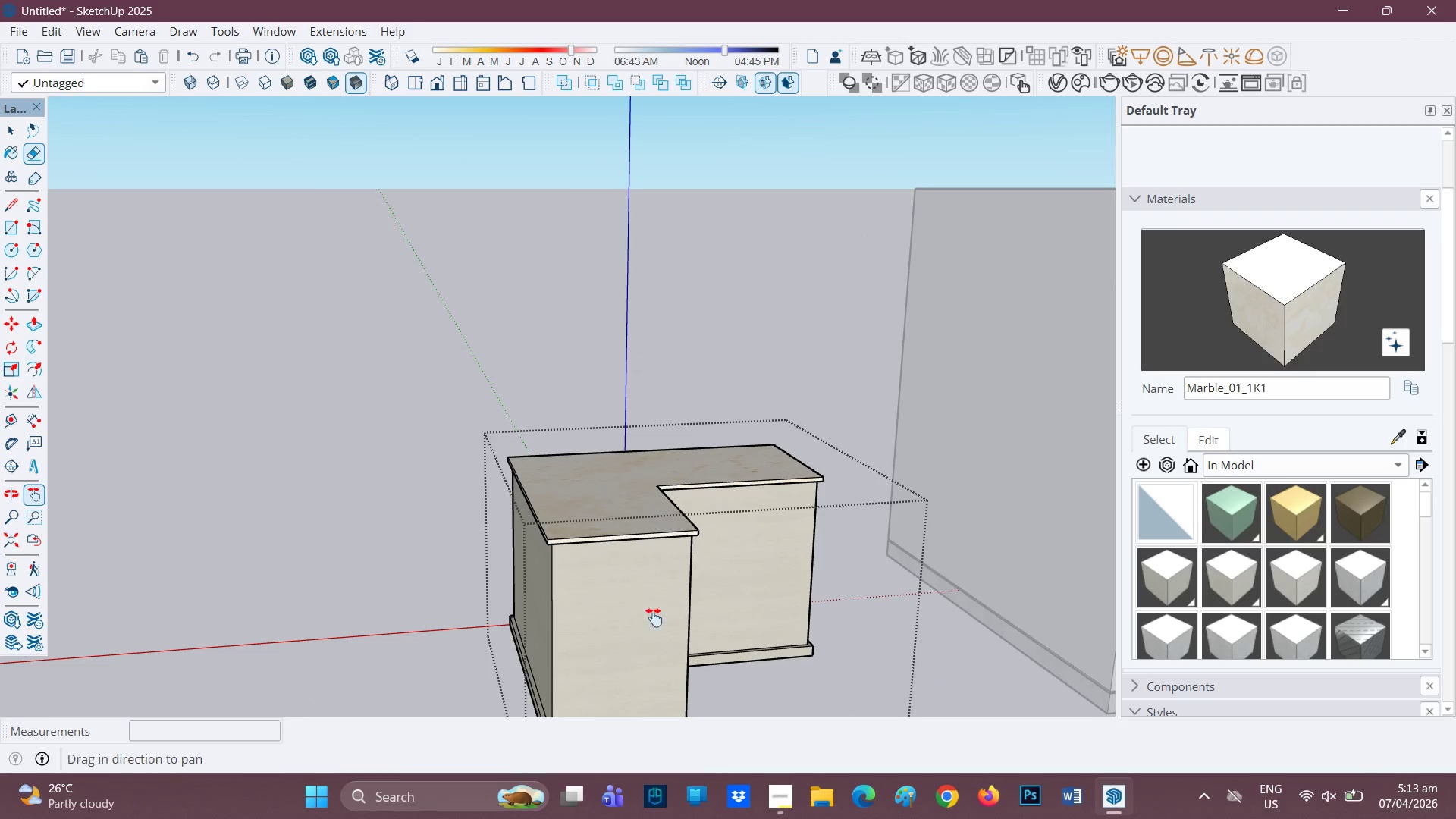 
left_click_drag(start_coordinate=[651, 607], to_coordinate=[706, 432])
 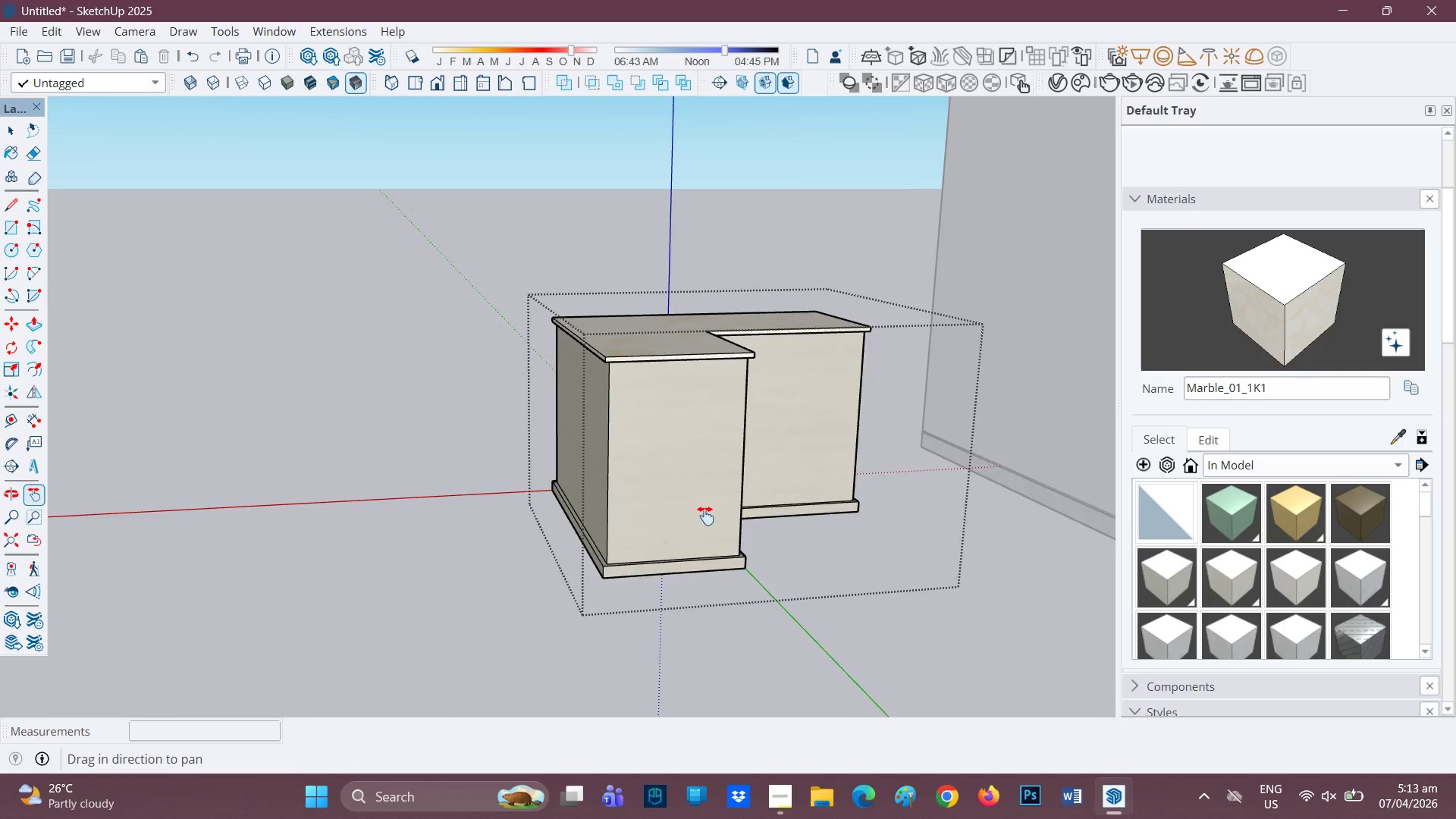 
scroll: coordinate [682, 563], scroll_direction: up, amount: 11.0
 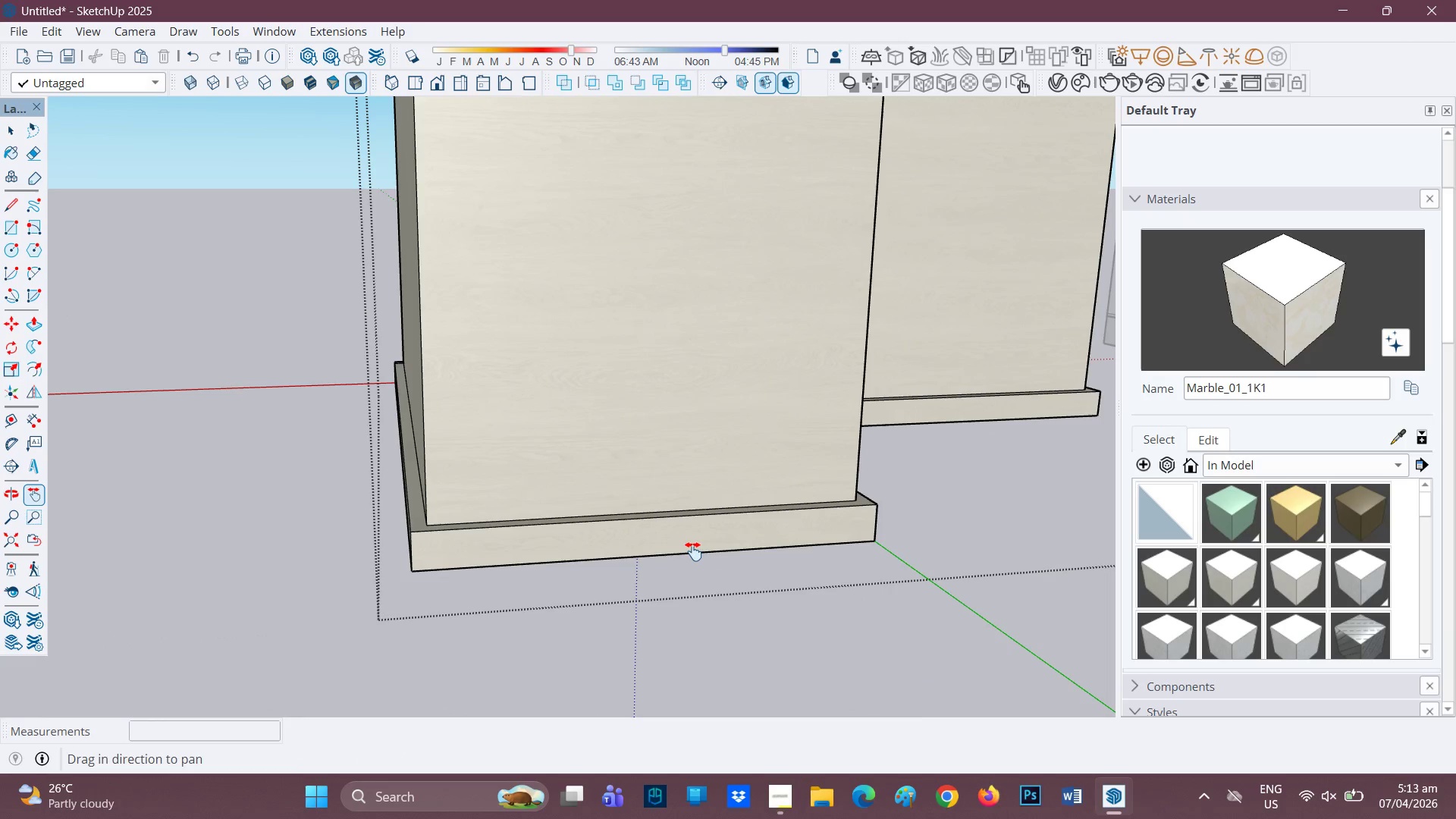 
key(P)
 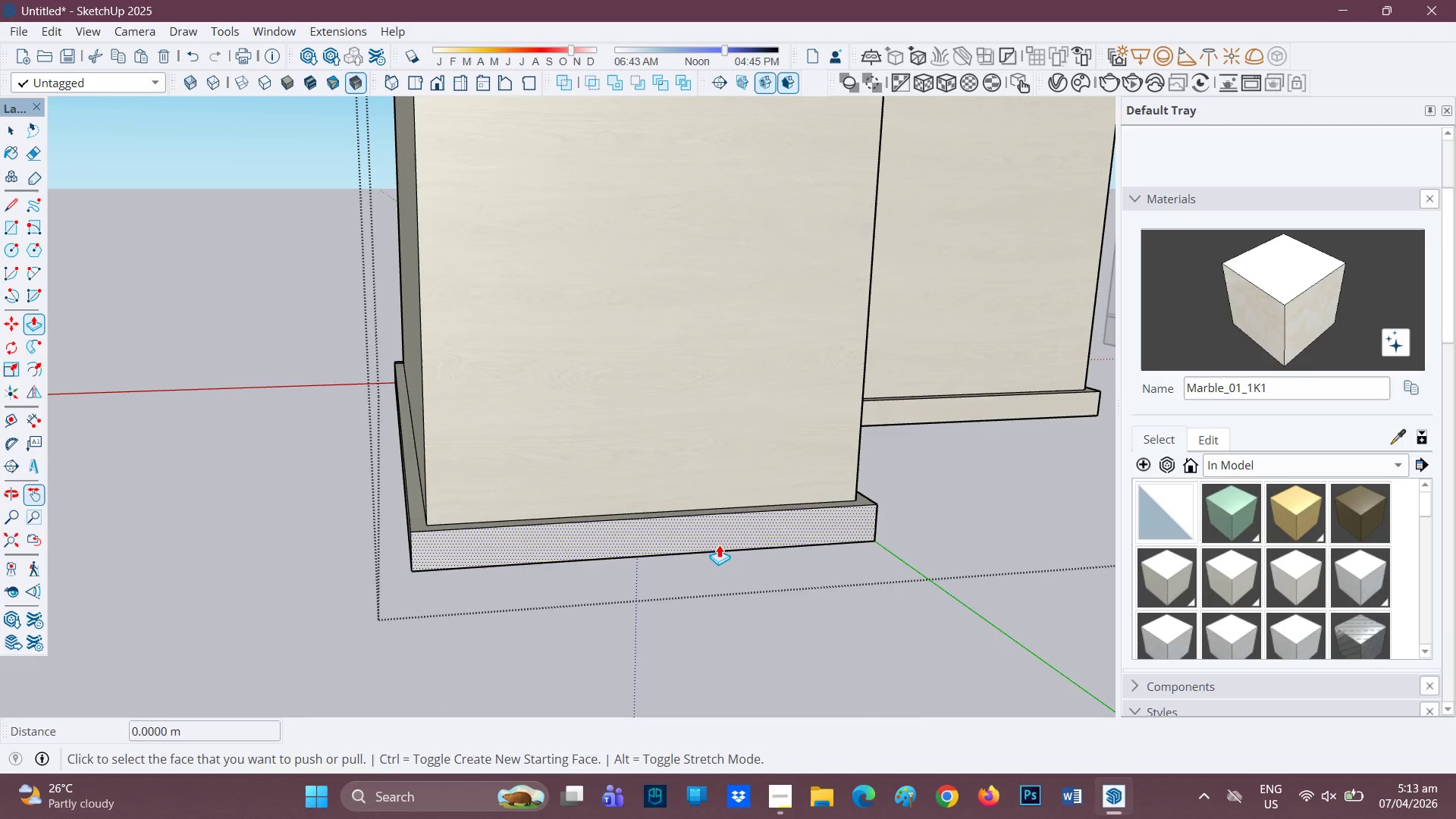 
left_click([719, 544])
 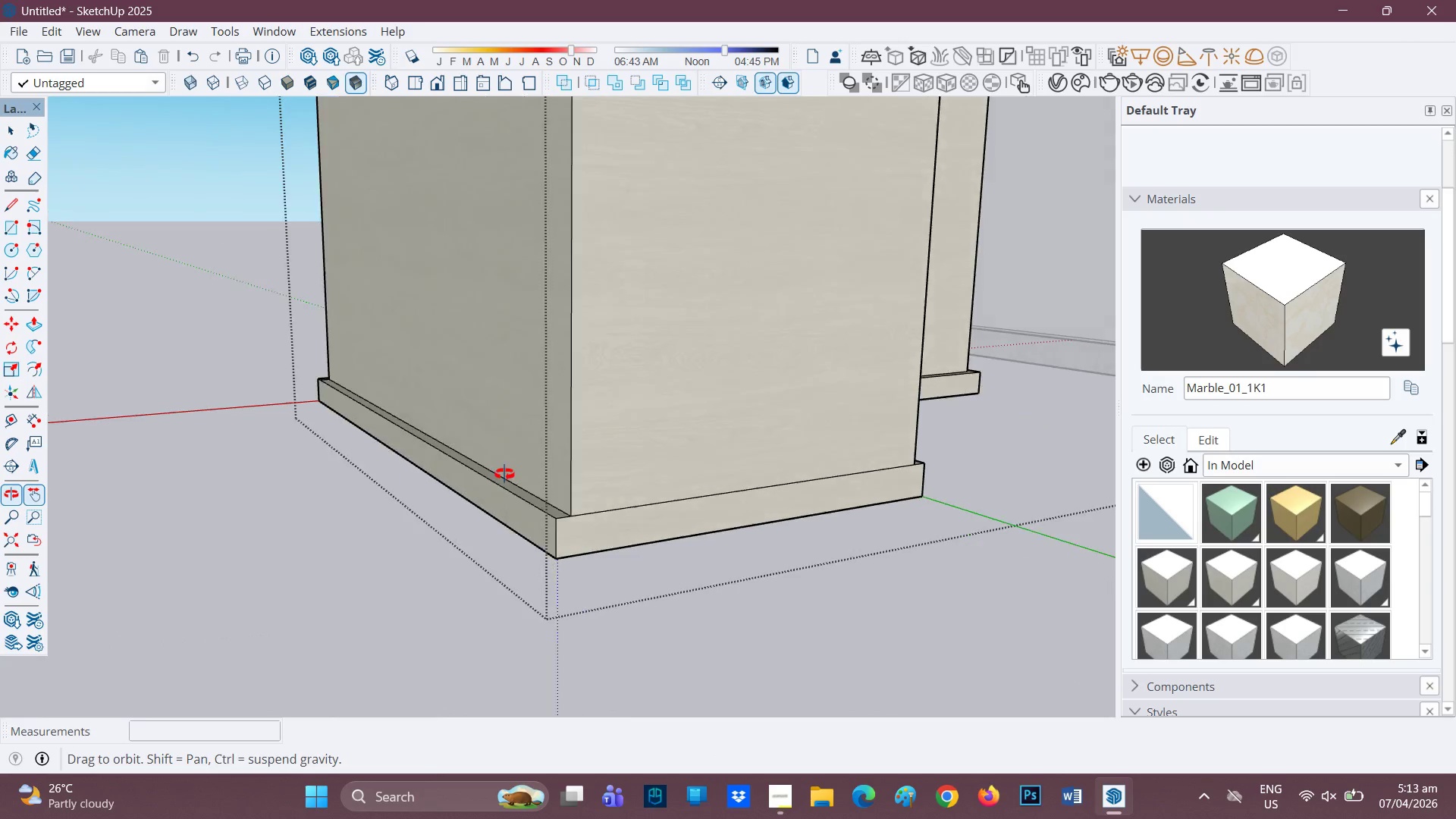 
left_click([516, 522])
 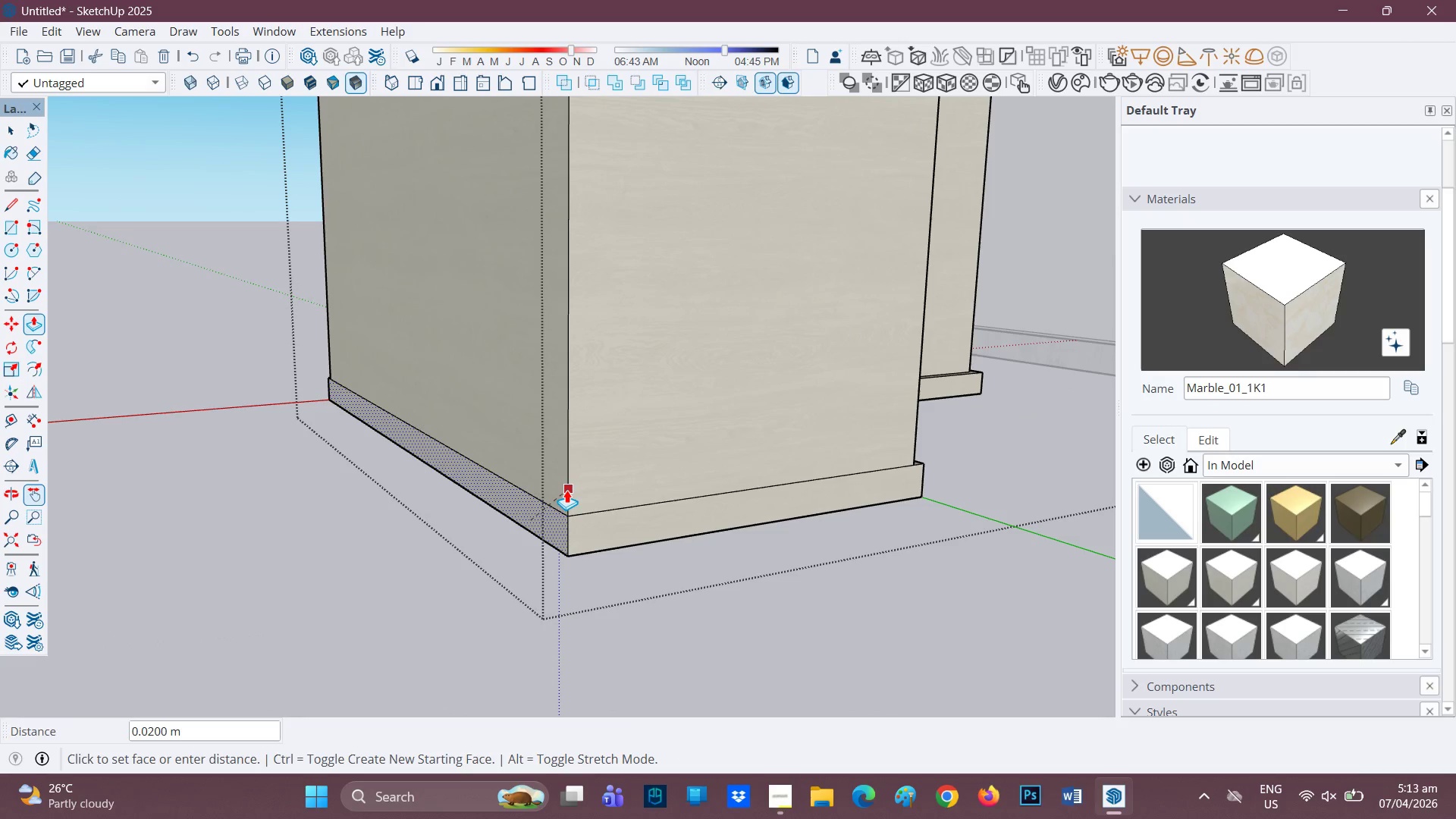 
left_click([566, 490])
 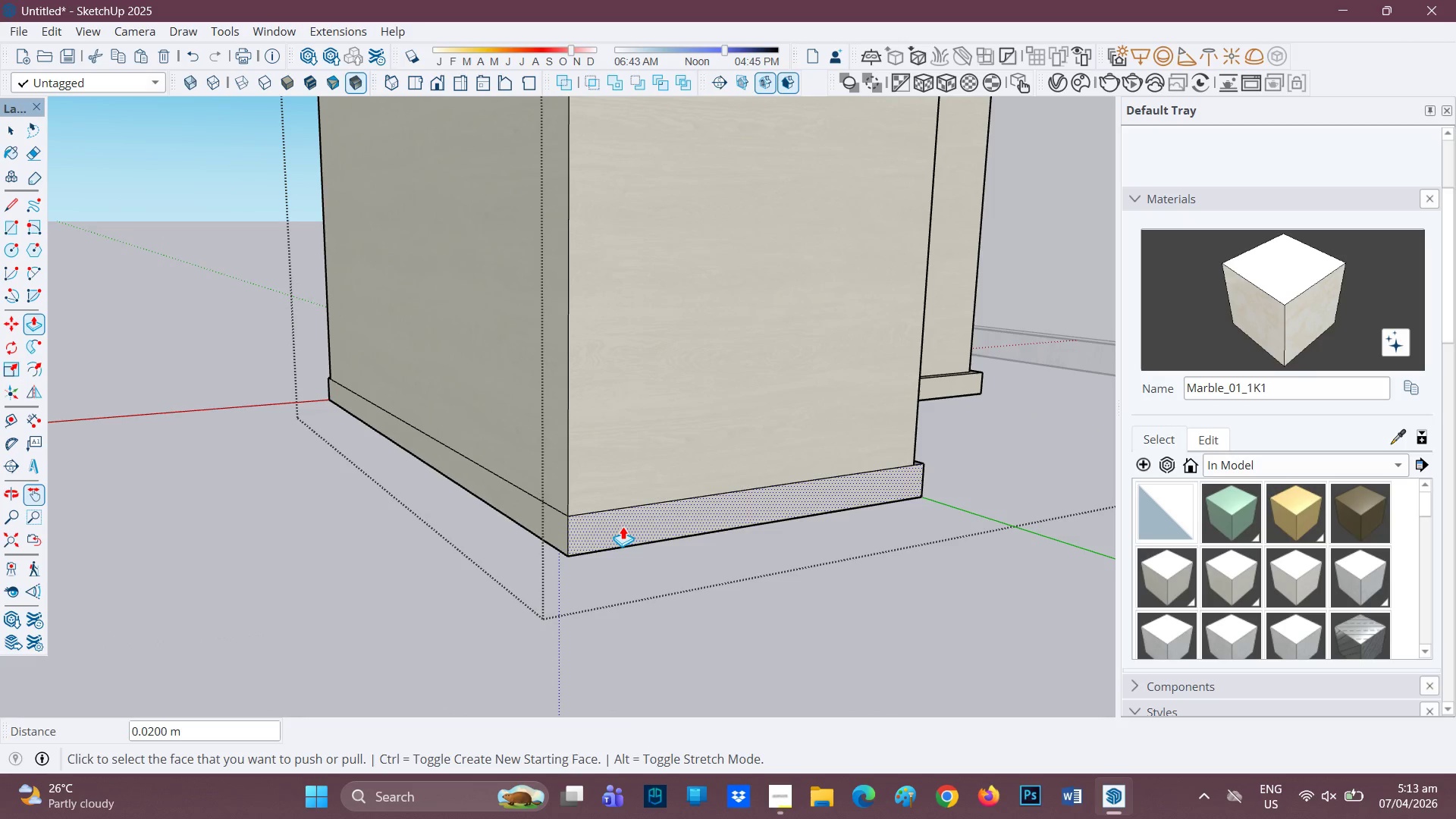 
left_click([623, 526])
 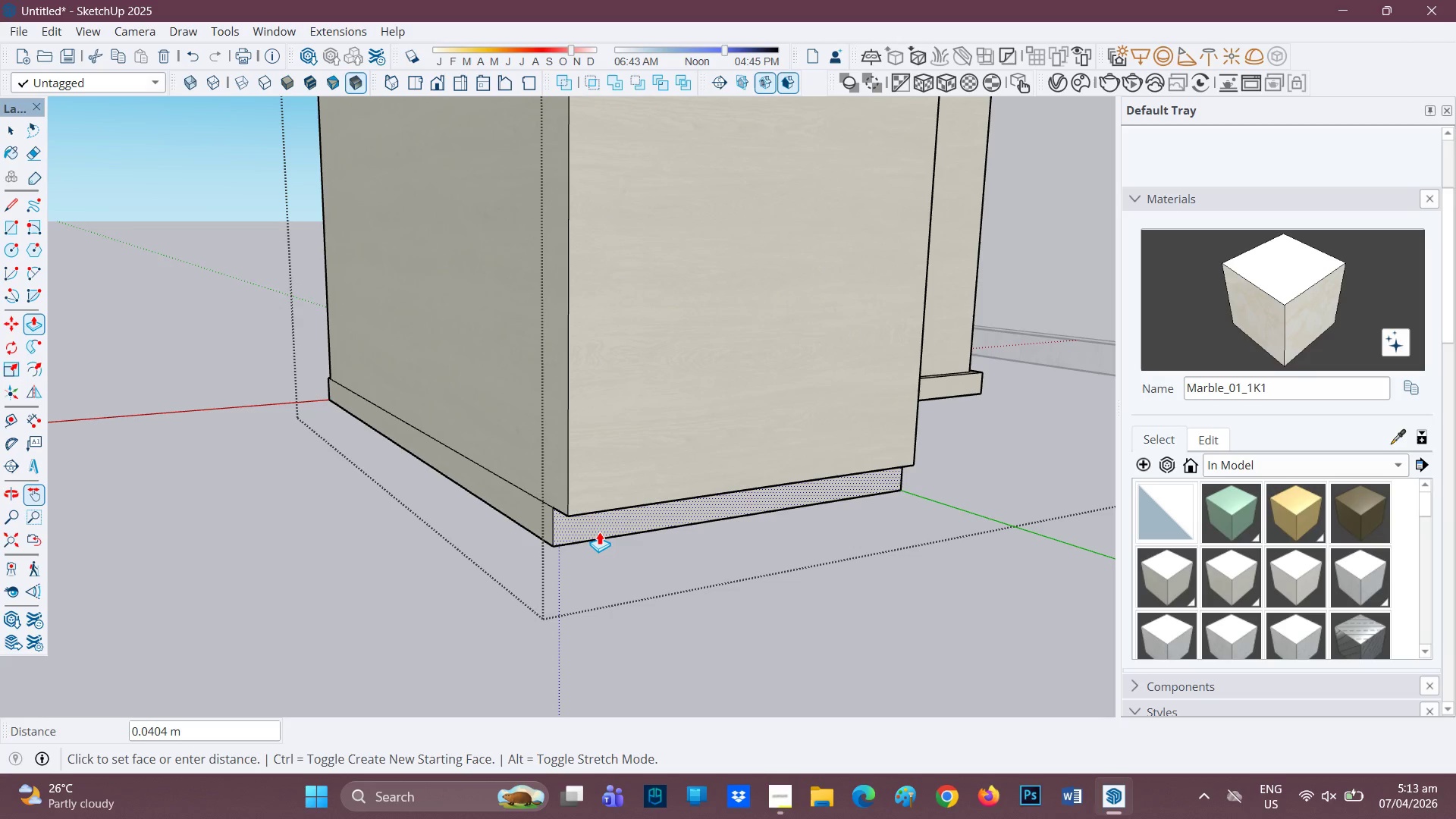 
key(0)
 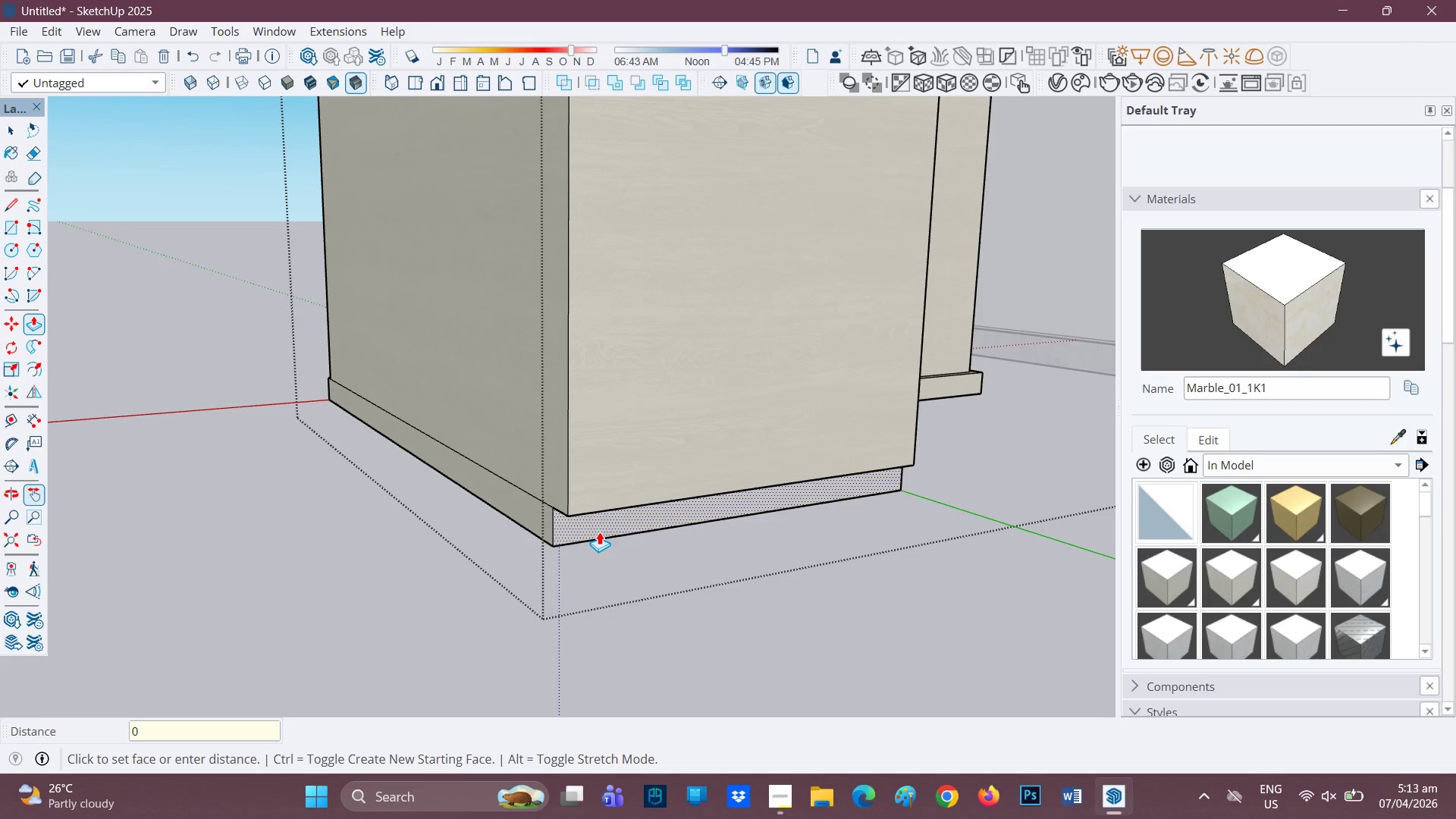 
key(Period)
 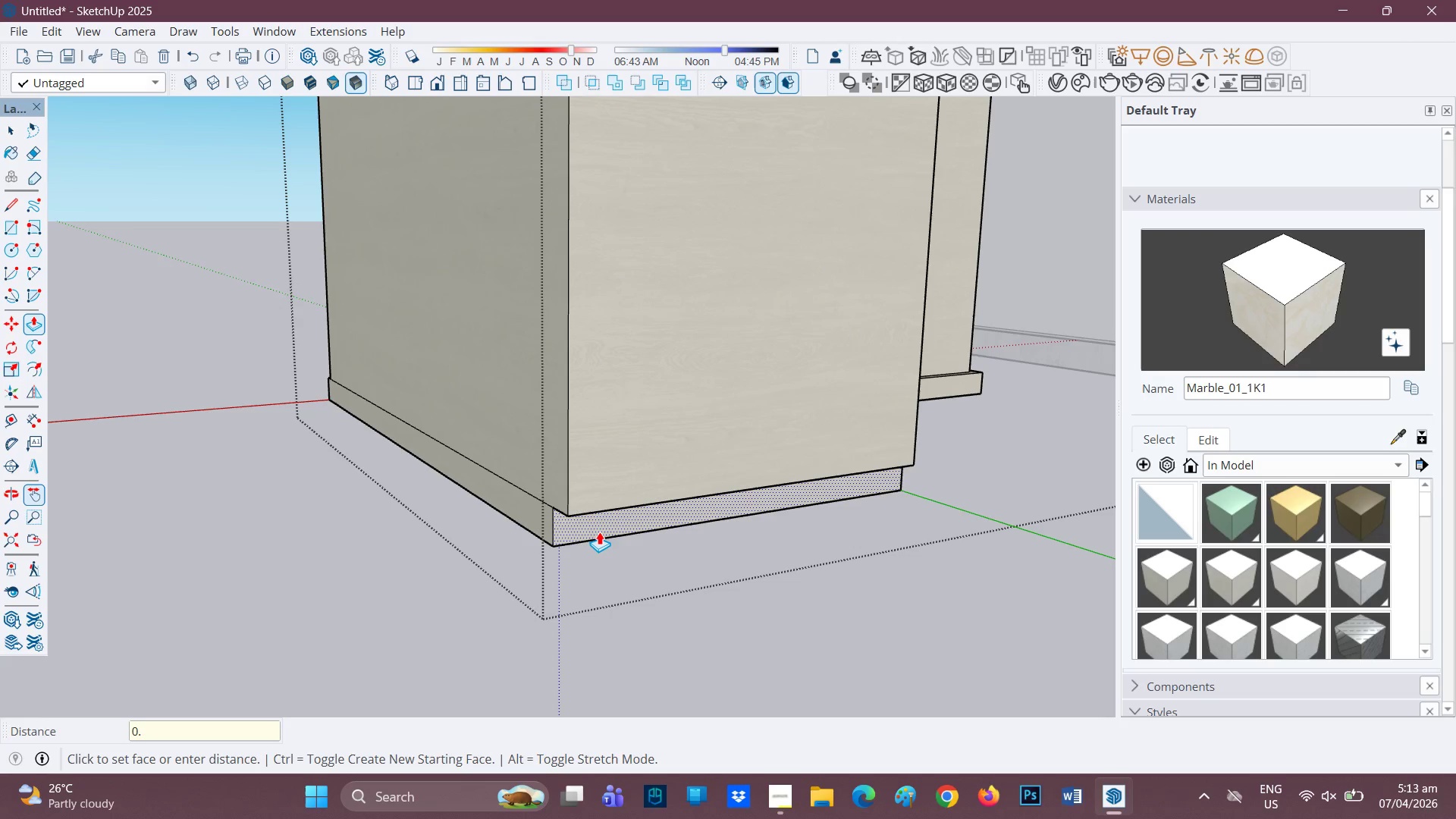 
key(2)
 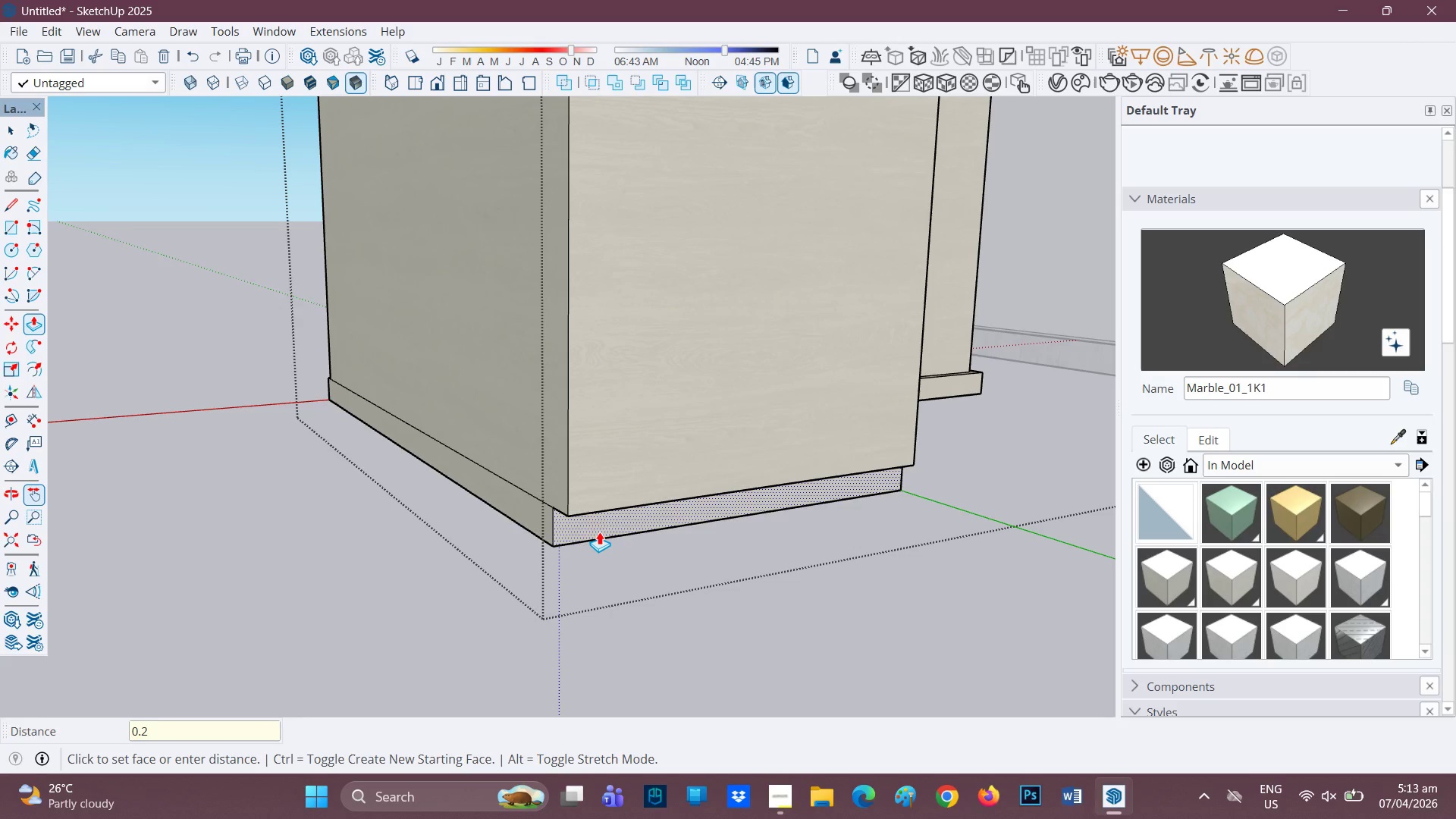 
key(Enter)
 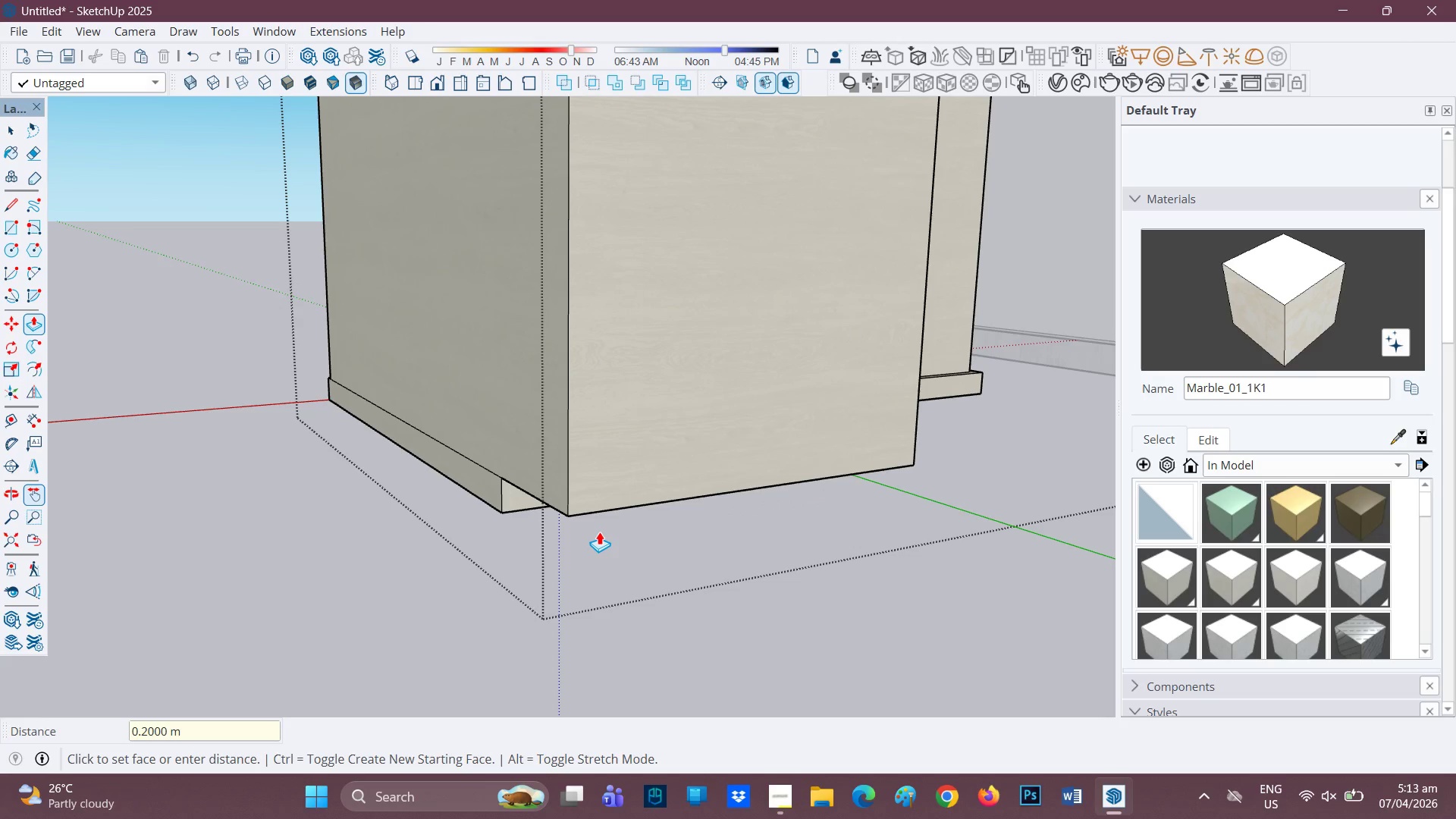 
key(Control+ControlLeft)
 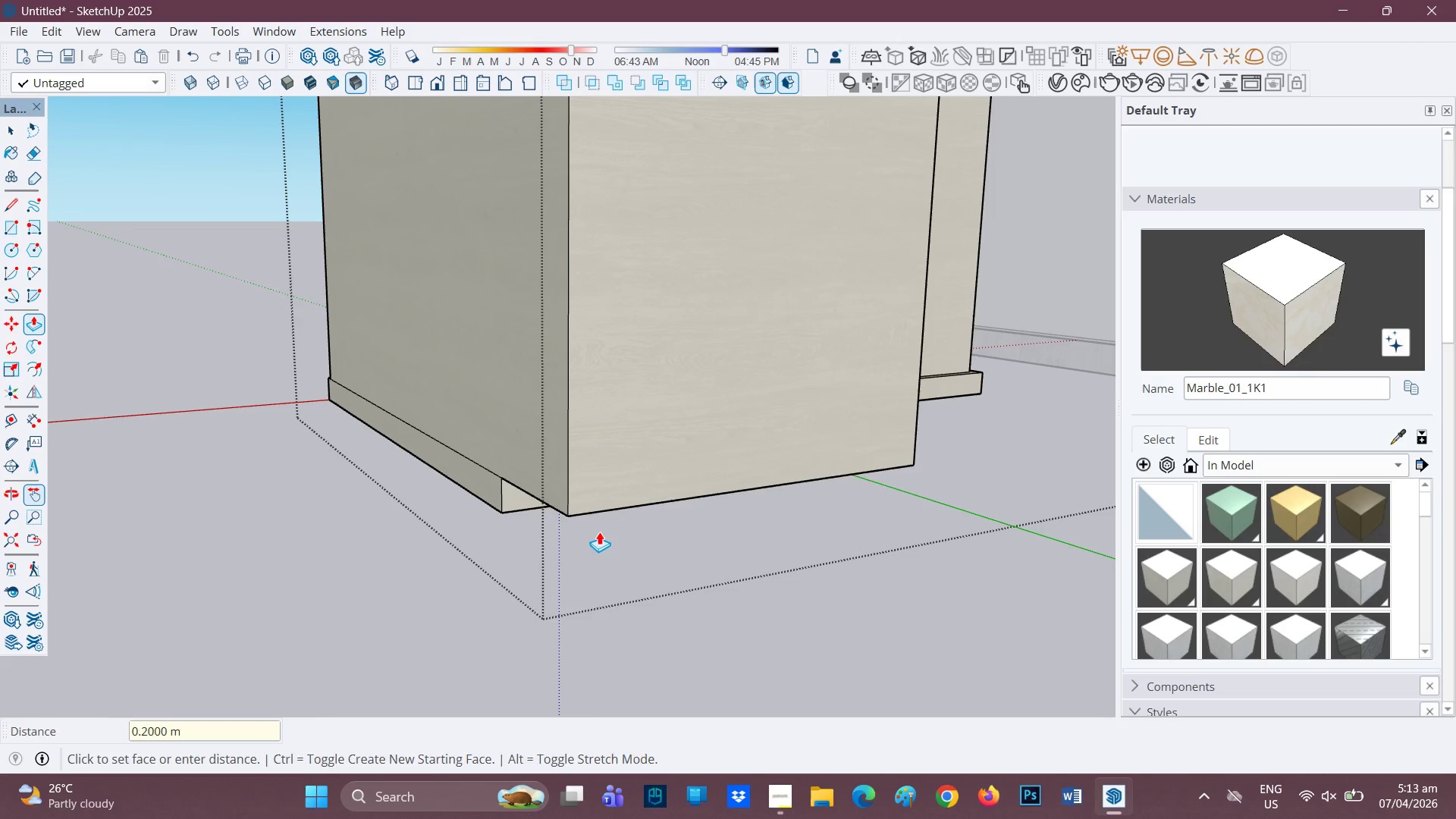 
key(Control+Z)
 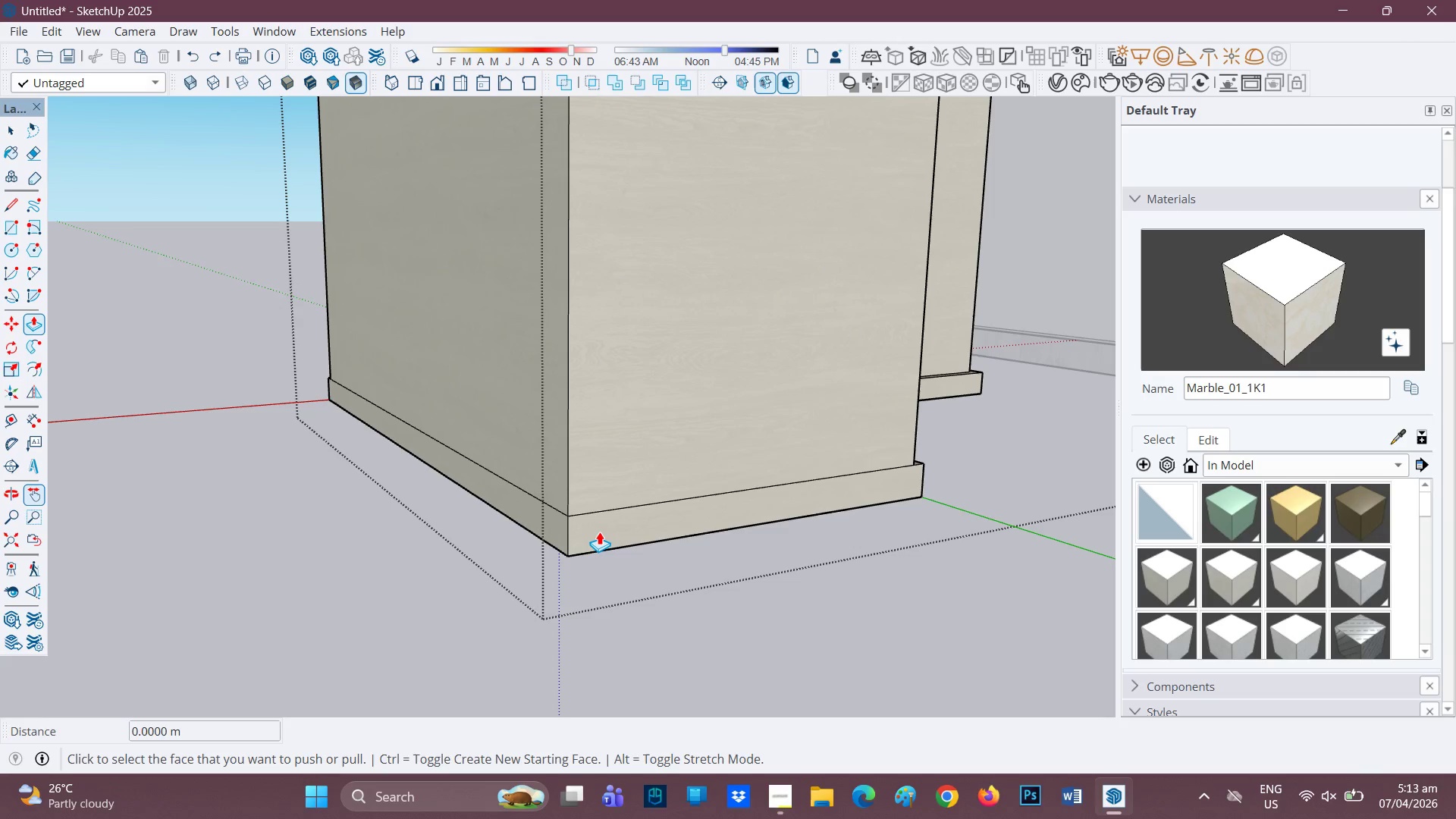 
left_click([599, 532])
 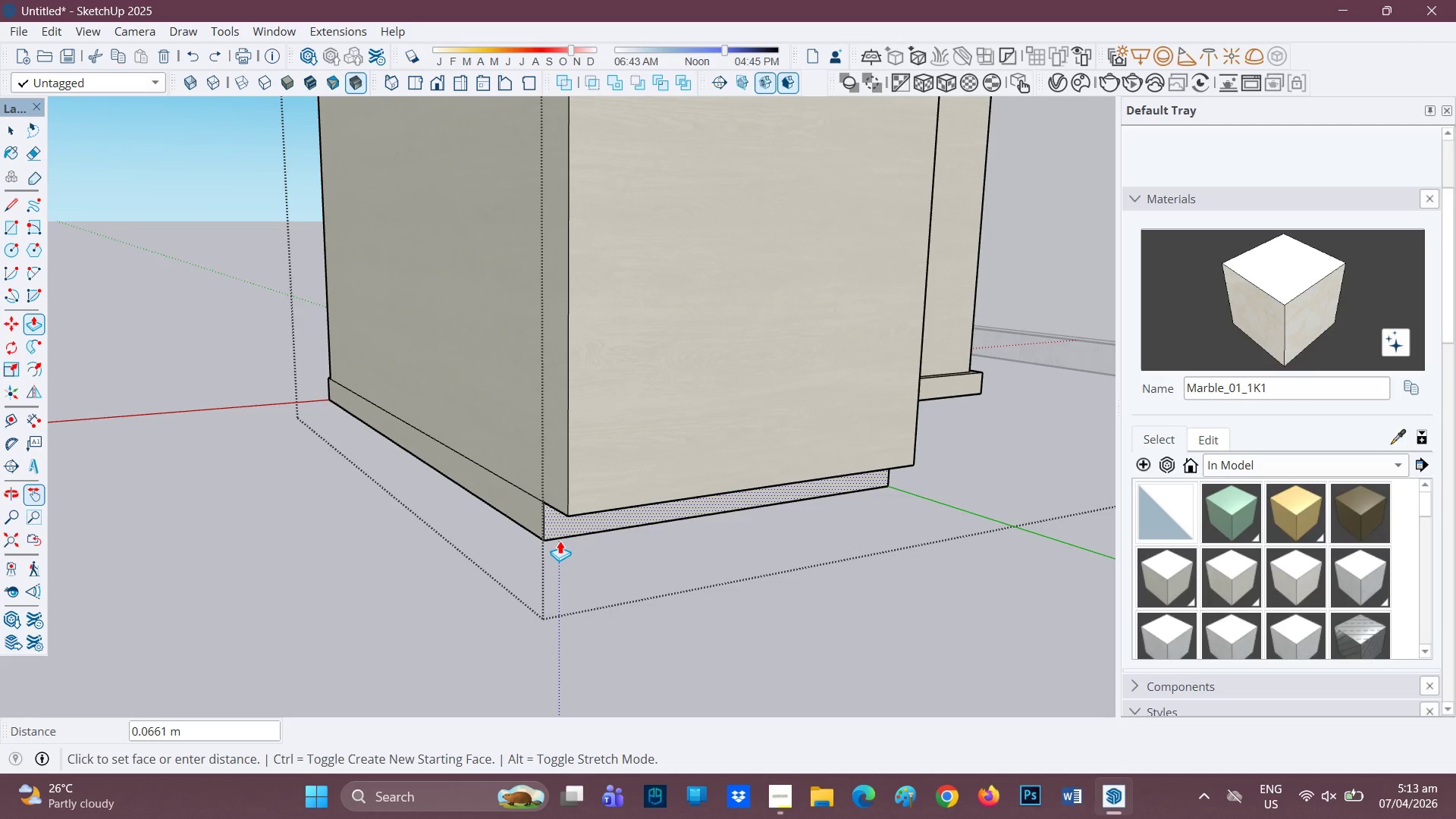 
type(.02)
 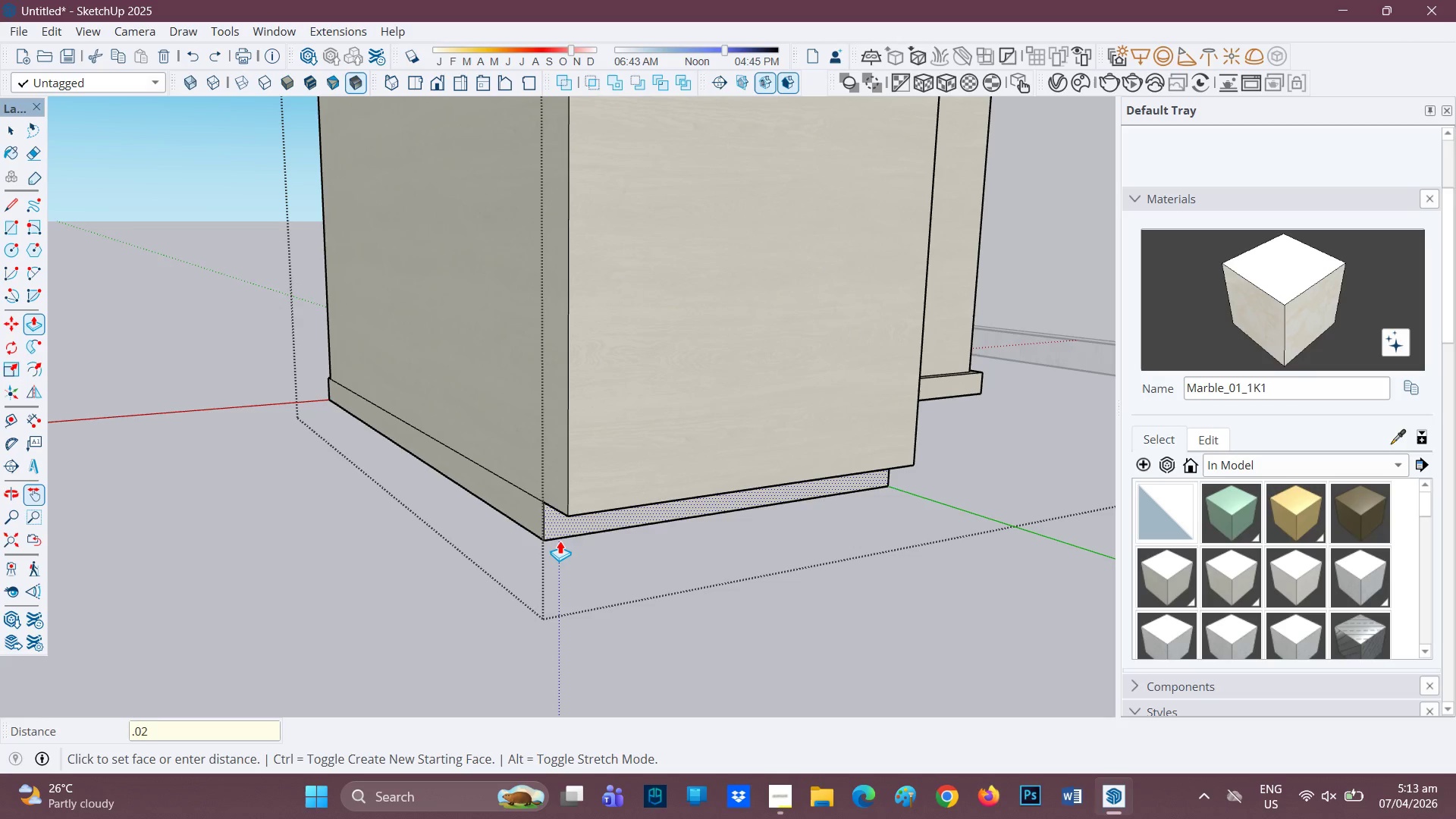 
key(Enter)
 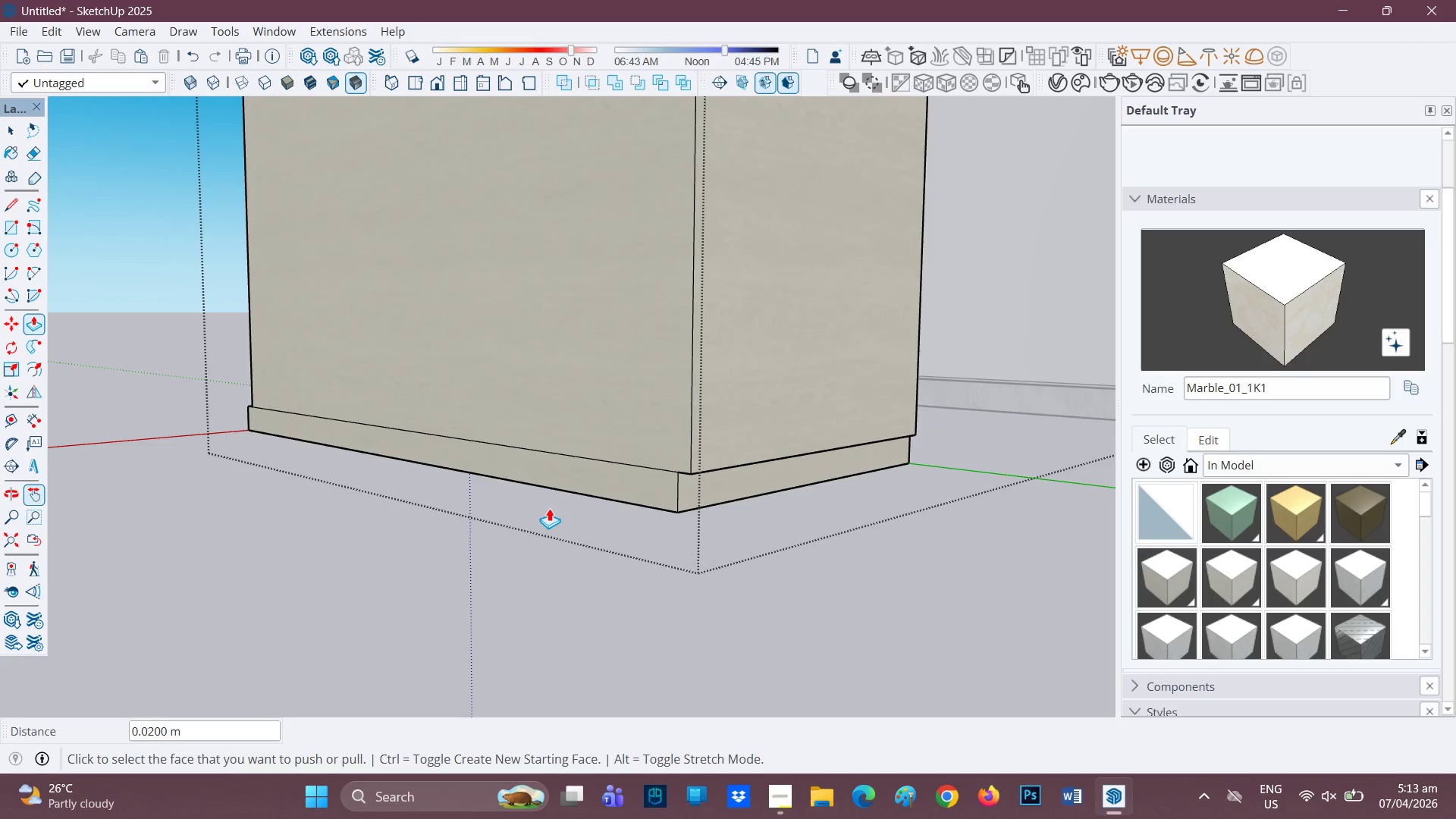 
left_click([586, 484])
 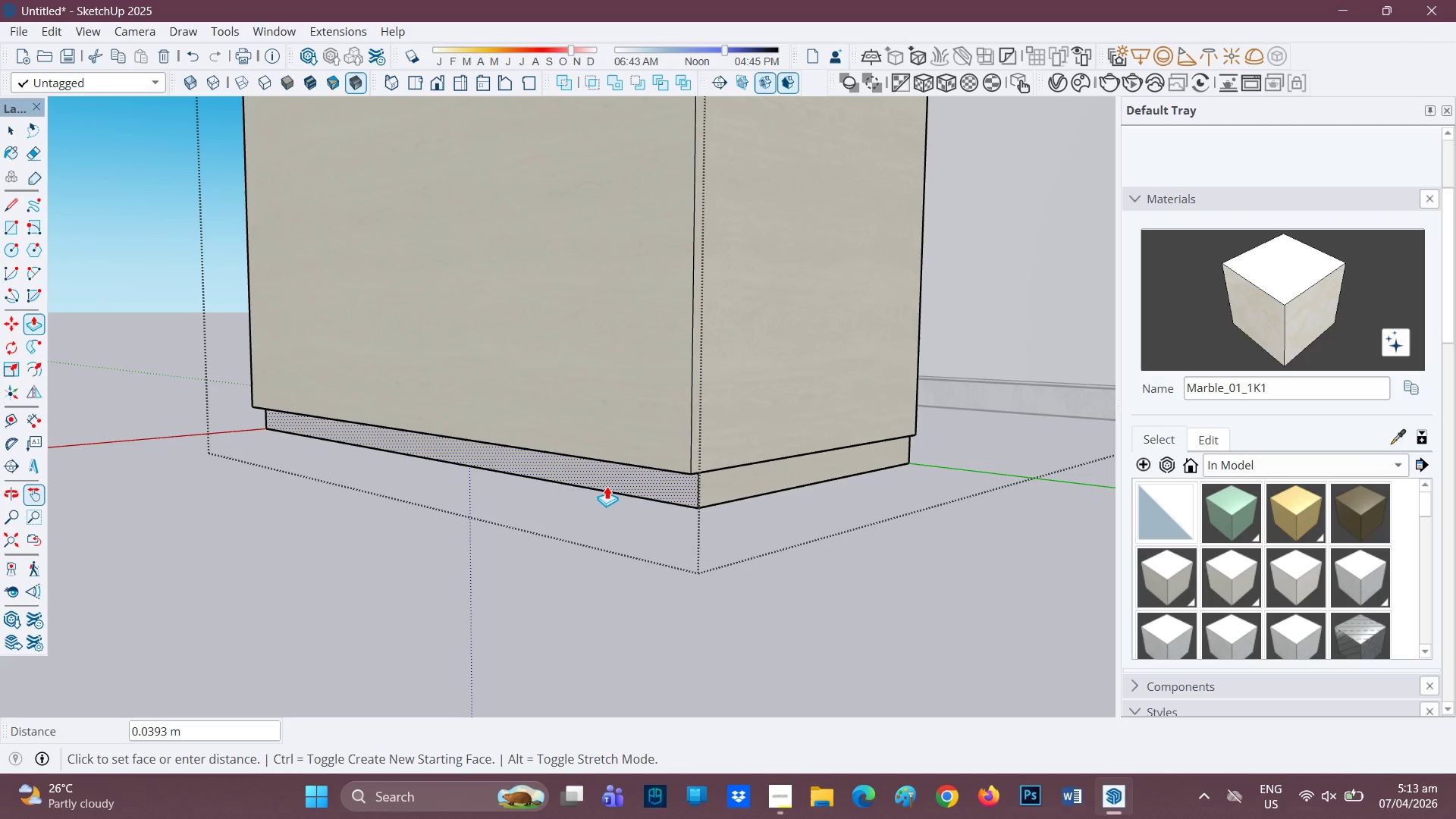 
type(.02)
 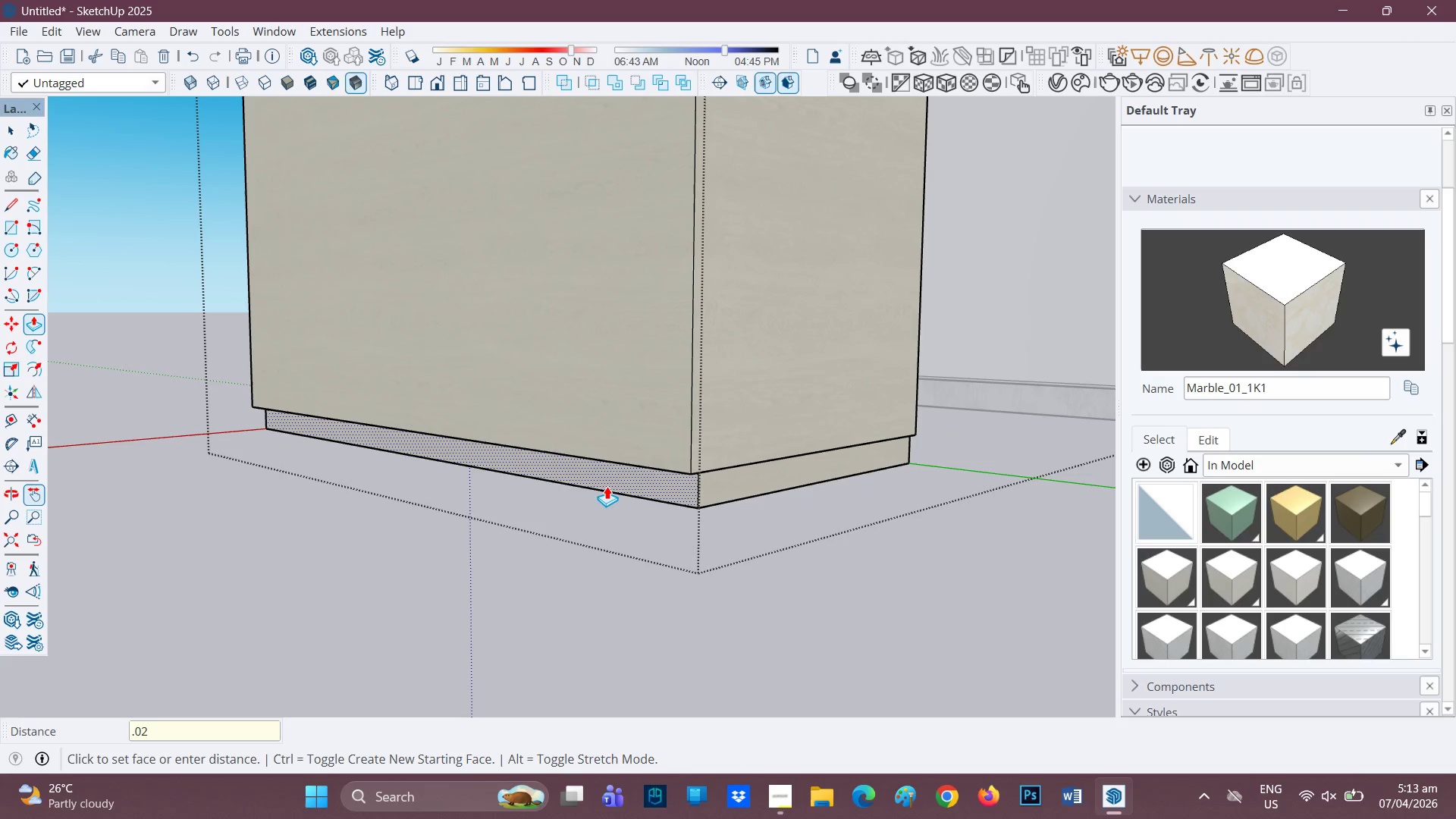 
key(Enter)
 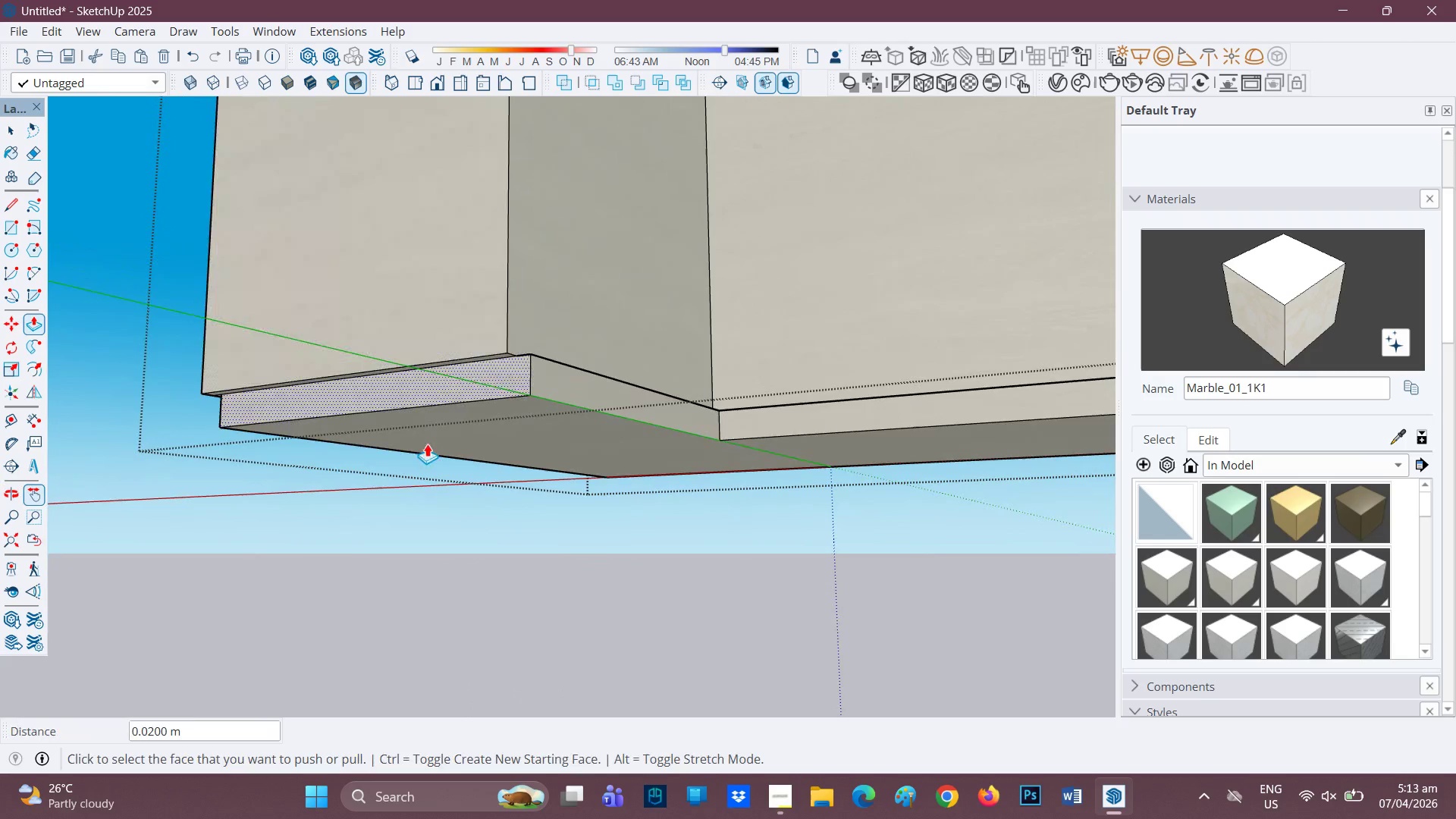 
left_click([608, 407])
 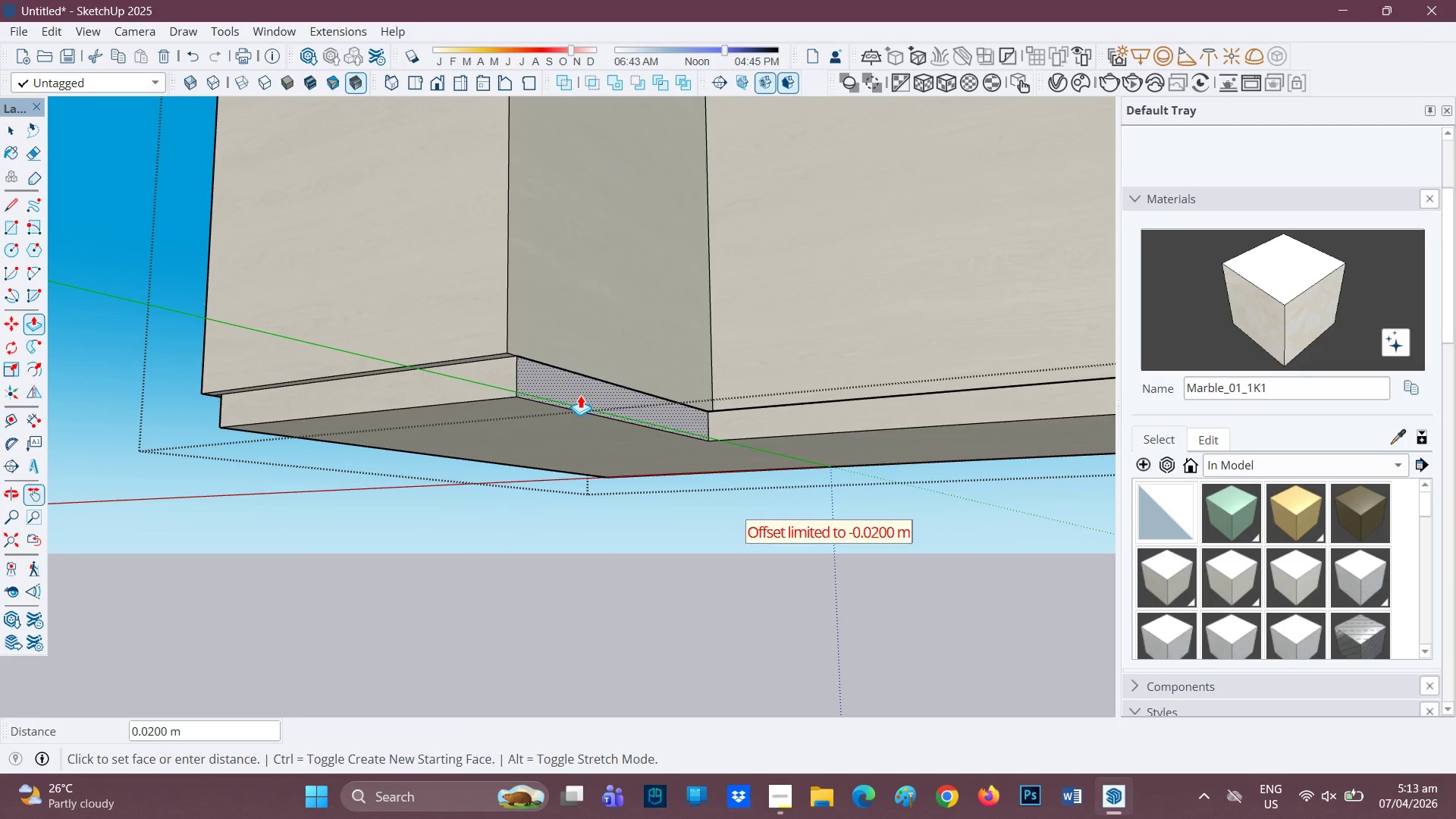 
double_click([580, 396])
 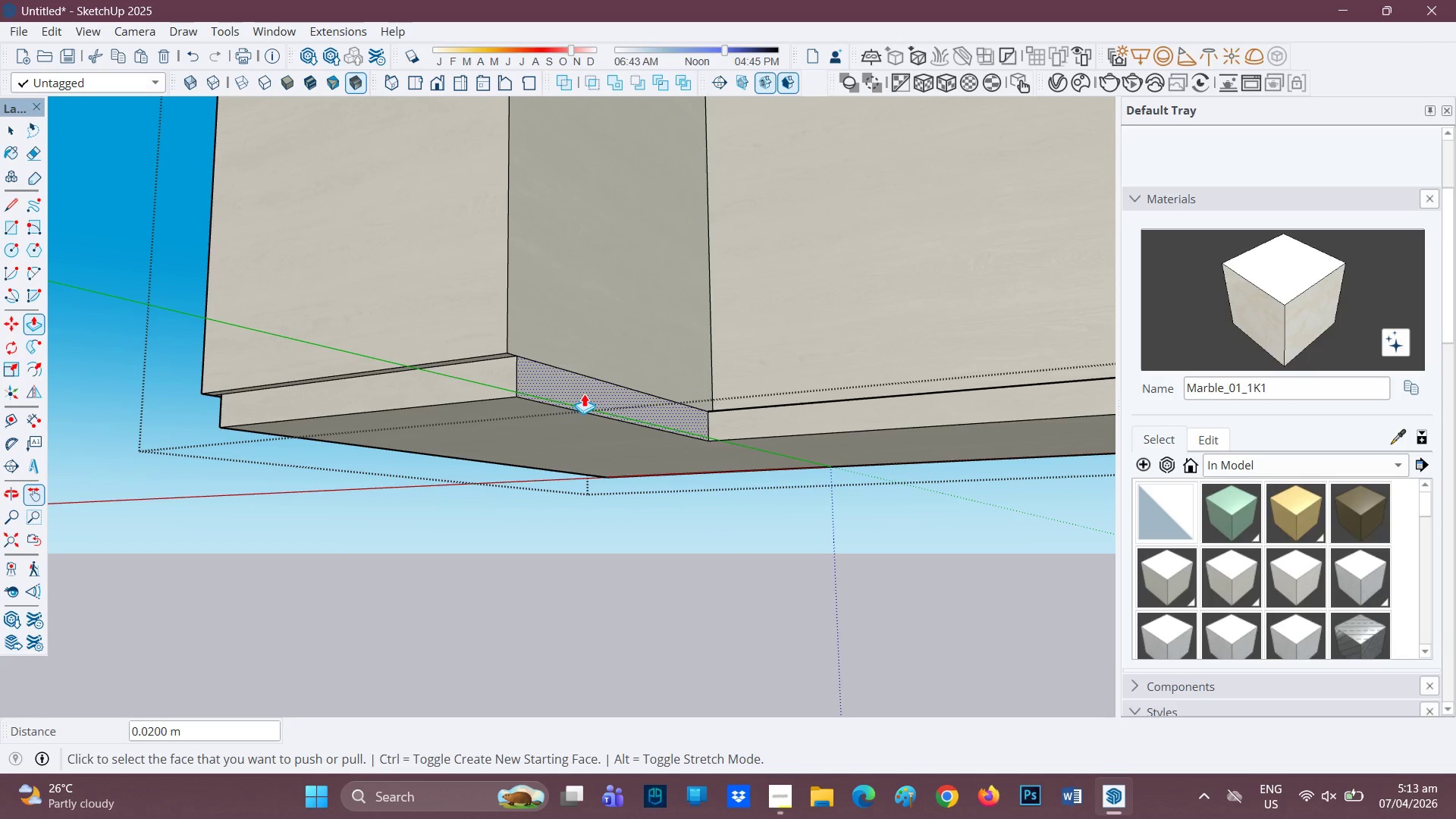 
left_click([572, 397])
 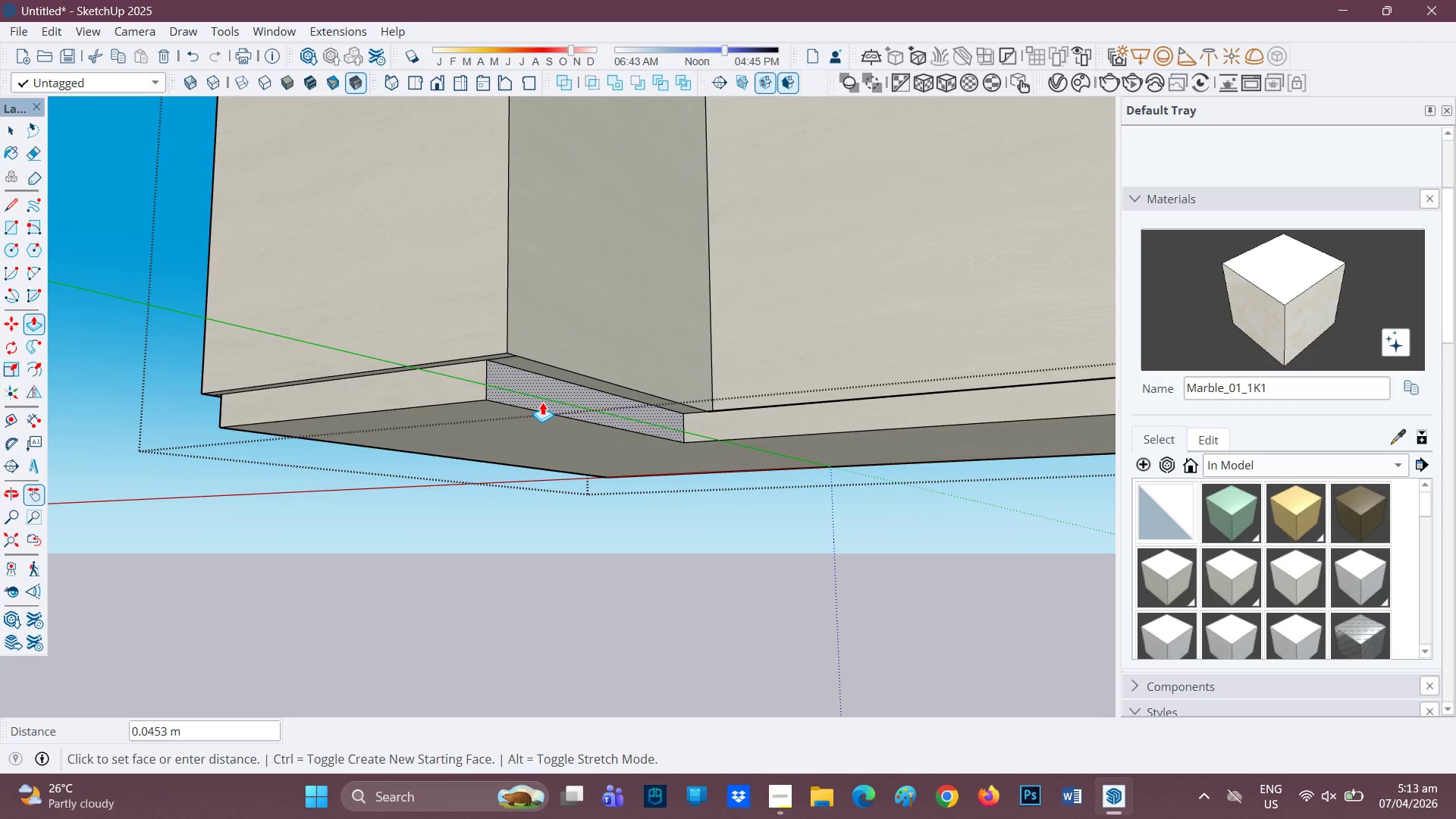 
type(.02)
 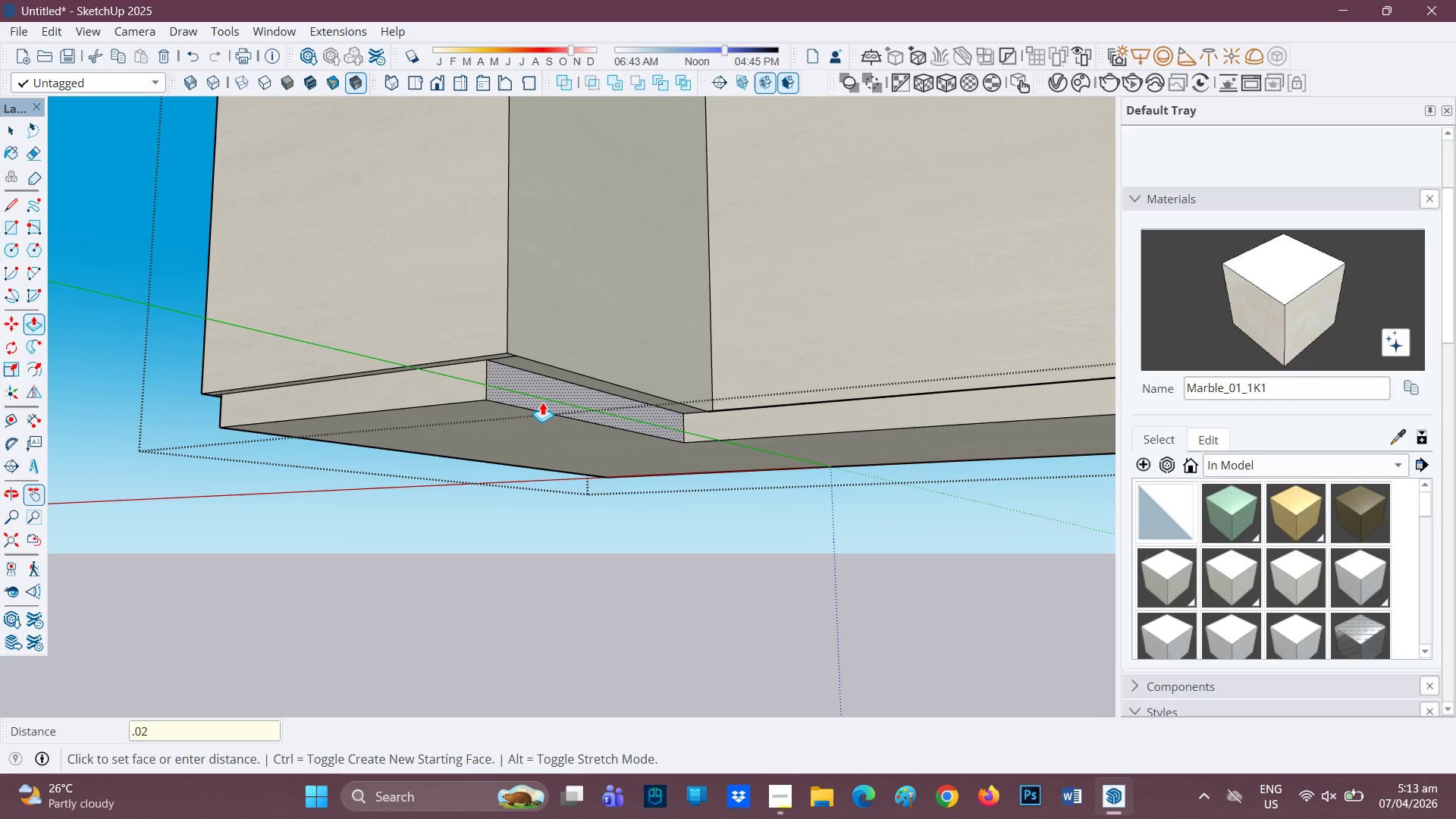 
key(Enter)
 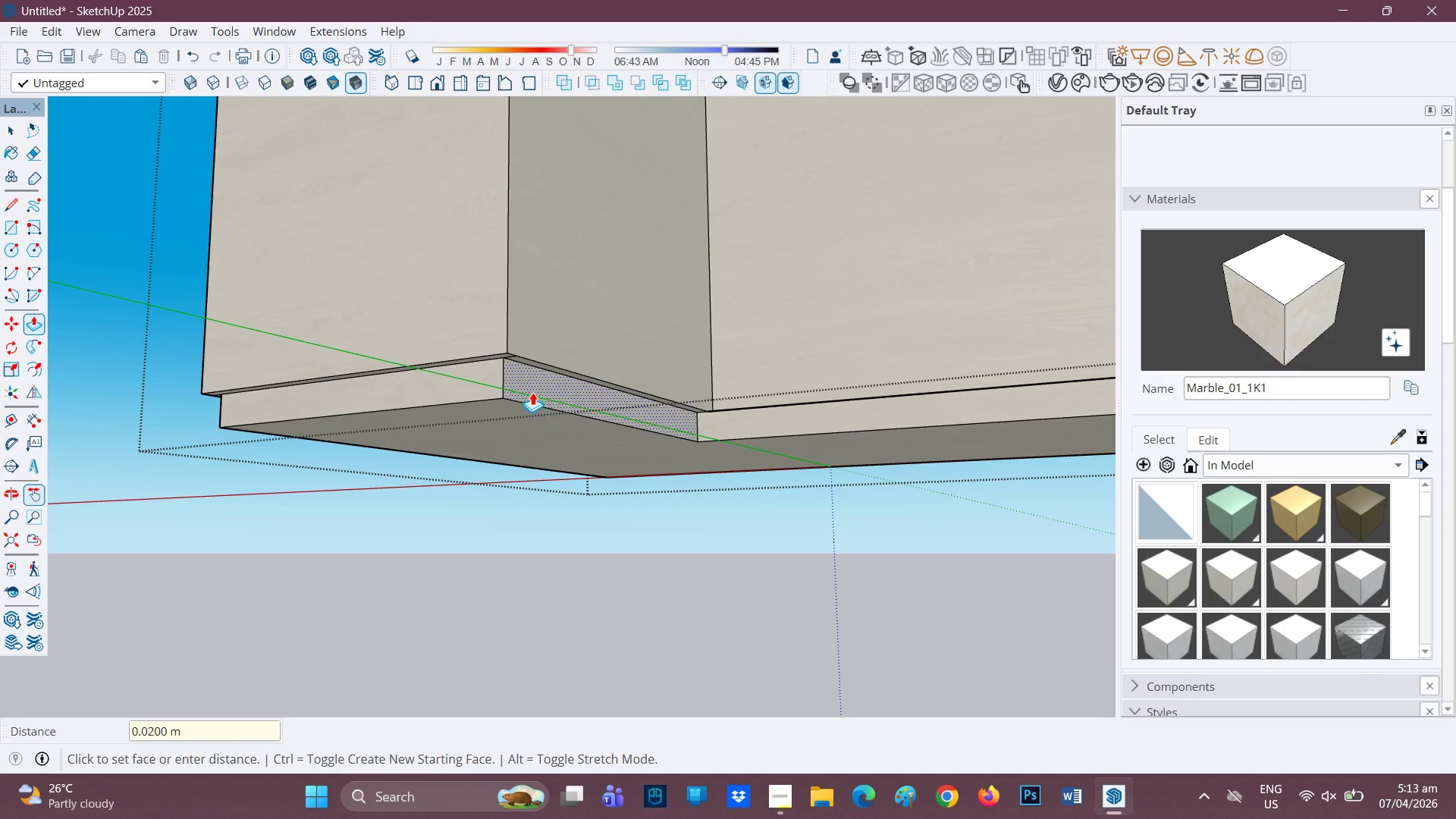 
scroll: coordinate [513, 268], scroll_direction: up, amount: 6.0
 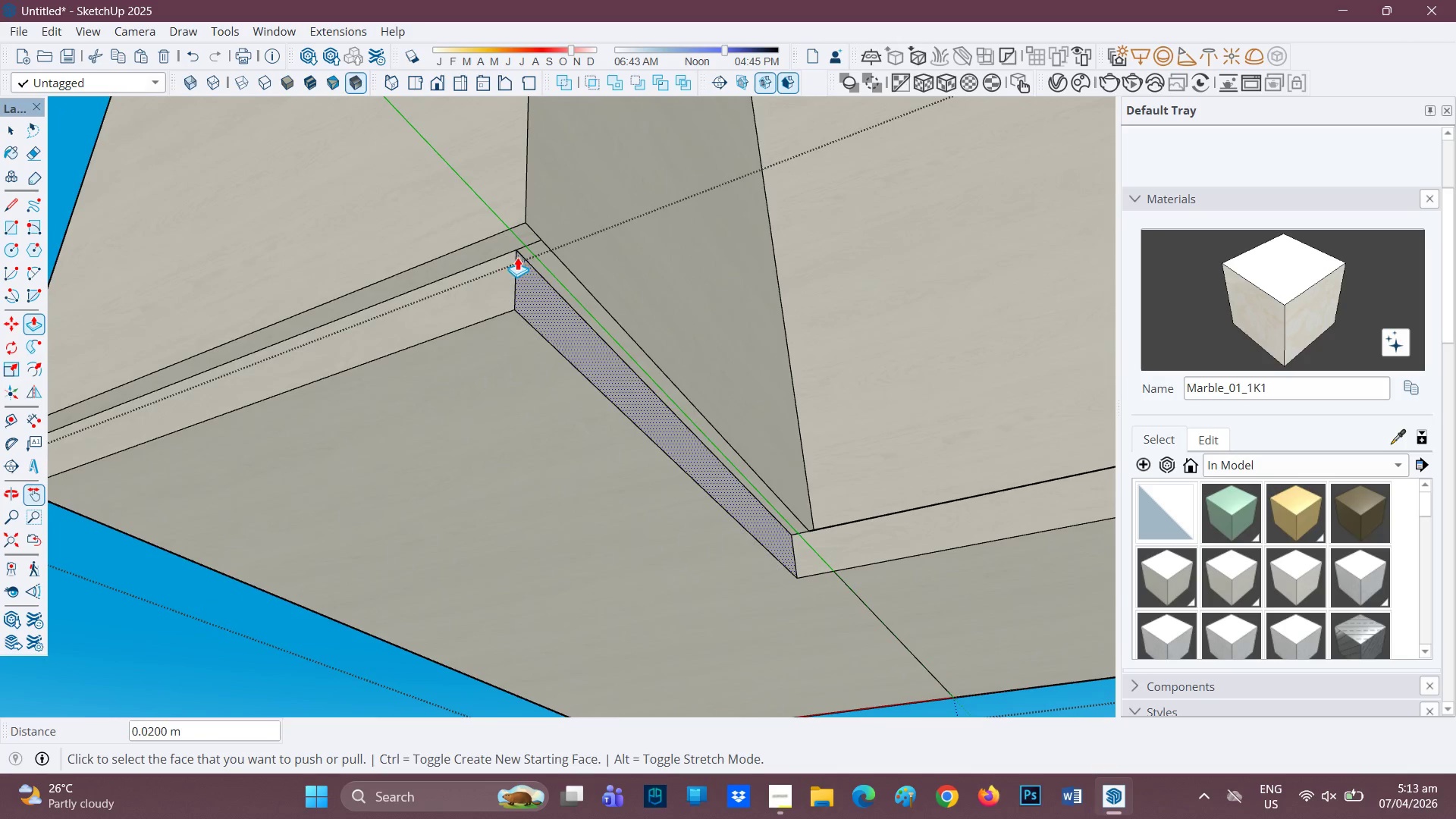 
key(E)
 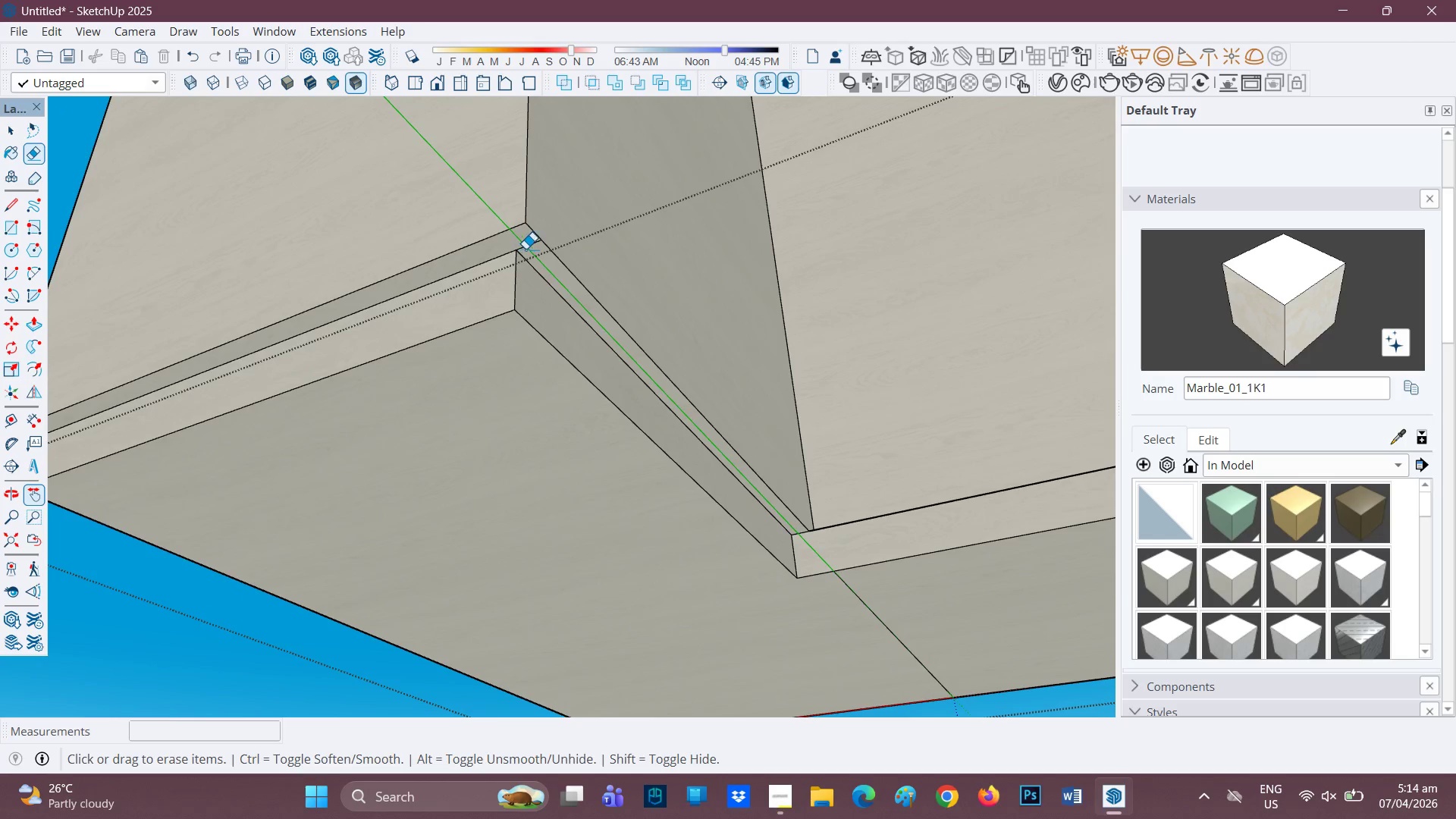 
left_click_drag(start_coordinate=[528, 247], to_coordinate=[532, 248])
 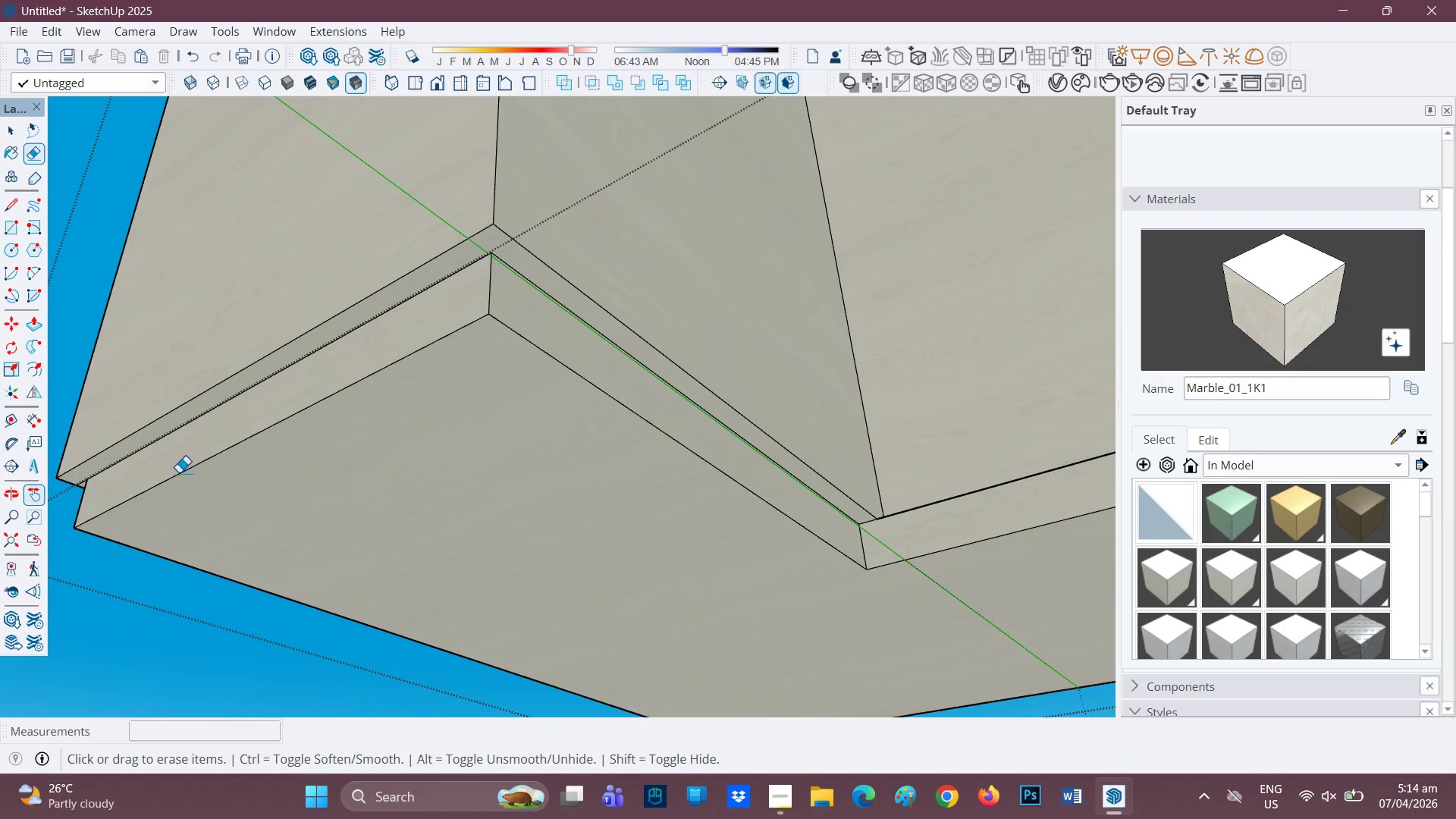 
key(P)
 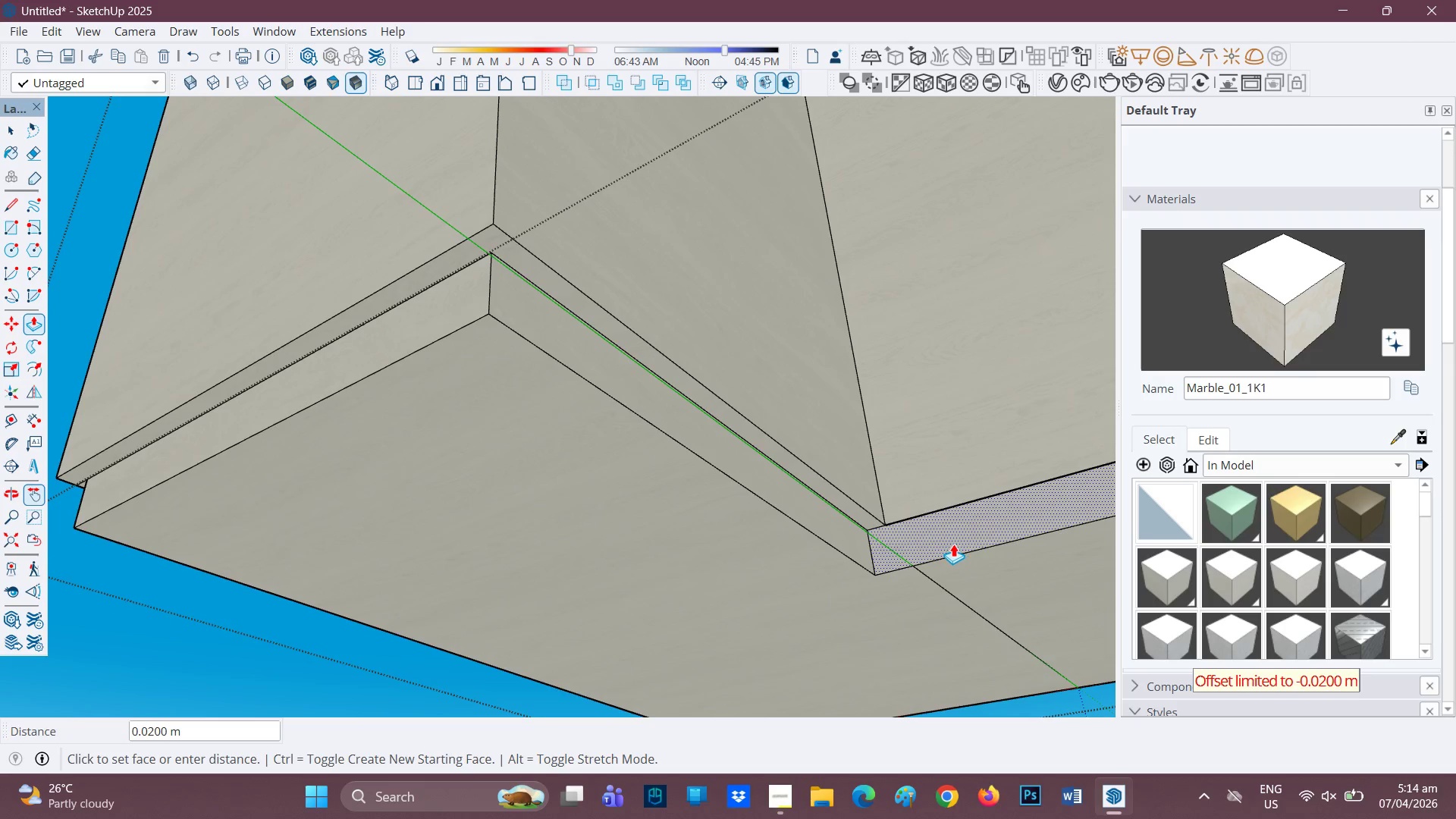 
double_click([949, 541])
 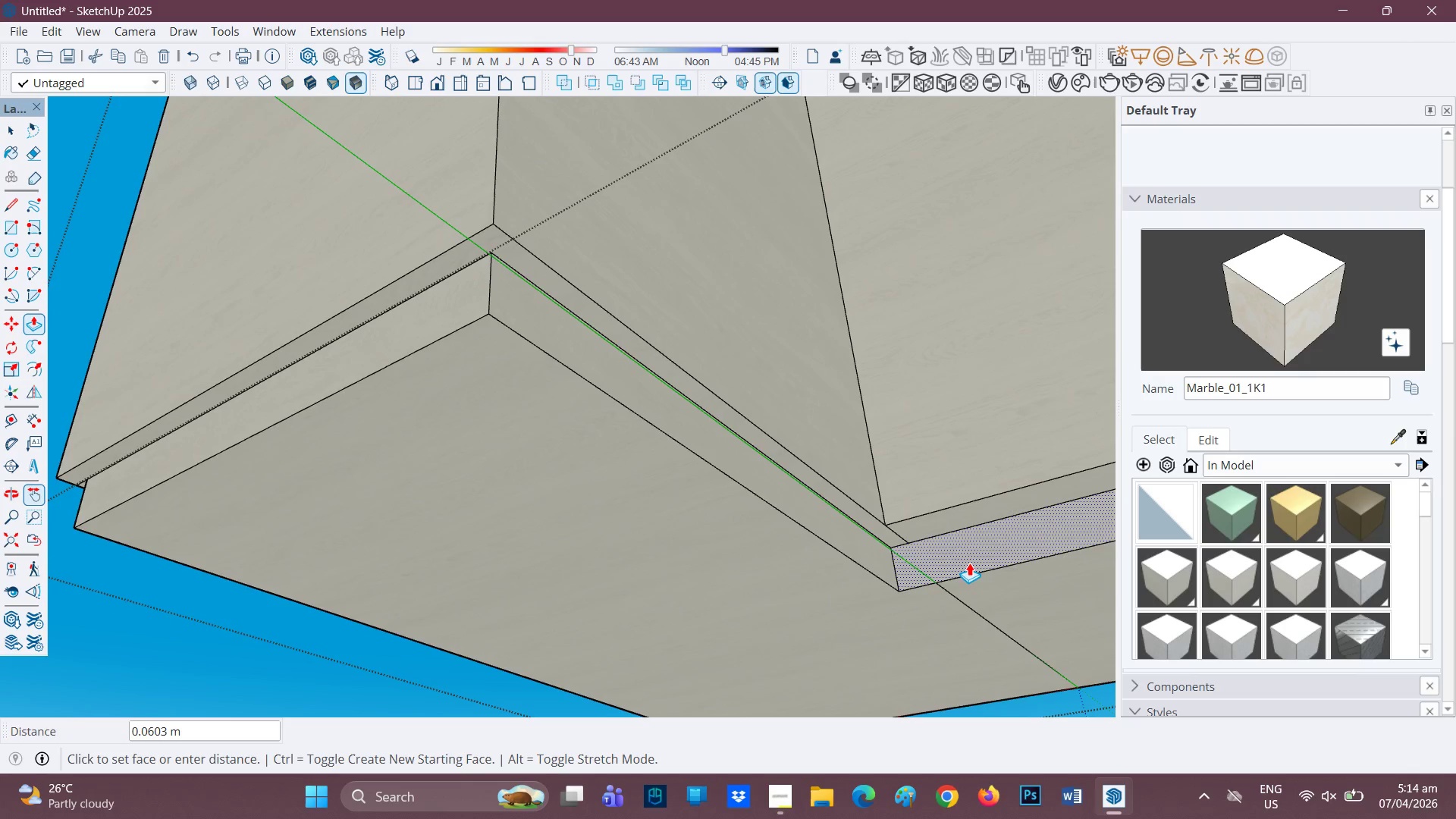 
type(.02)
 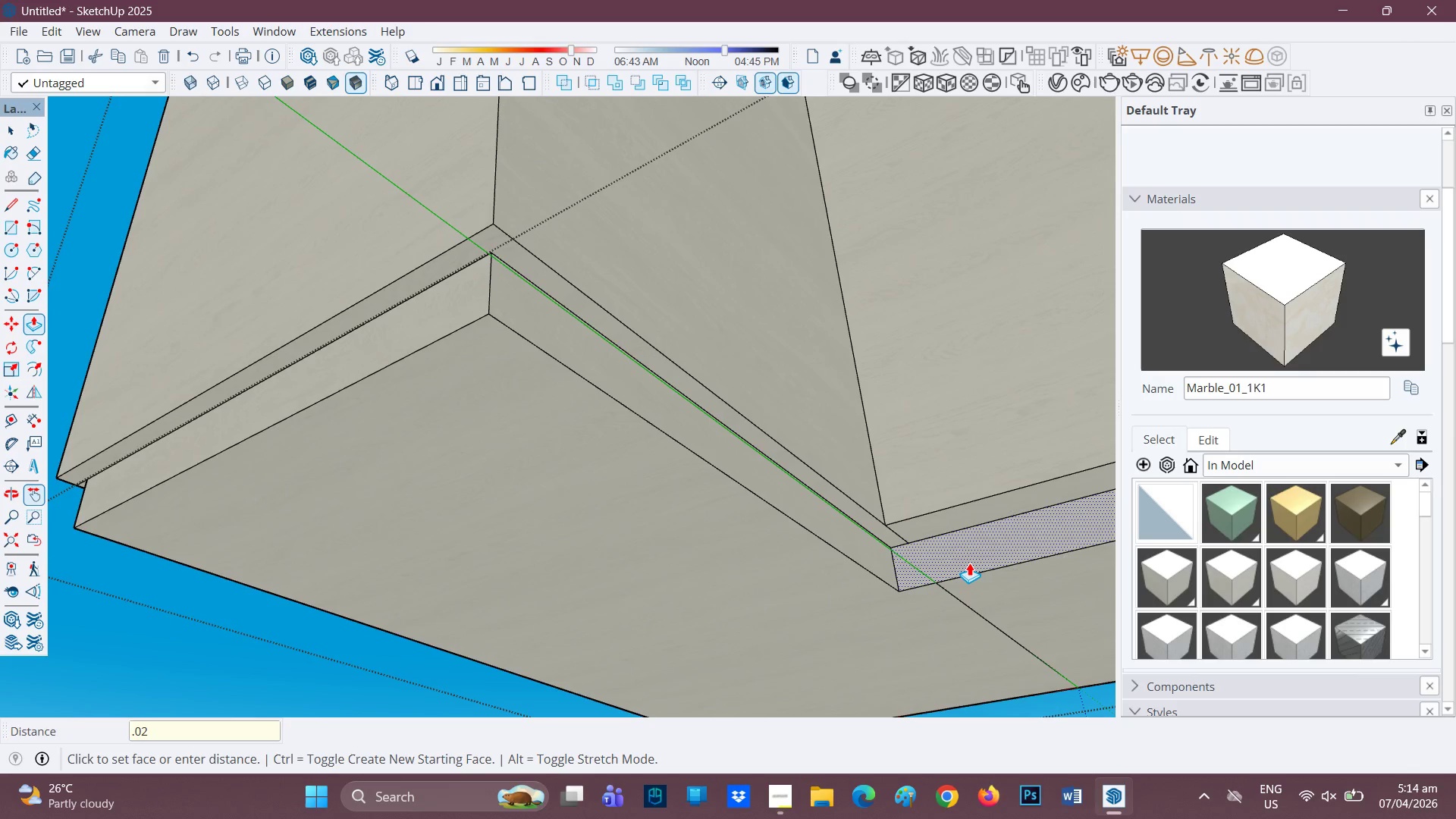 
key(Enter)
 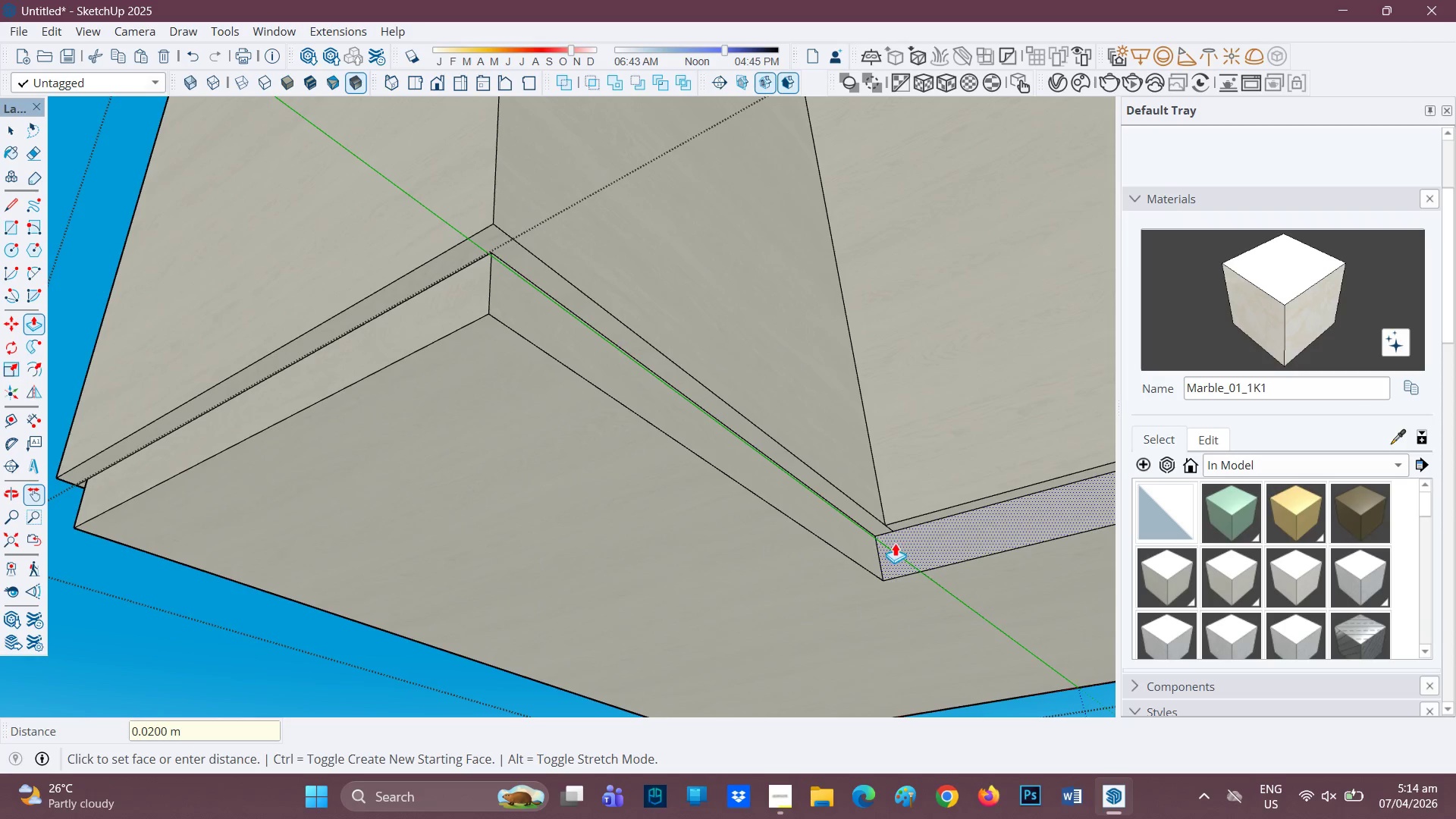 
key(E)
 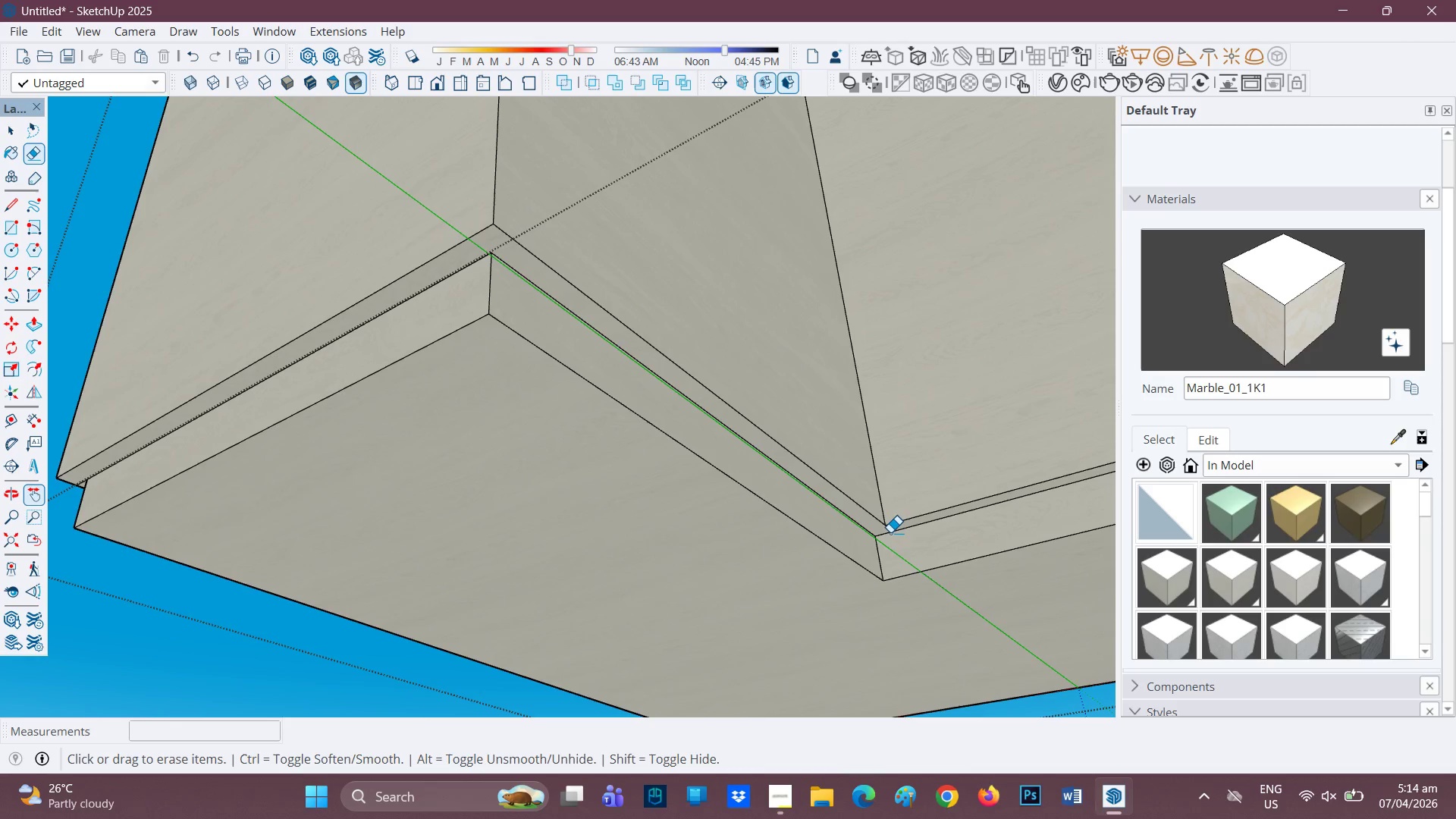 
left_click_drag(start_coordinate=[890, 532], to_coordinate=[896, 530])
 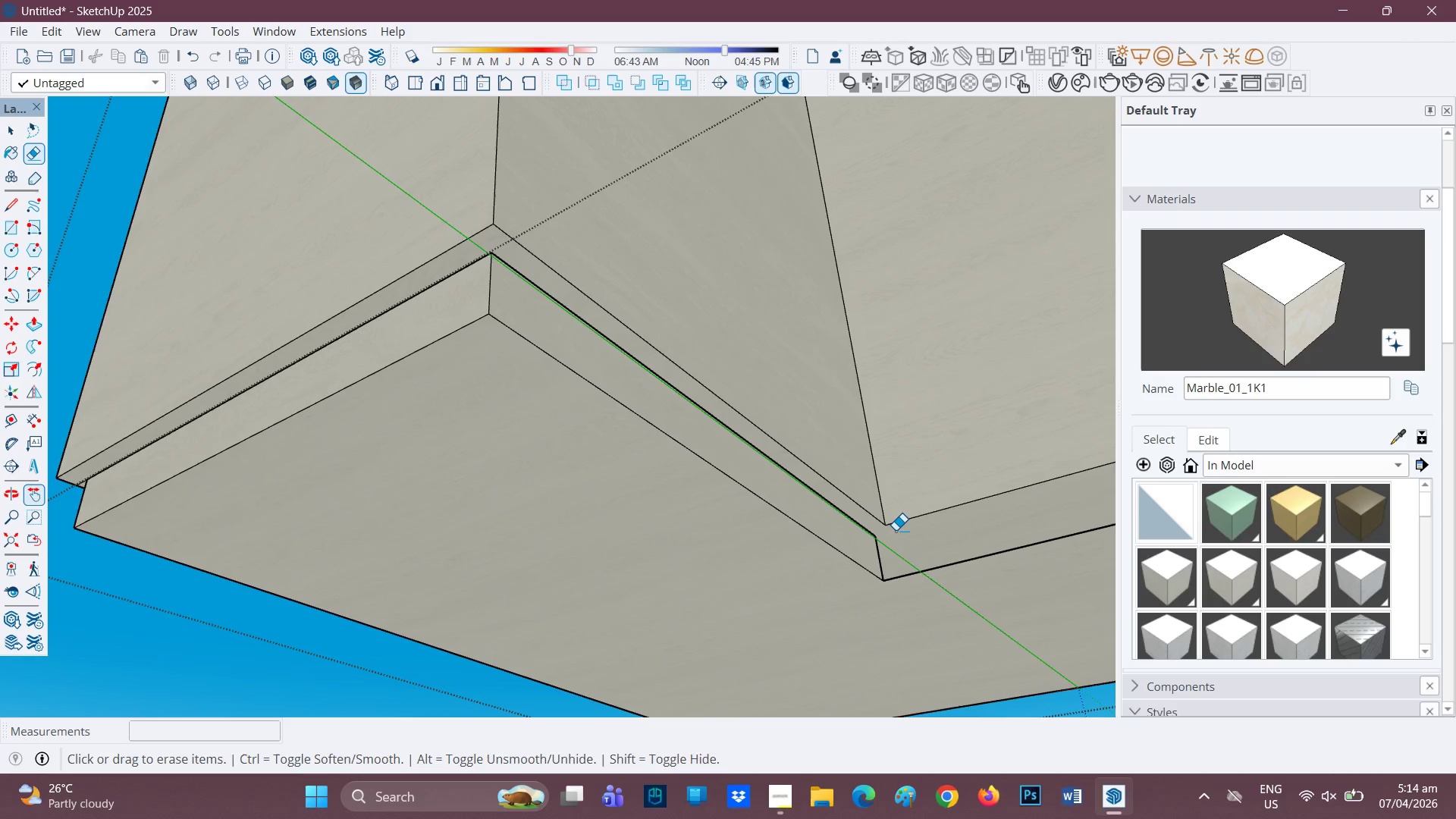 
key(Control+Z)
 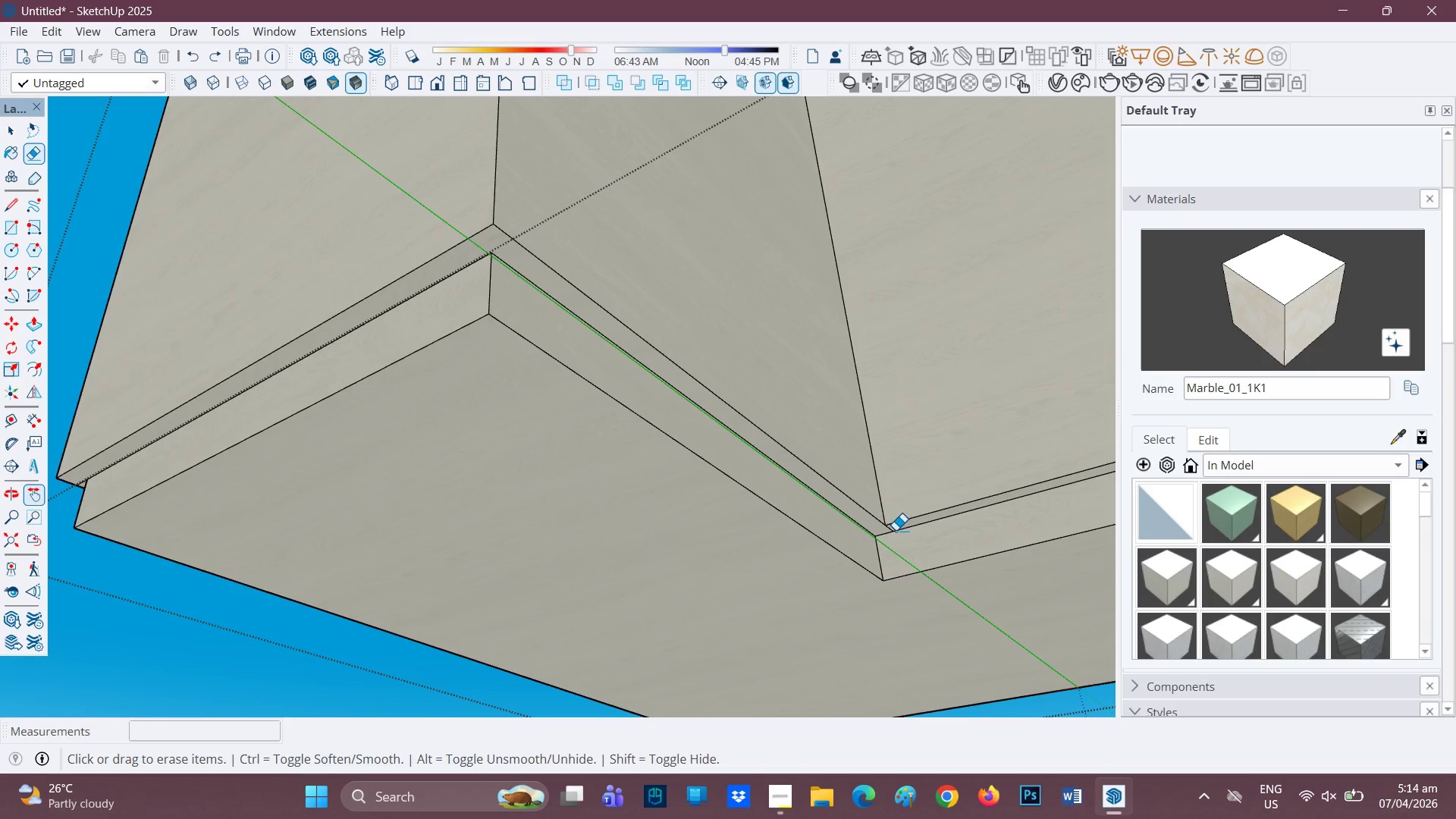 
scroll: coordinate [915, 551], scroll_direction: up, amount: 5.0
 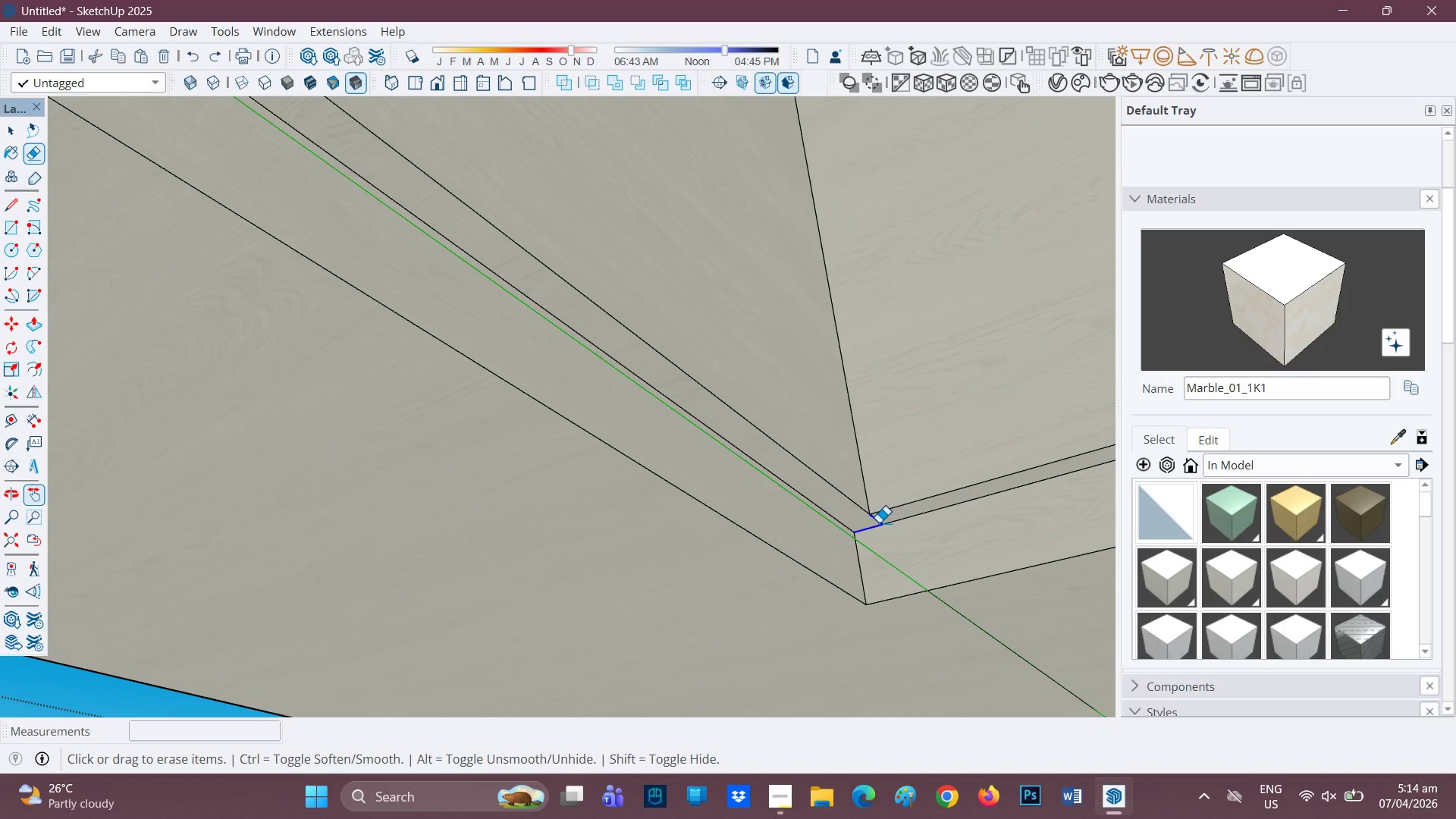 
key(Control+Z)
 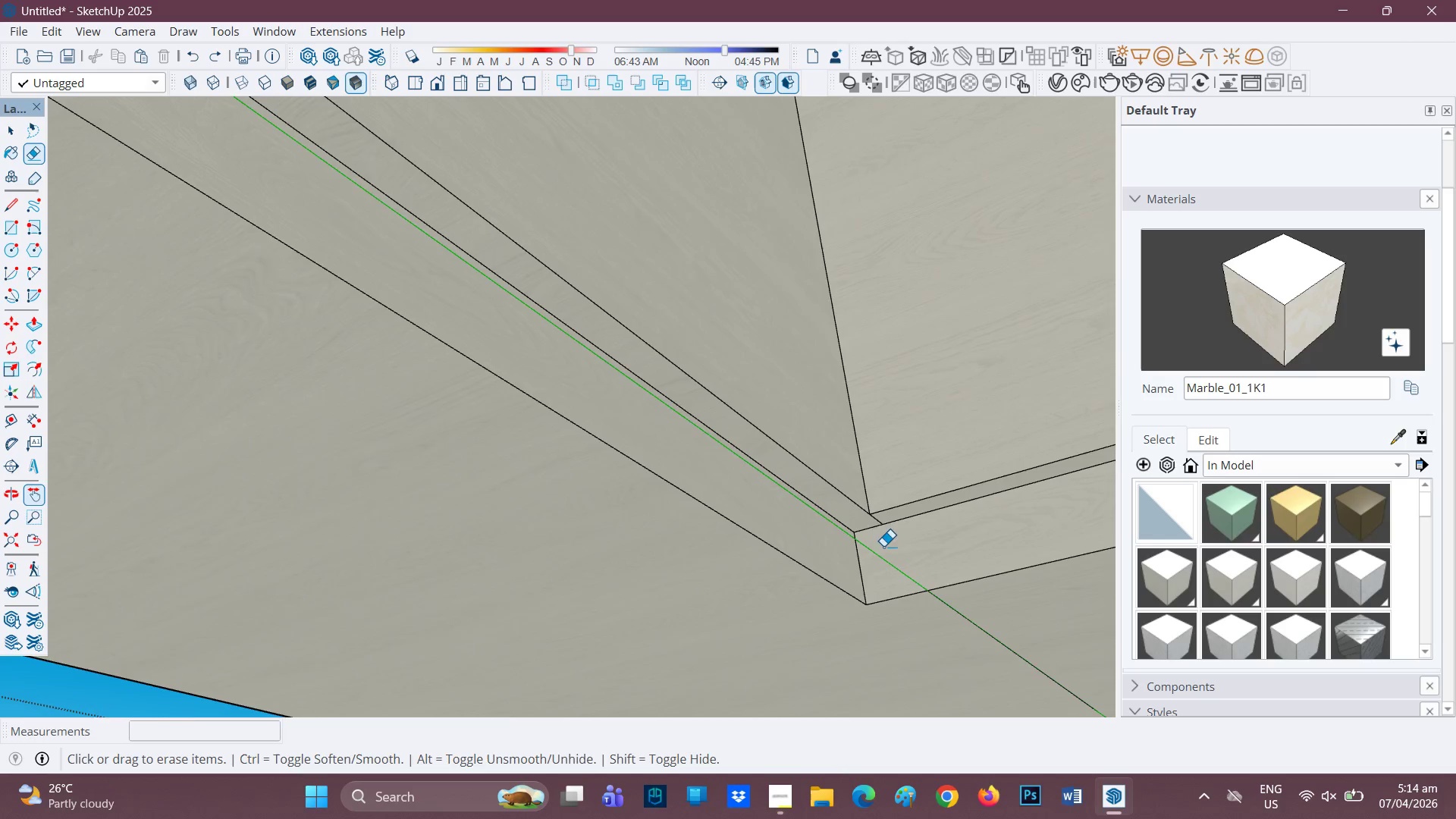 
scroll: coordinate [894, 524], scroll_direction: up, amount: 6.0
 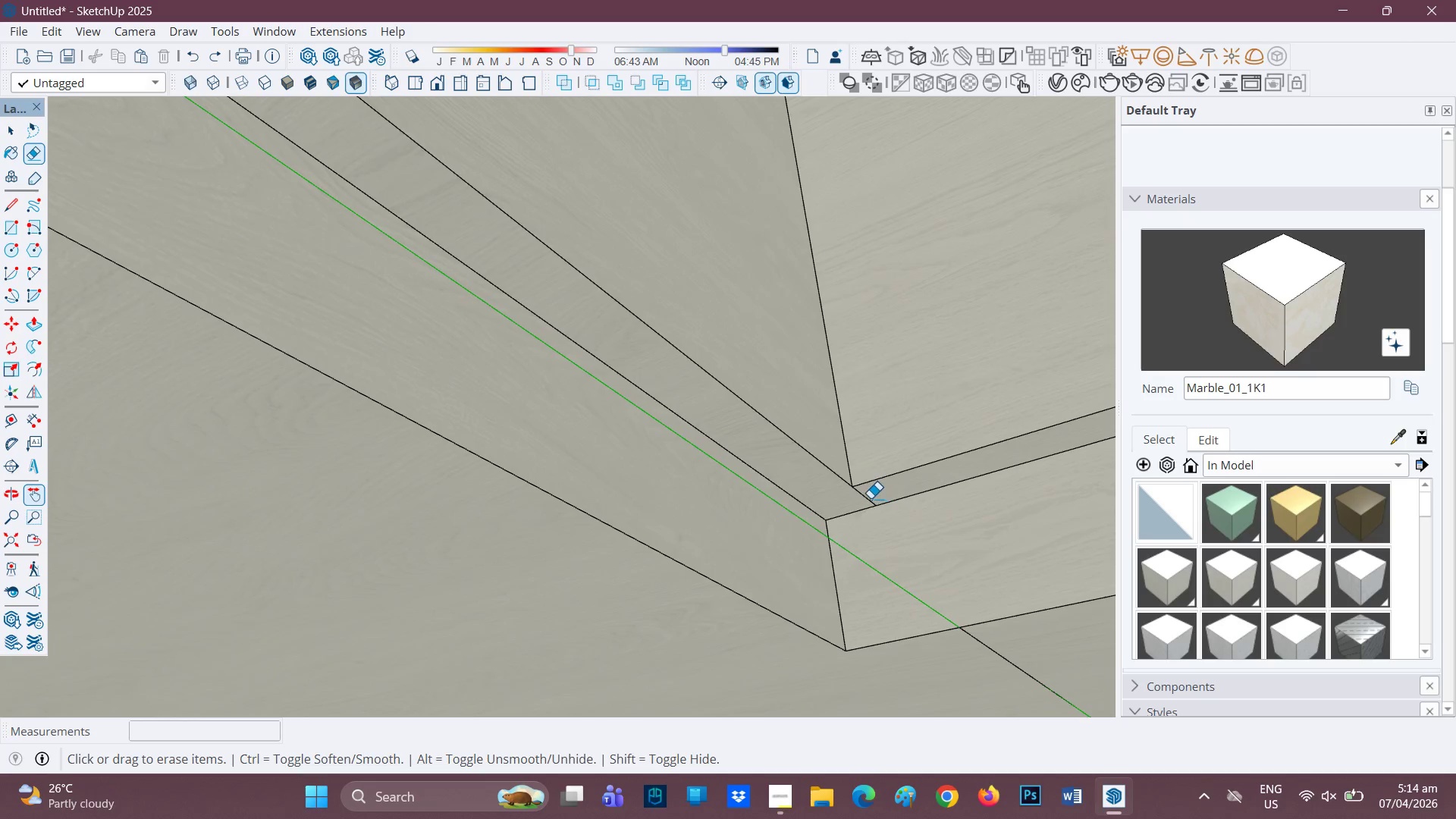 
left_click_drag(start_coordinate=[871, 498], to_coordinate=[860, 497])
 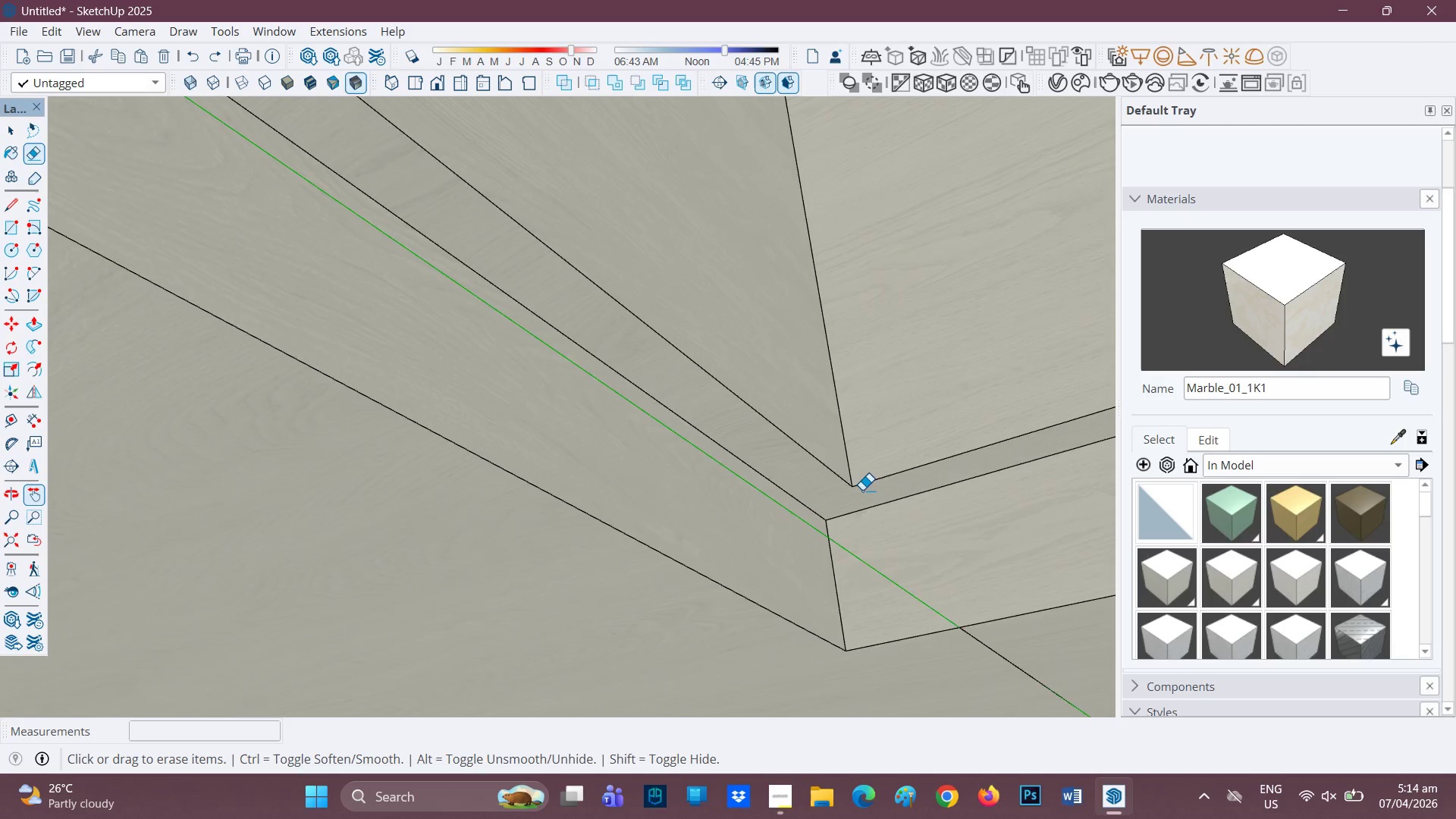 
scroll: coordinate [828, 421], scroll_direction: down, amount: 18.0
 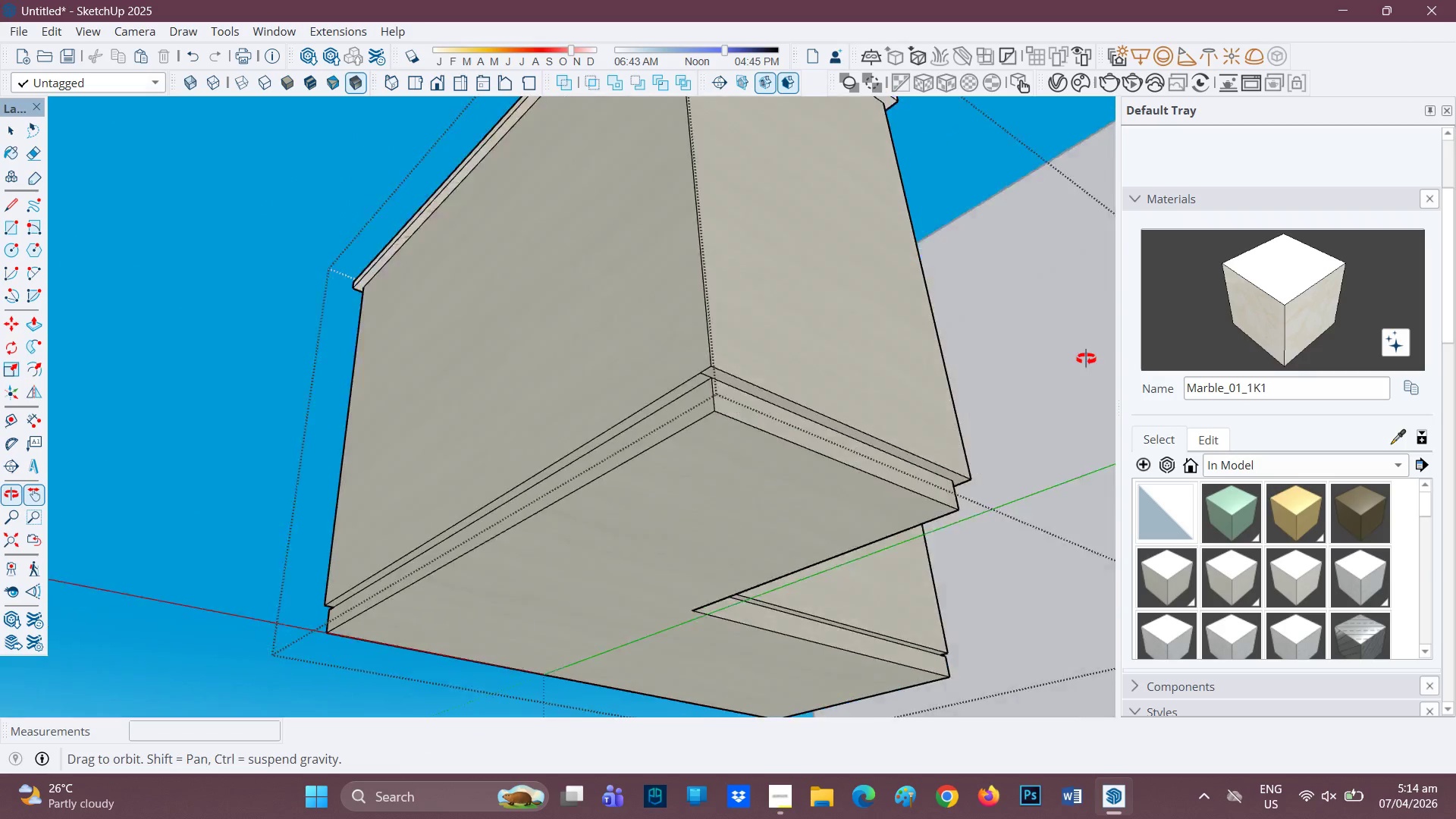 
key(E)
 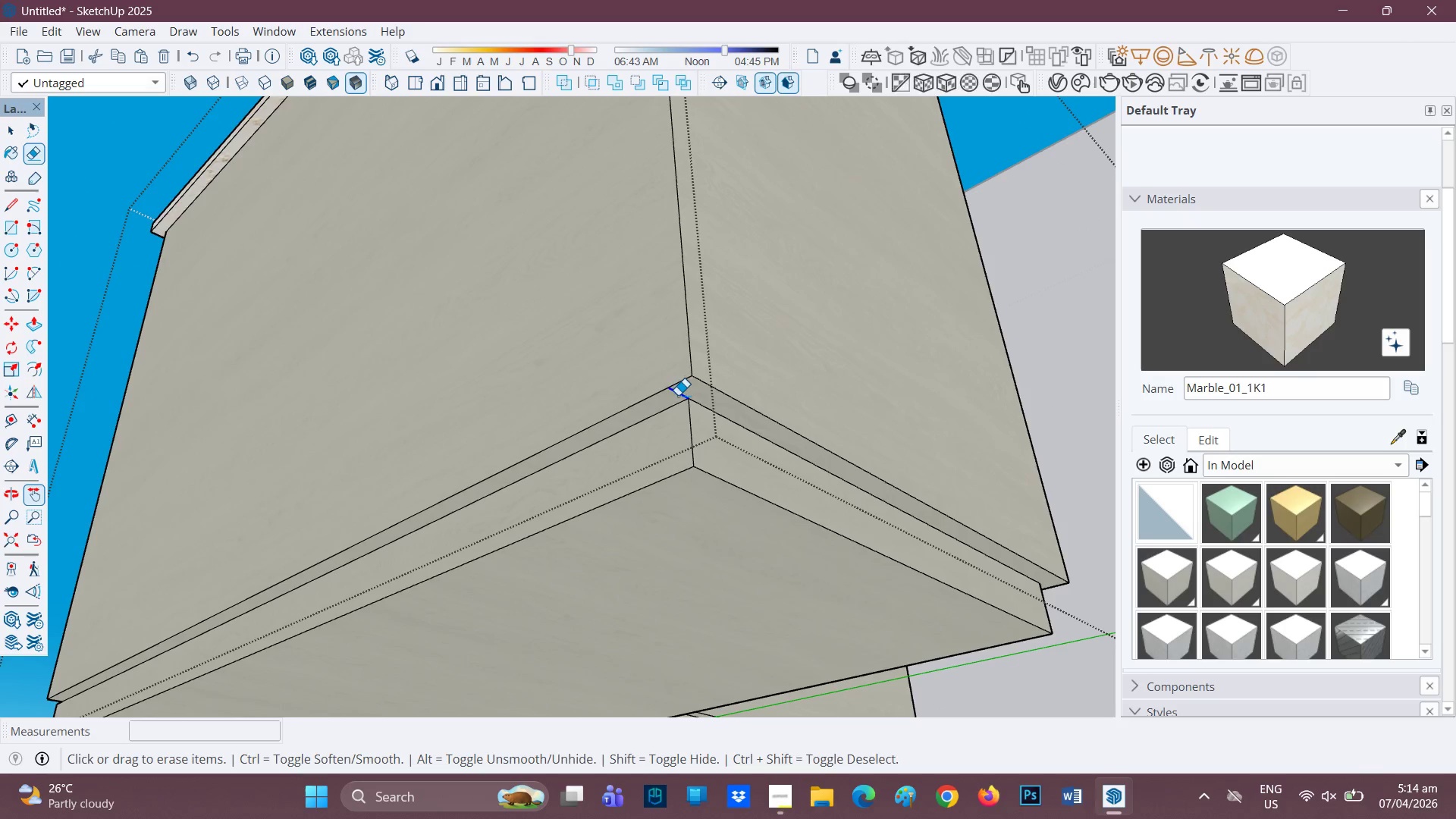 
scroll: coordinate [627, 391], scroll_direction: up, amount: 5.0
 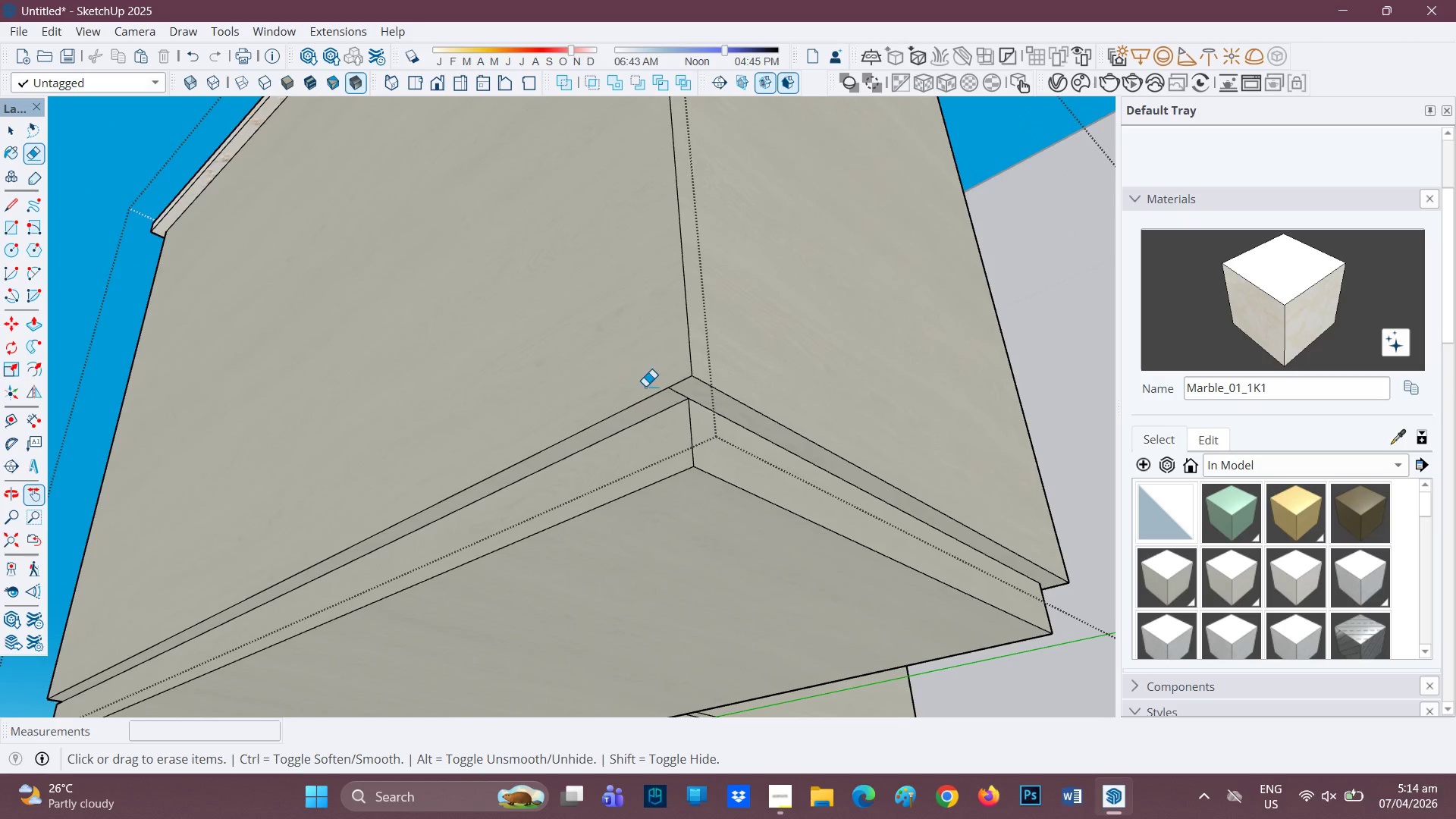 
scroll: coordinate [489, 469], scroll_direction: down, amount: 1.0
 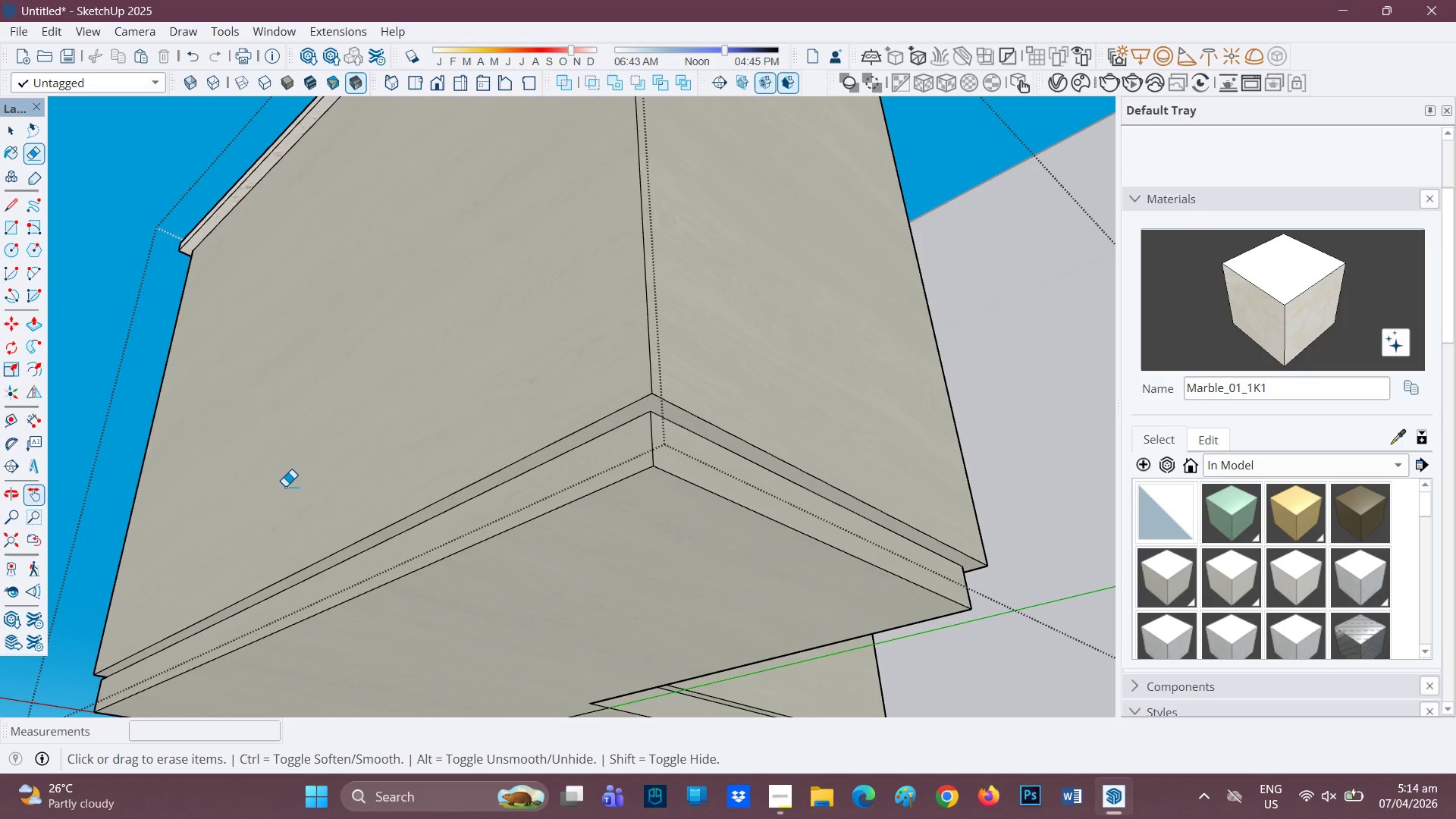 
key(H)
 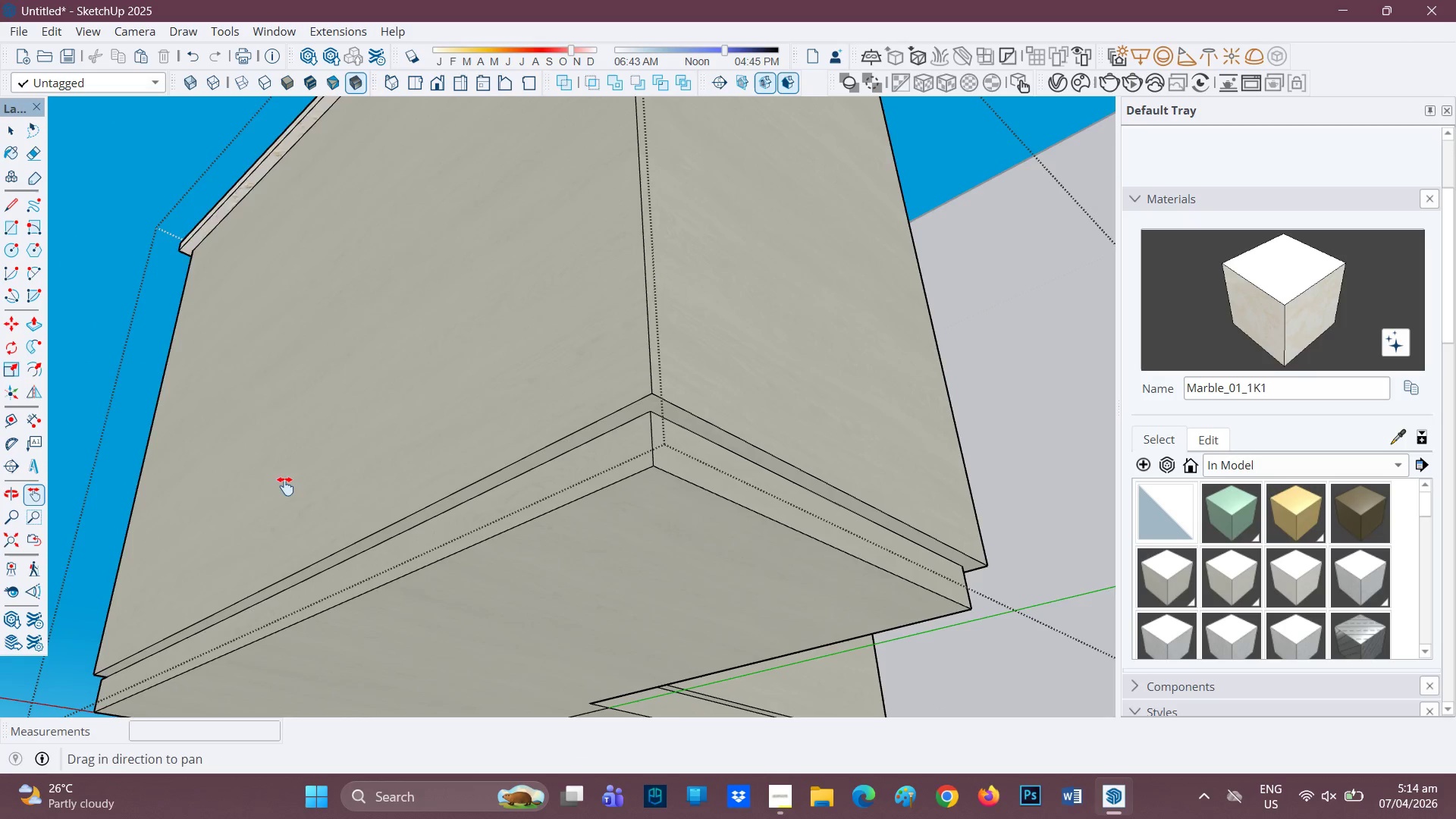 
left_click_drag(start_coordinate=[285, 486], to_coordinate=[780, 435])
 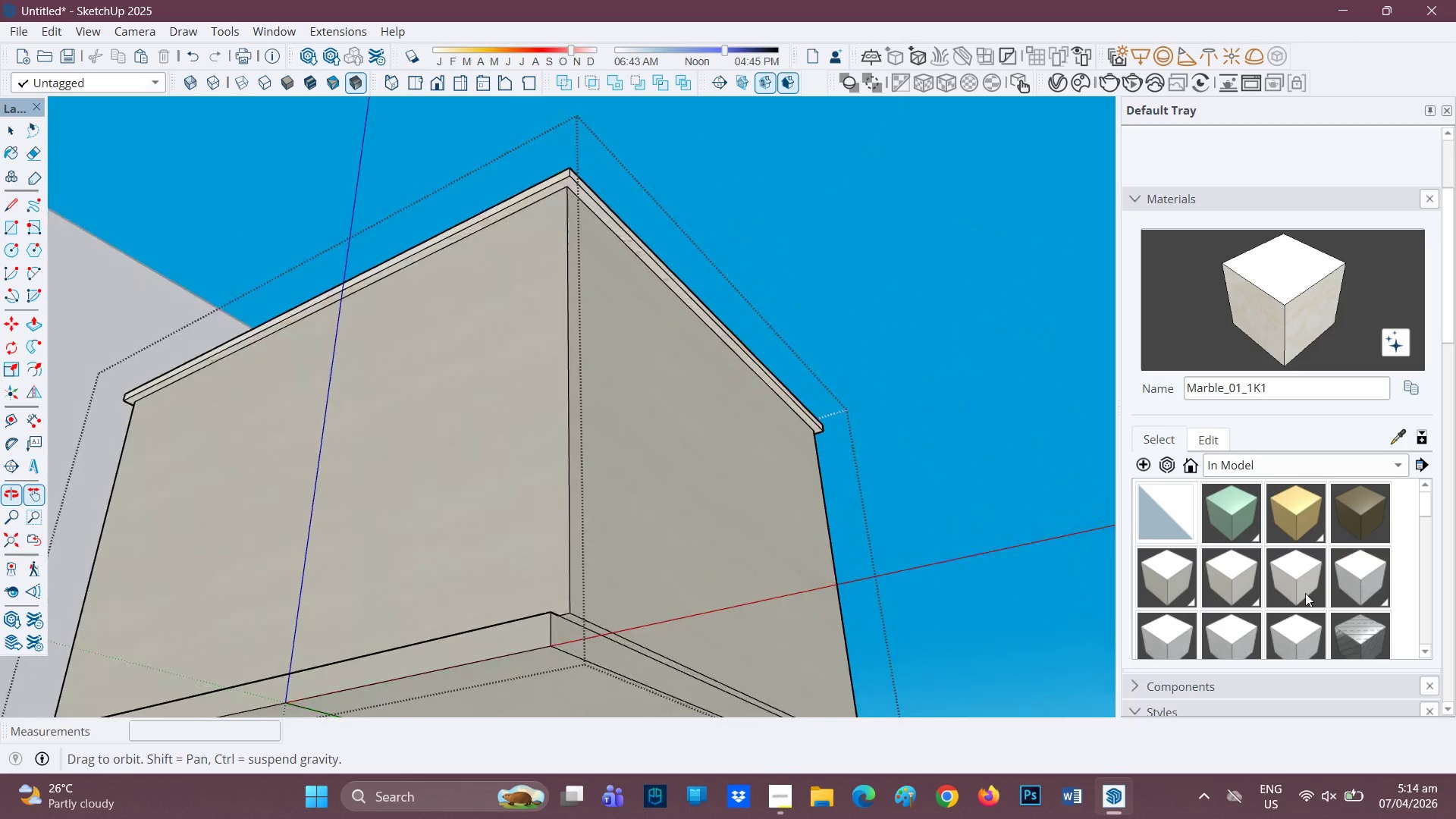 
scroll: coordinate [430, 612], scroll_direction: up, amount: 1.0
 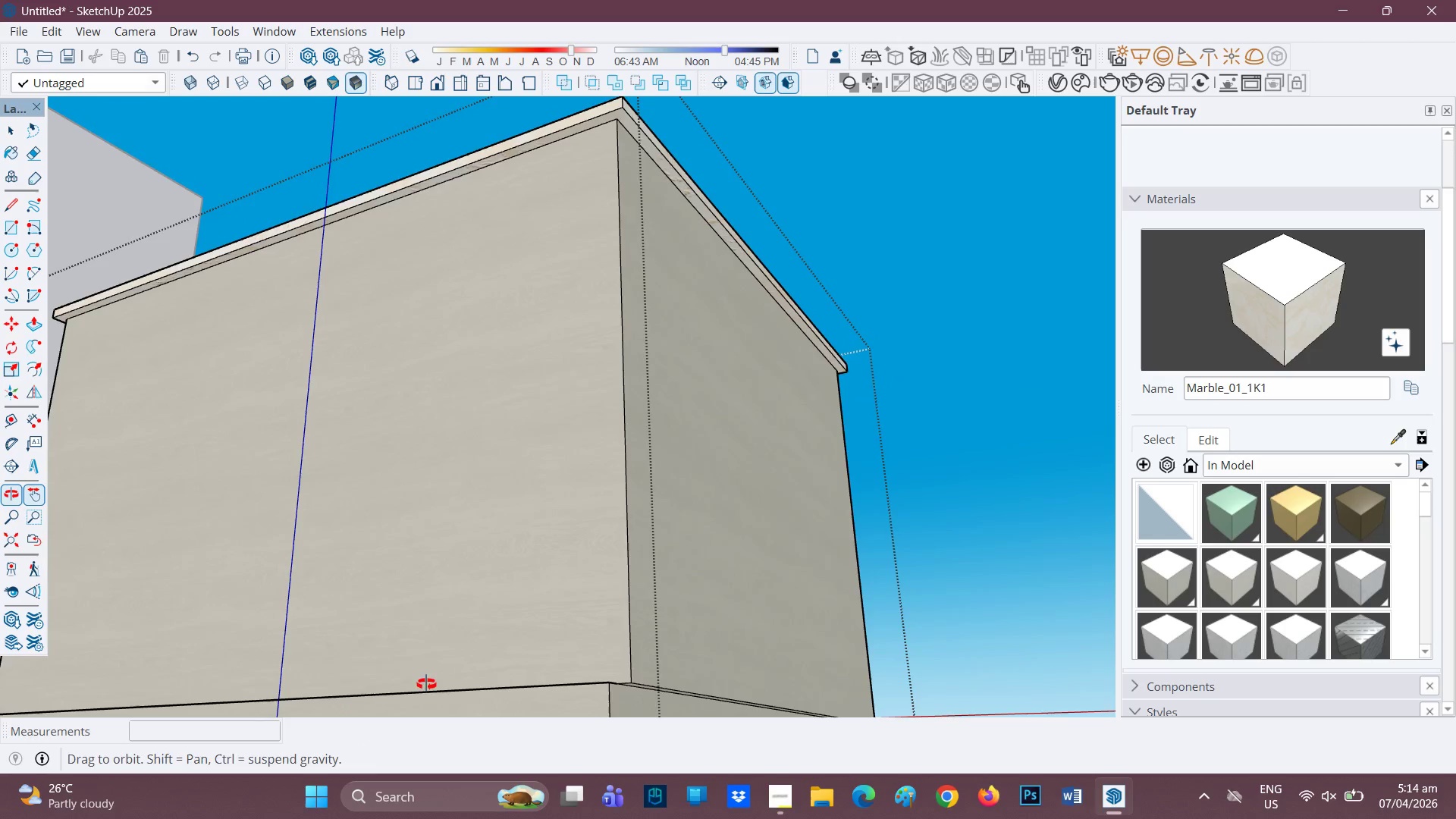 
type(hp)
 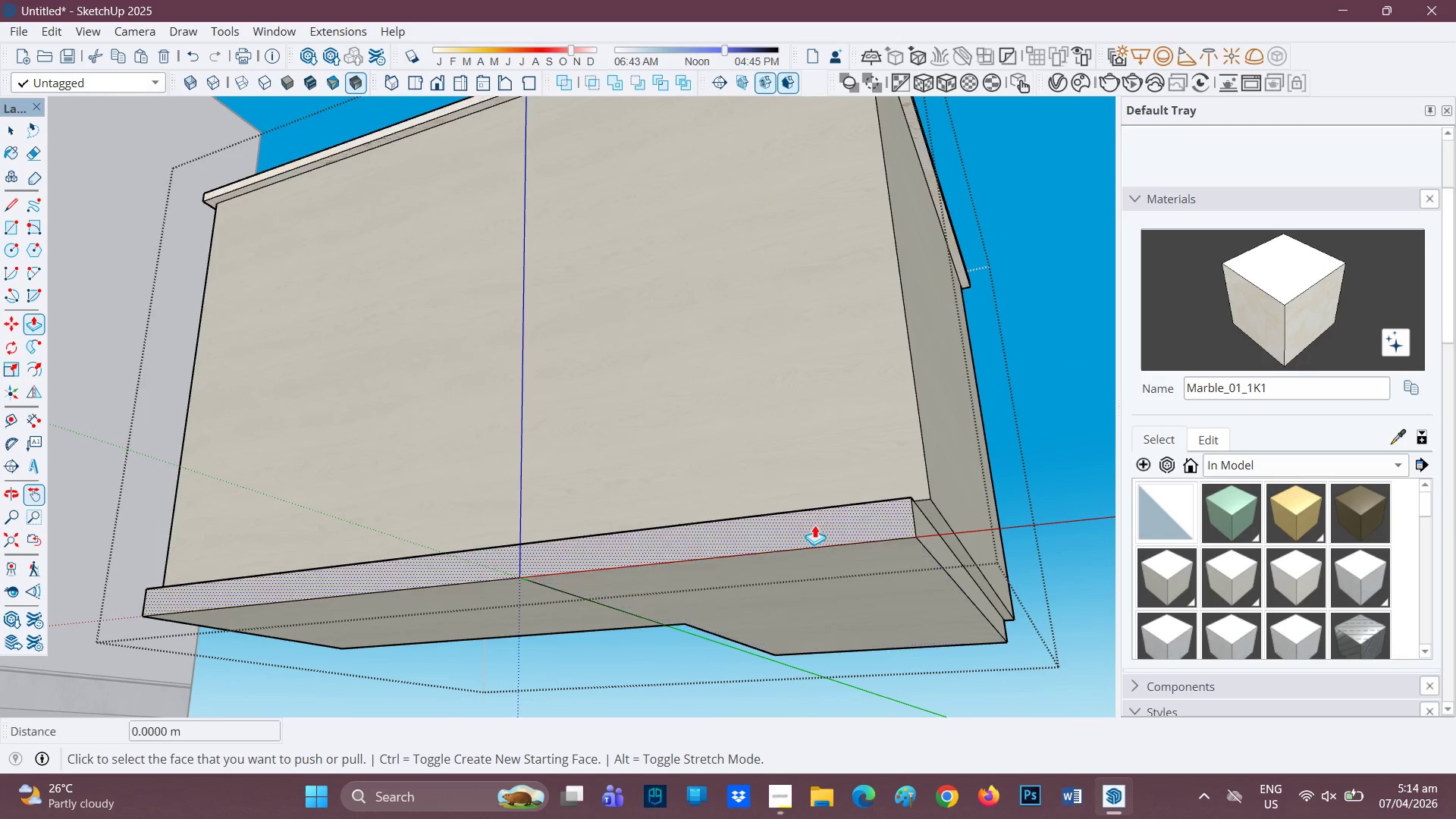 
left_click_drag(start_coordinate=[401, 587], to_coordinate=[630, 428])
 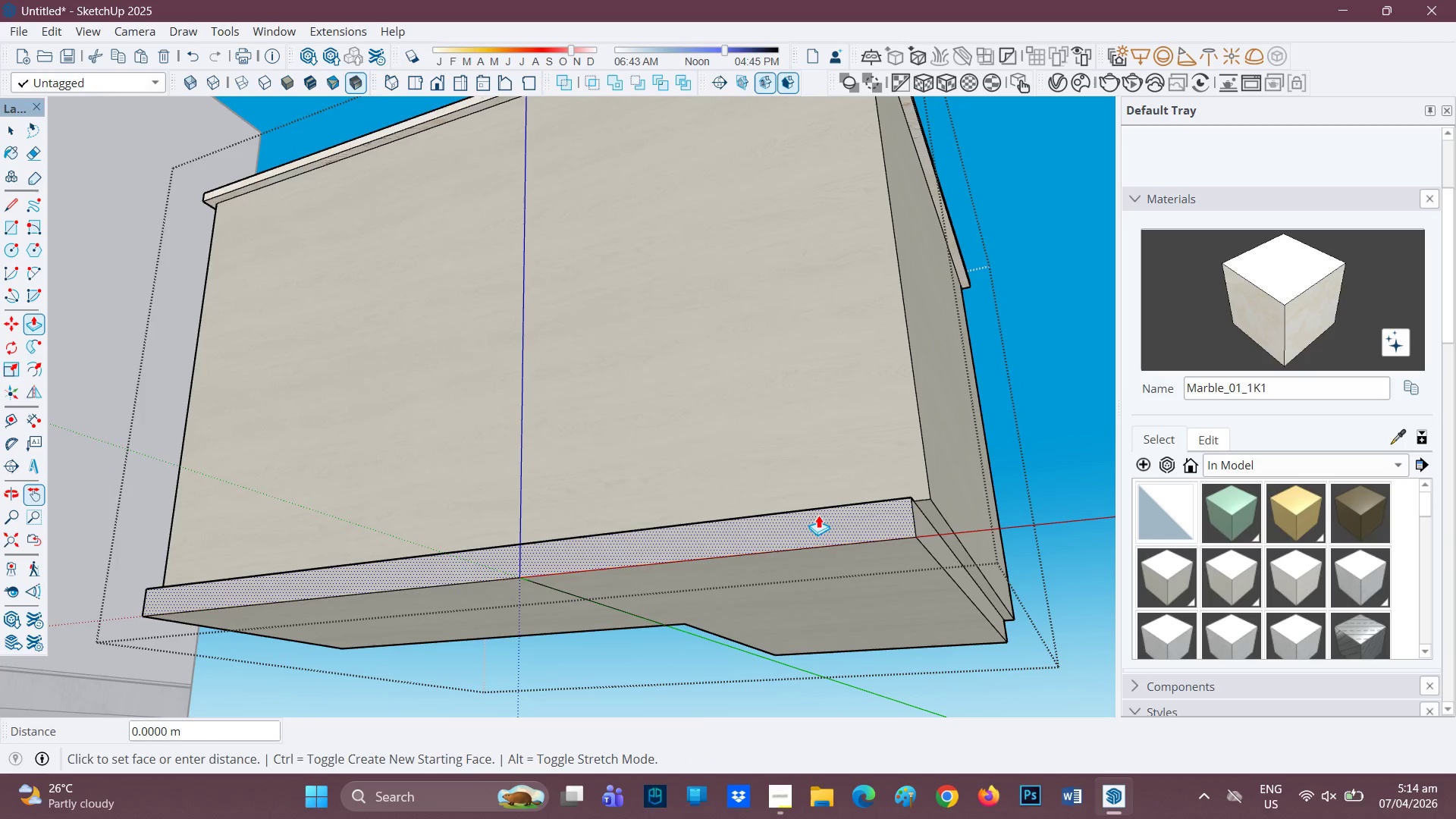 
left_click([829, 526])
 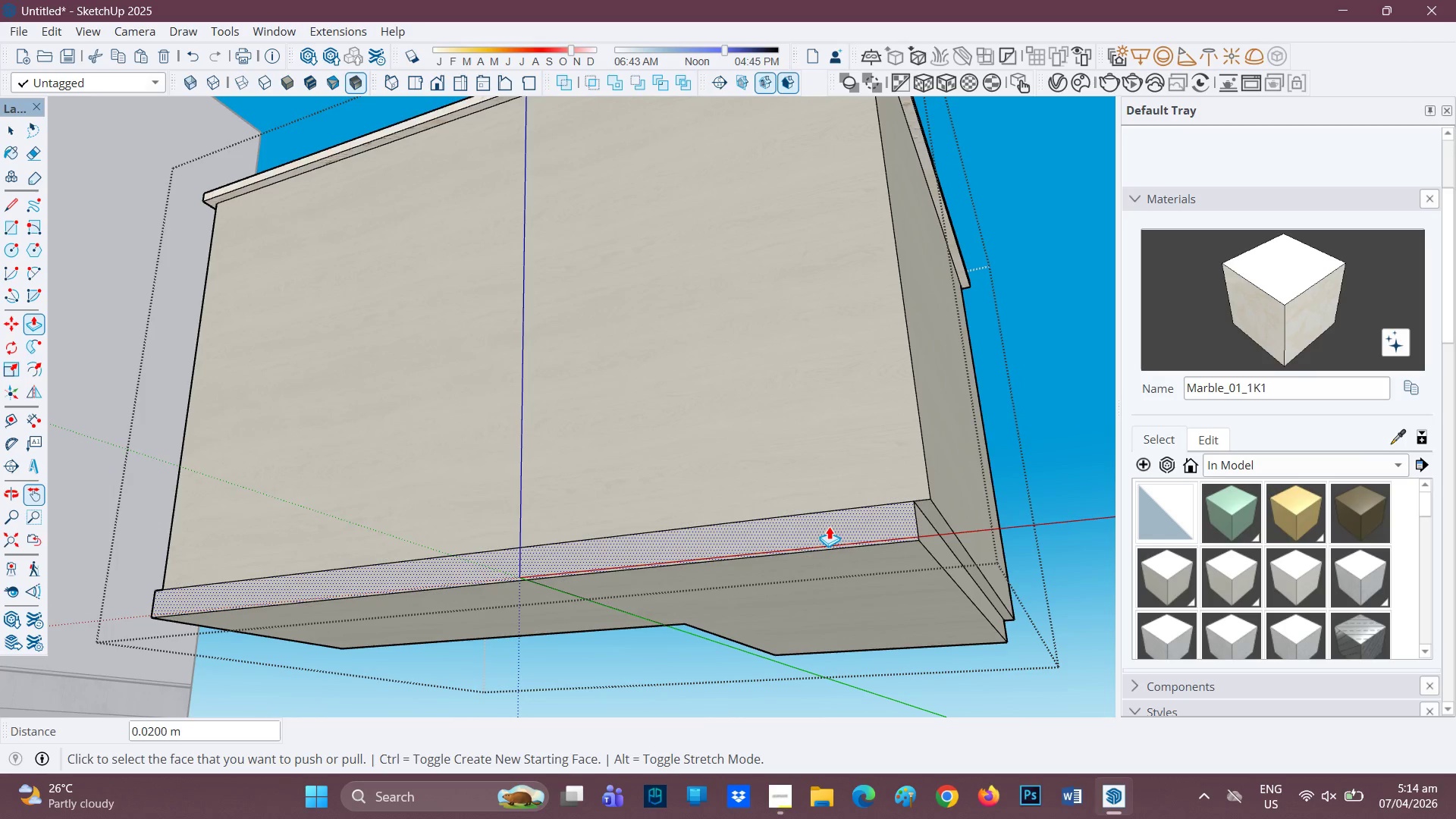 
left_click([824, 528])
 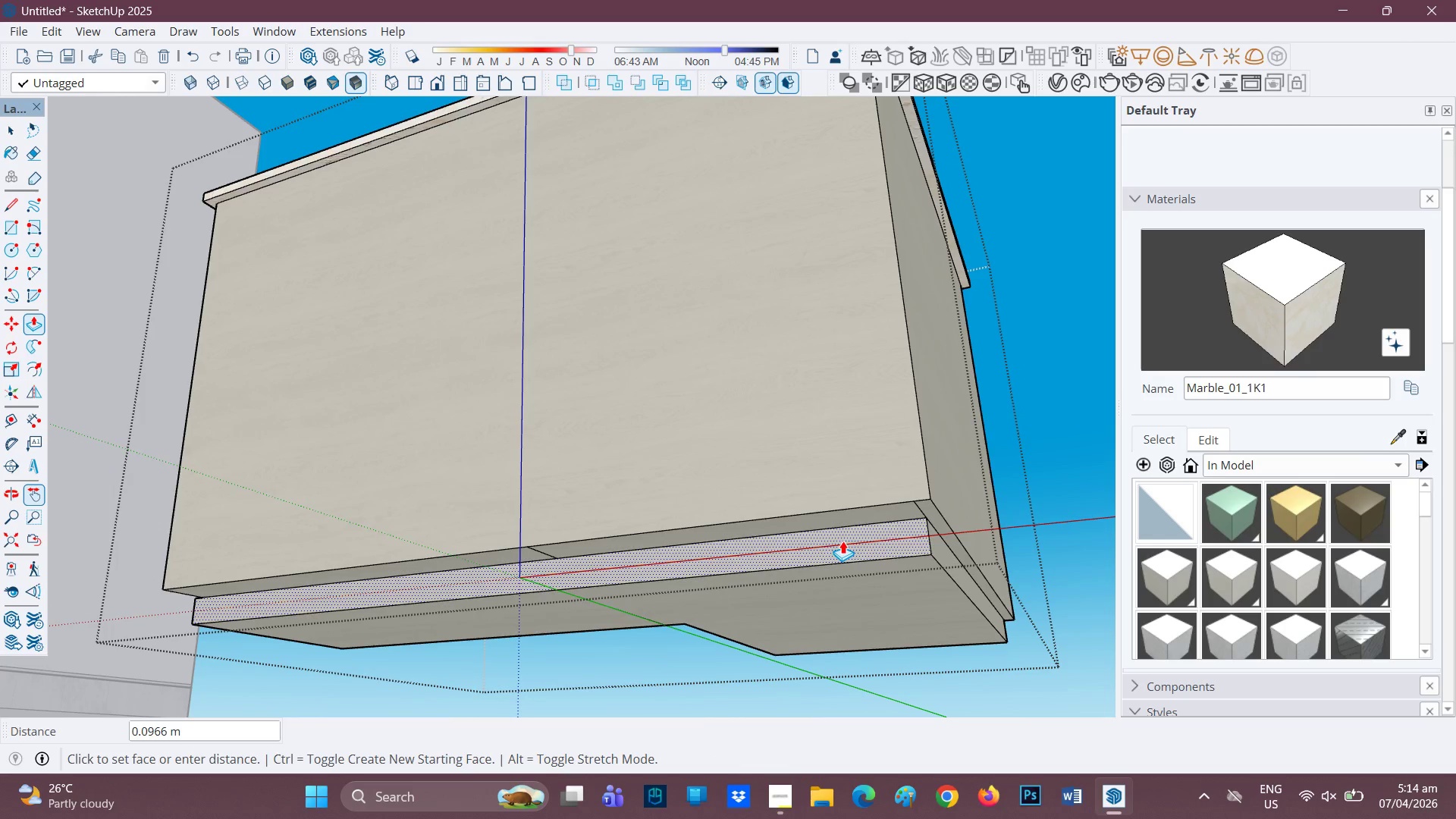 
type(.02)
 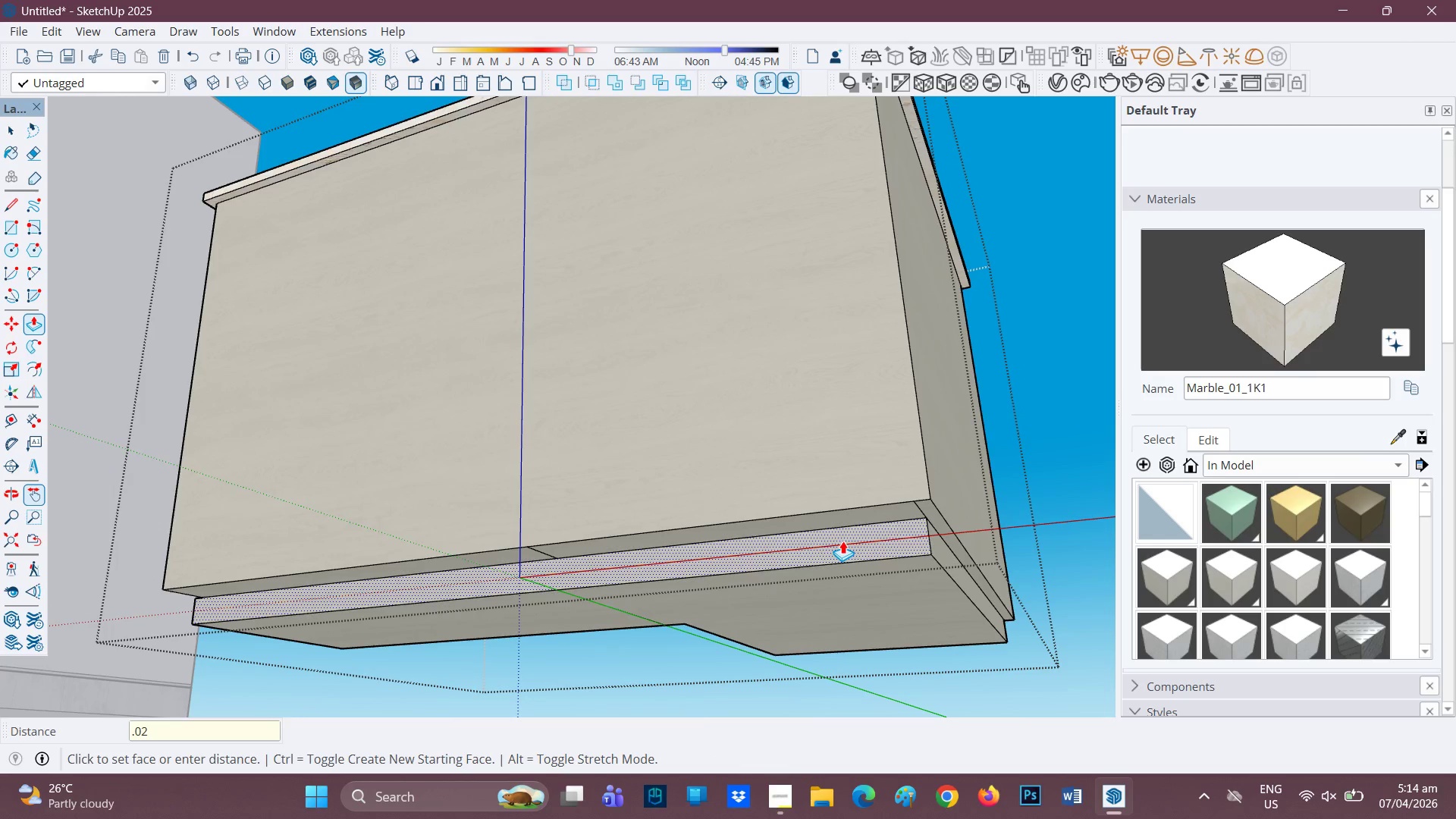 
key(Enter)
 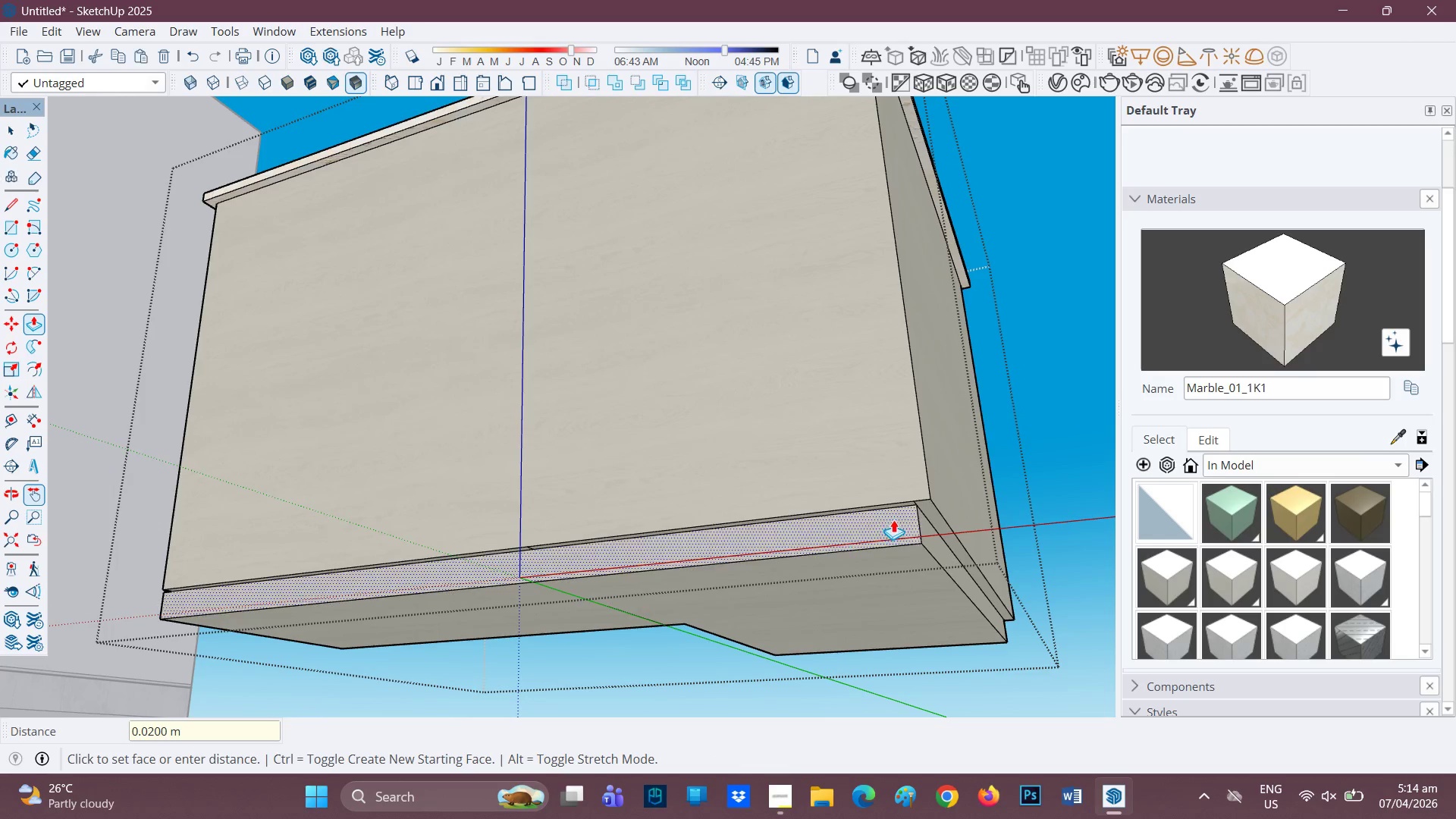 
scroll: coordinate [919, 511], scroll_direction: up, amount: 4.0
 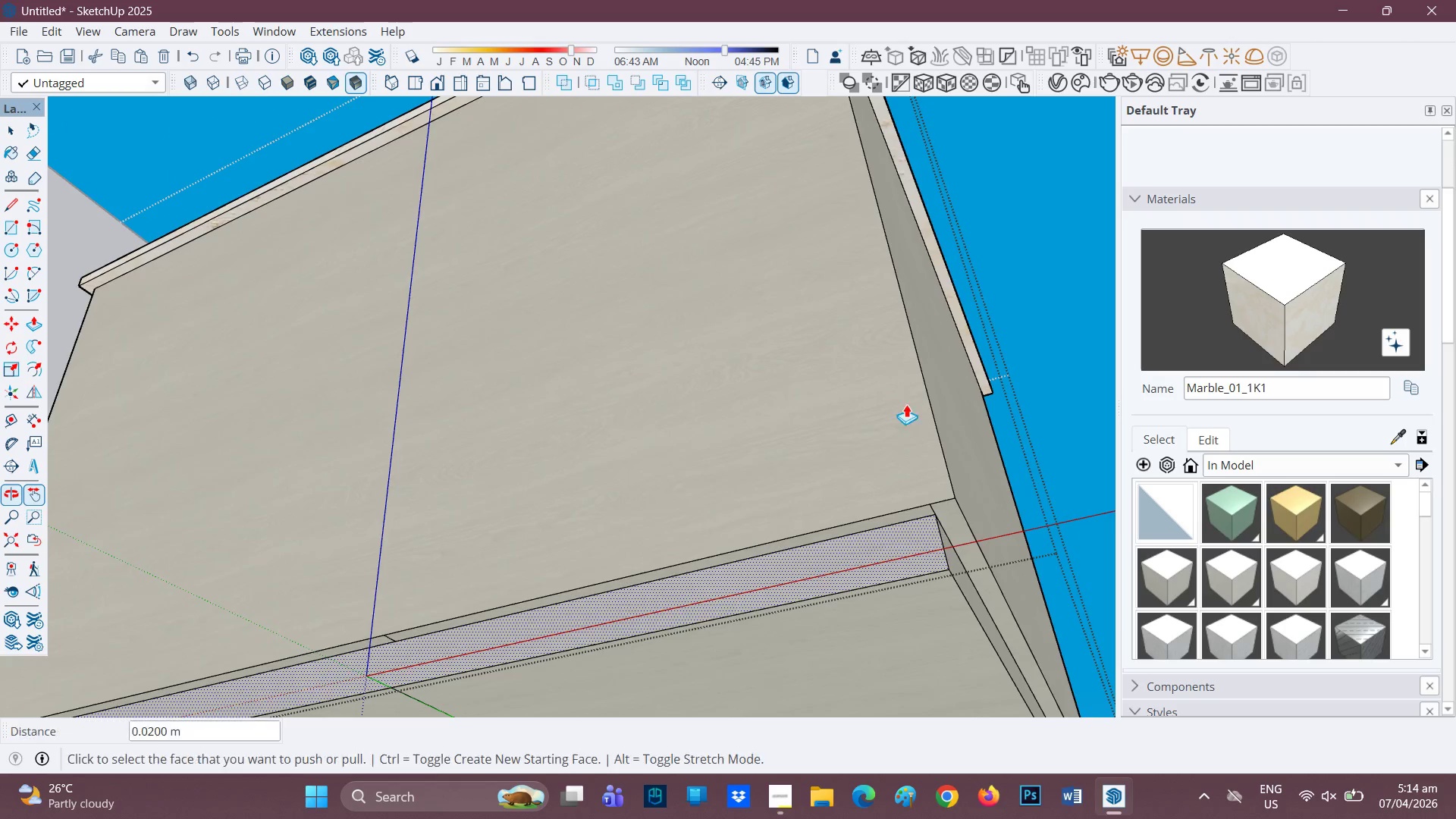 
key(E)
 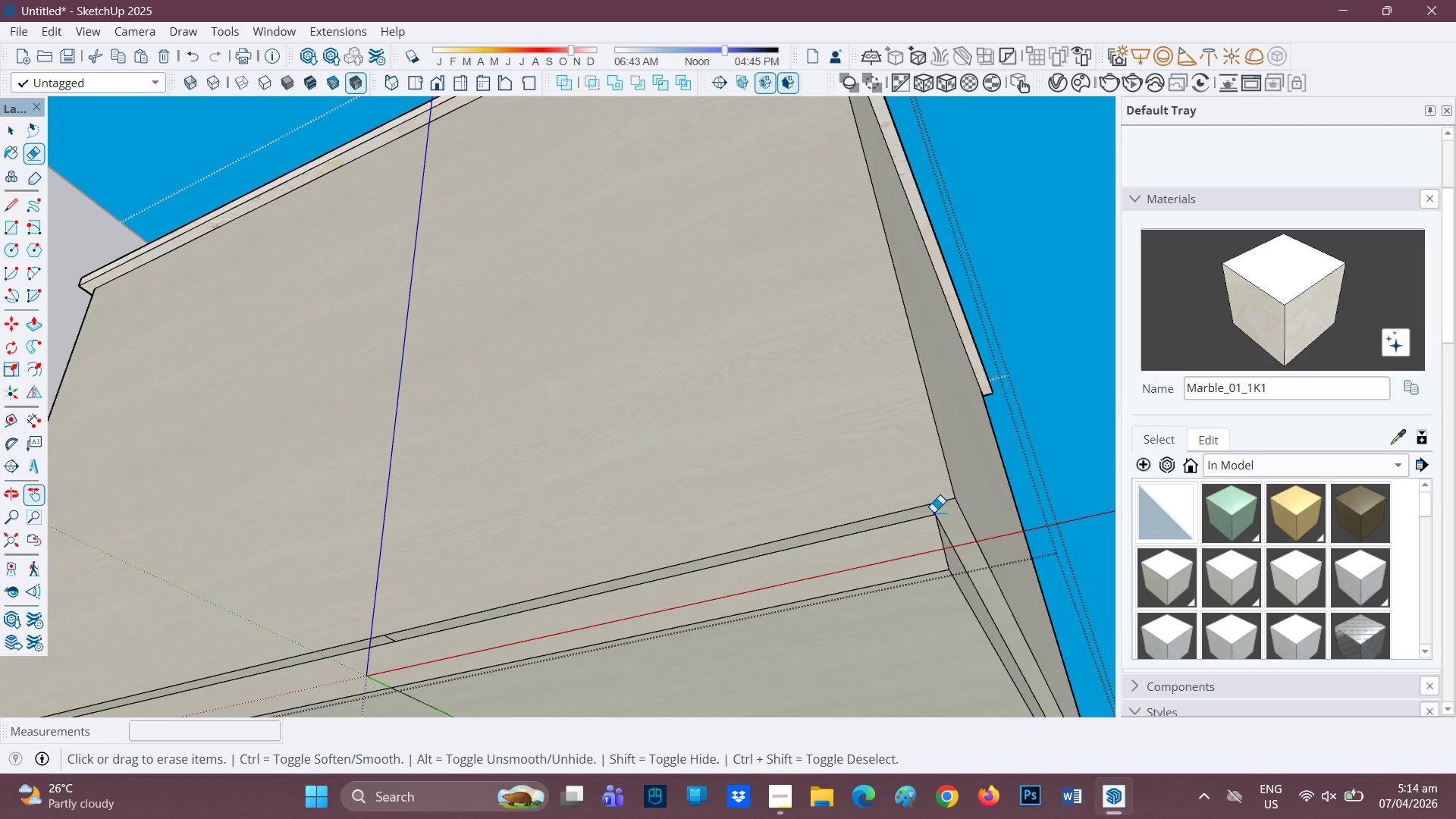 
scroll: coordinate [931, 482], scroll_direction: up, amount: 4.0
 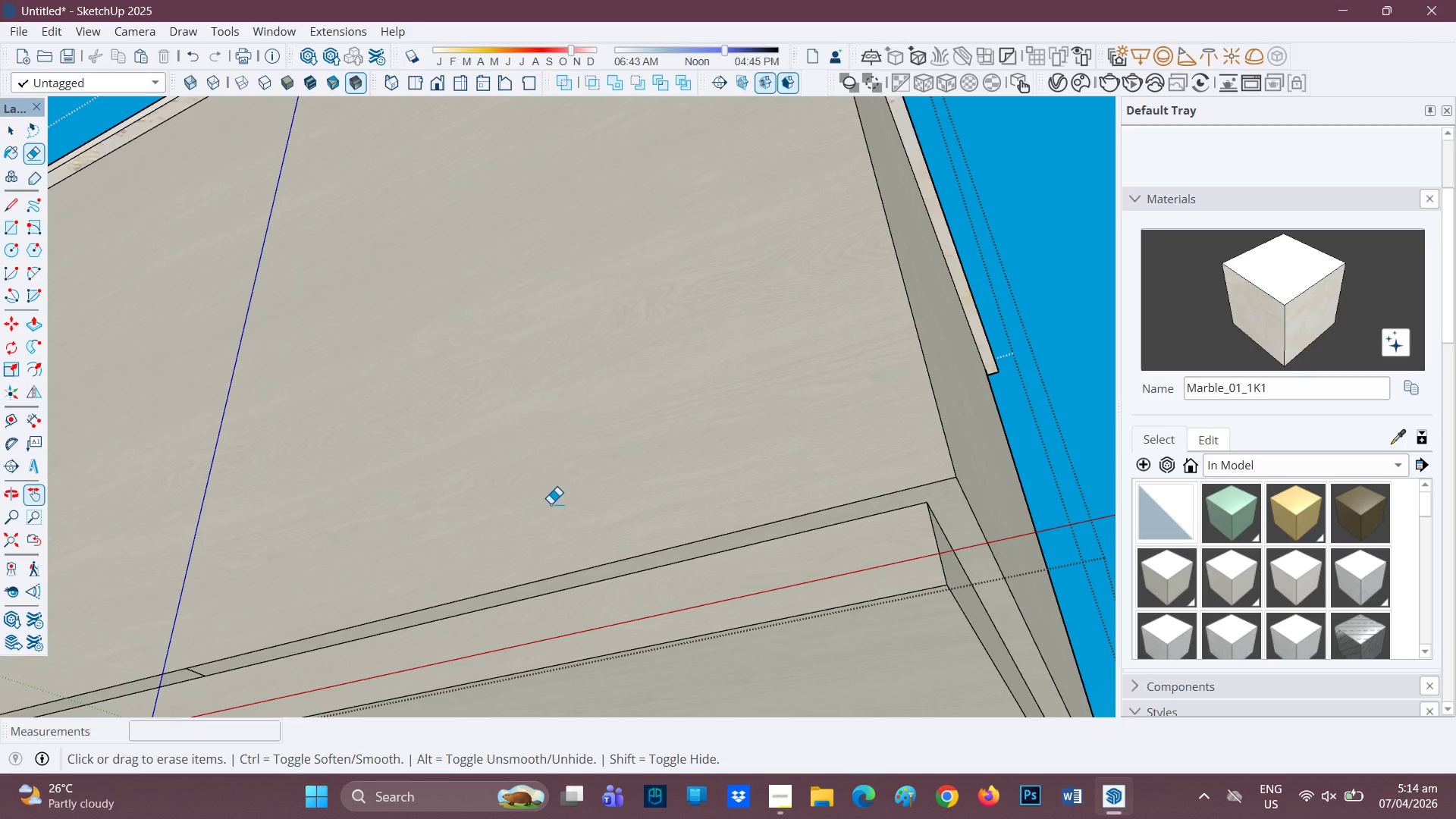 
key(H)
 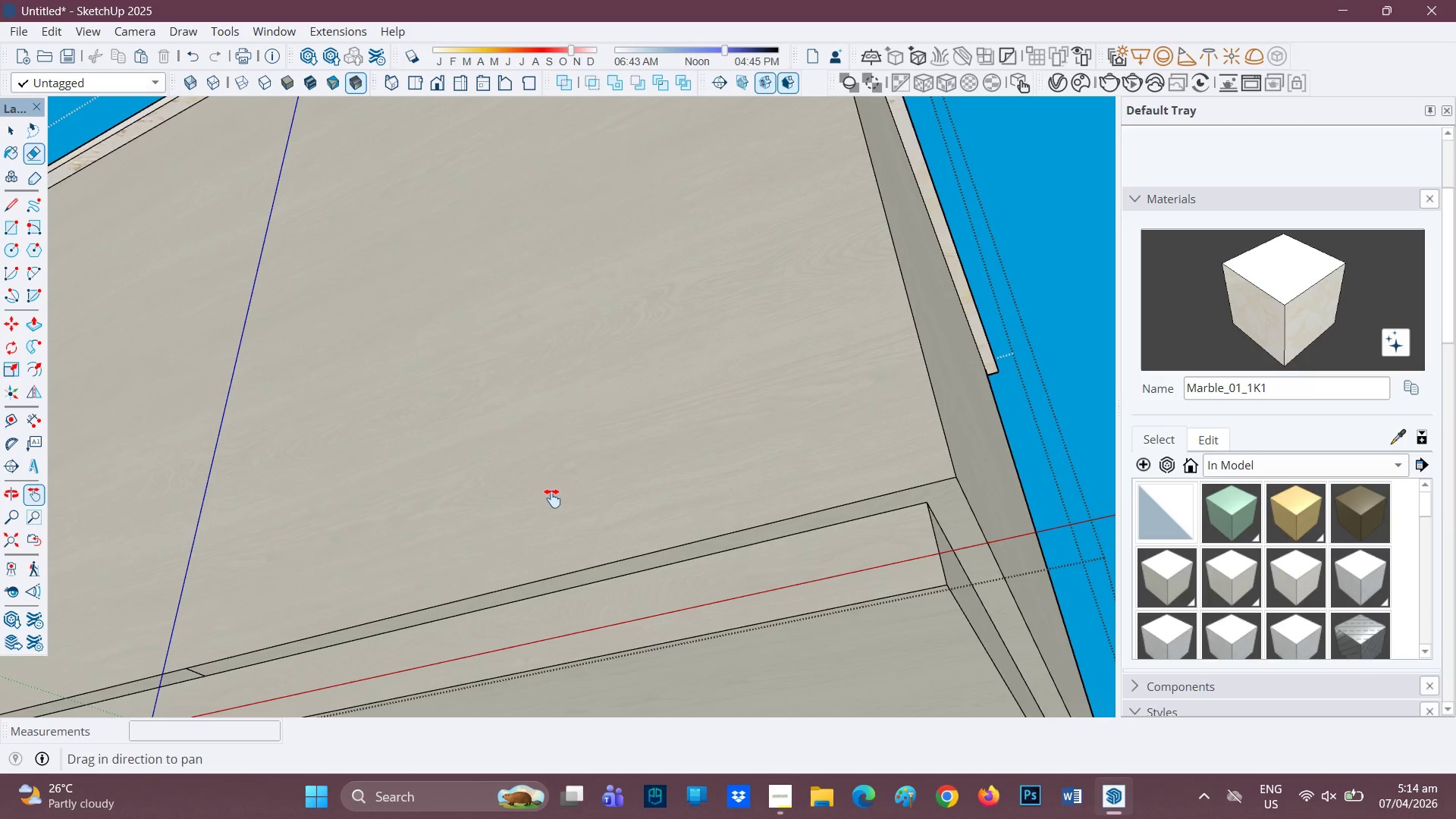 
left_click_drag(start_coordinate=[551, 500], to_coordinate=[1017, 228])
 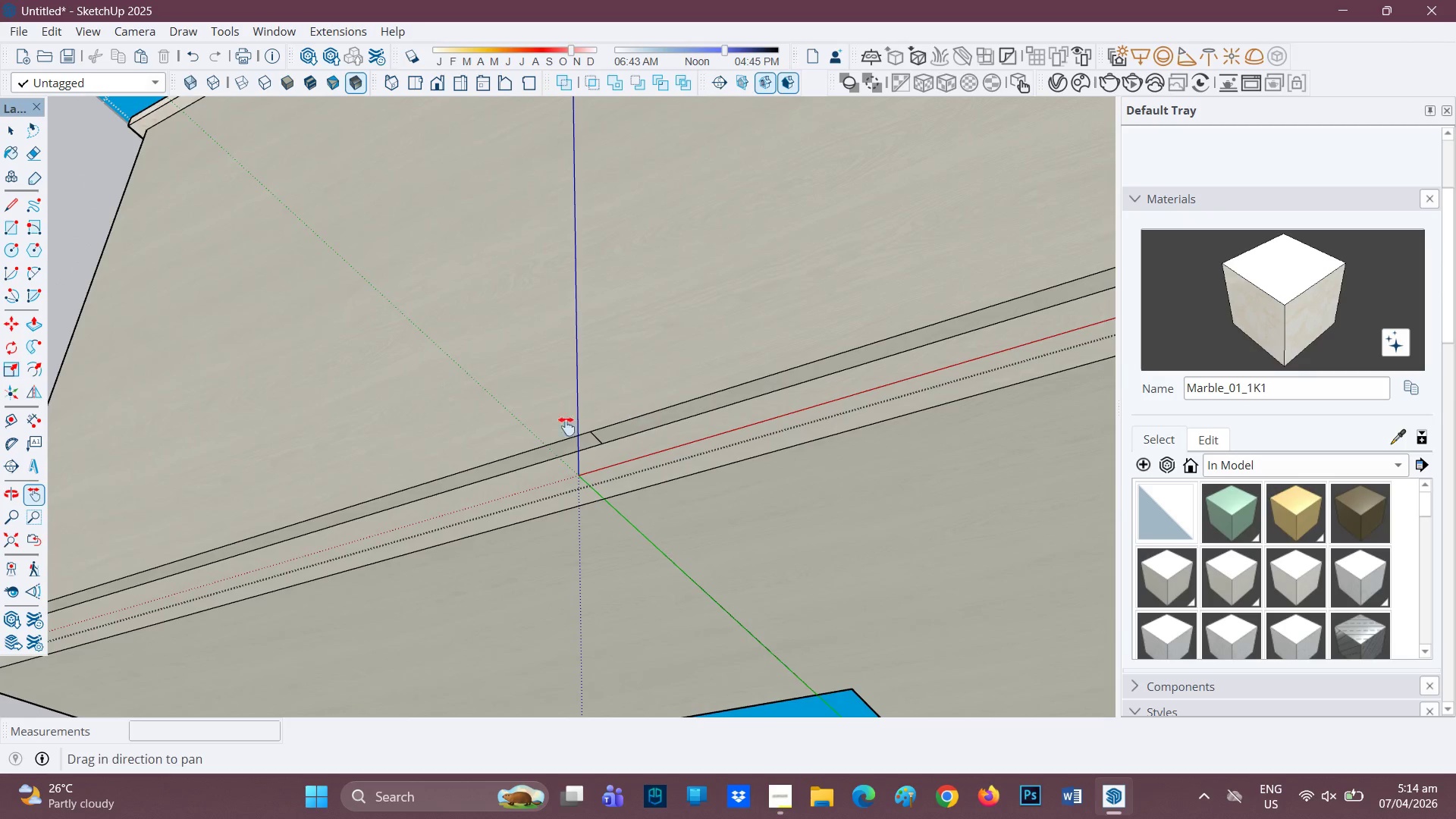 
scroll: coordinate [614, 457], scroll_direction: up, amount: 5.0
 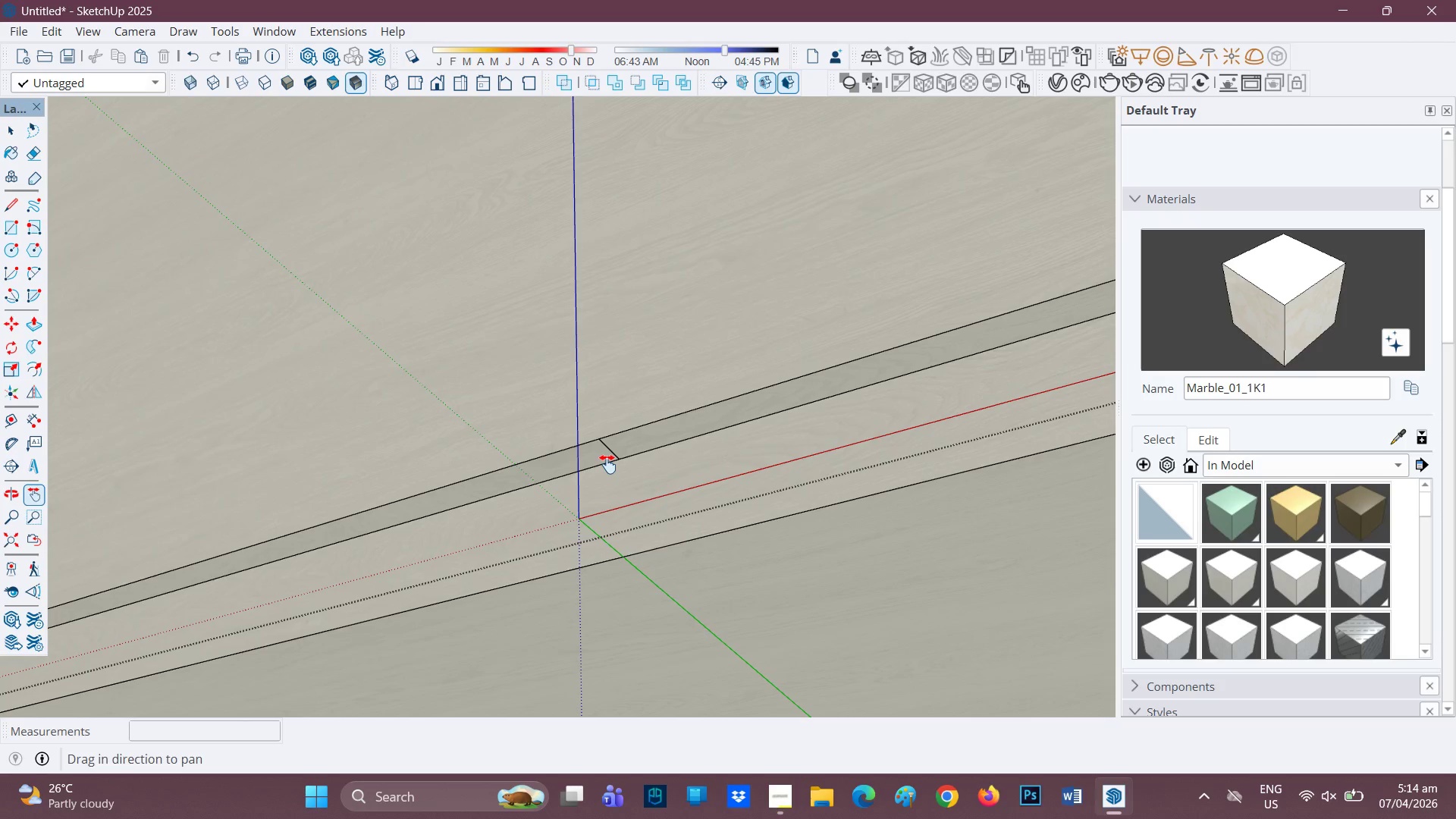 
key(E)
 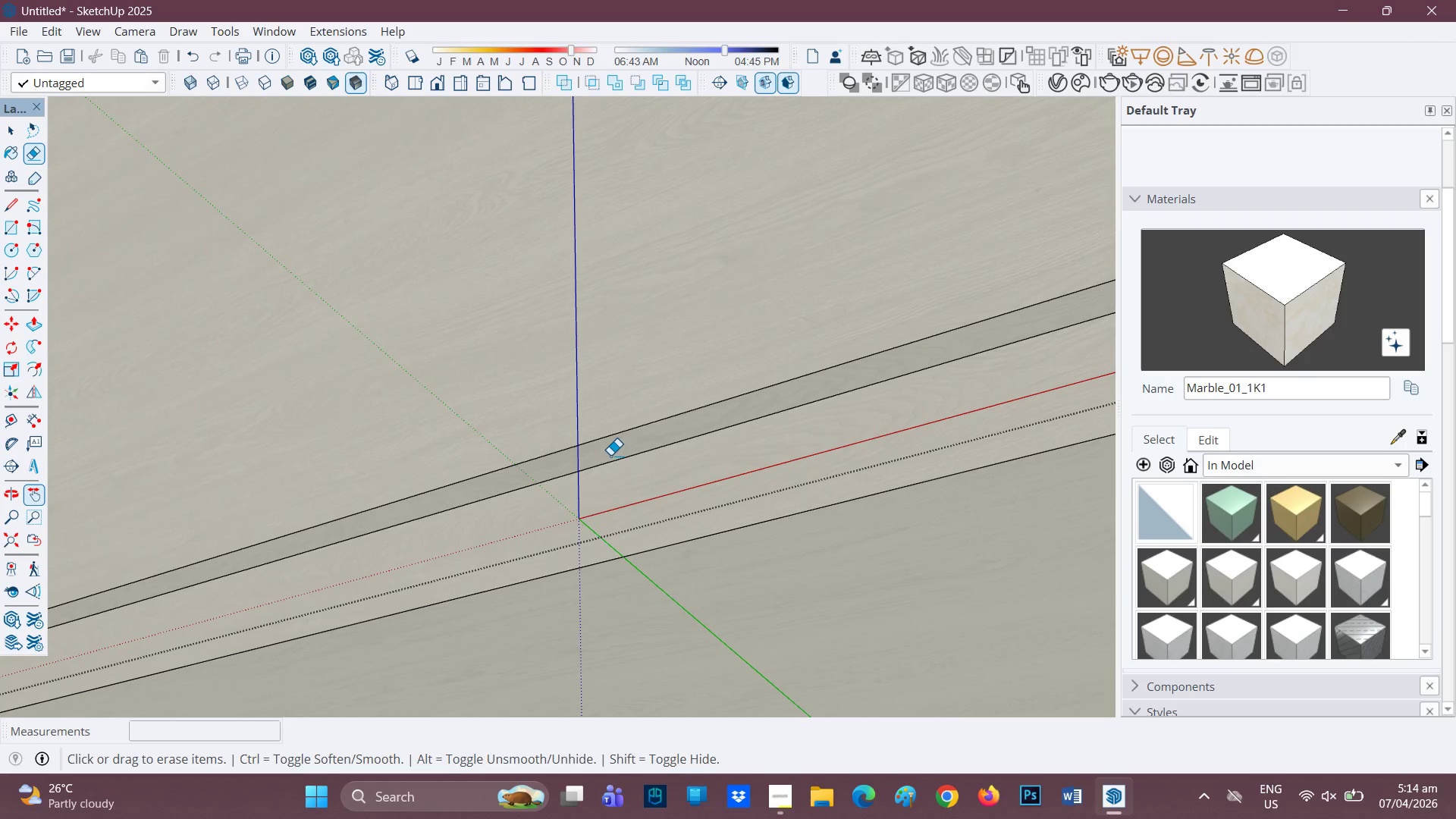 
key(H)
 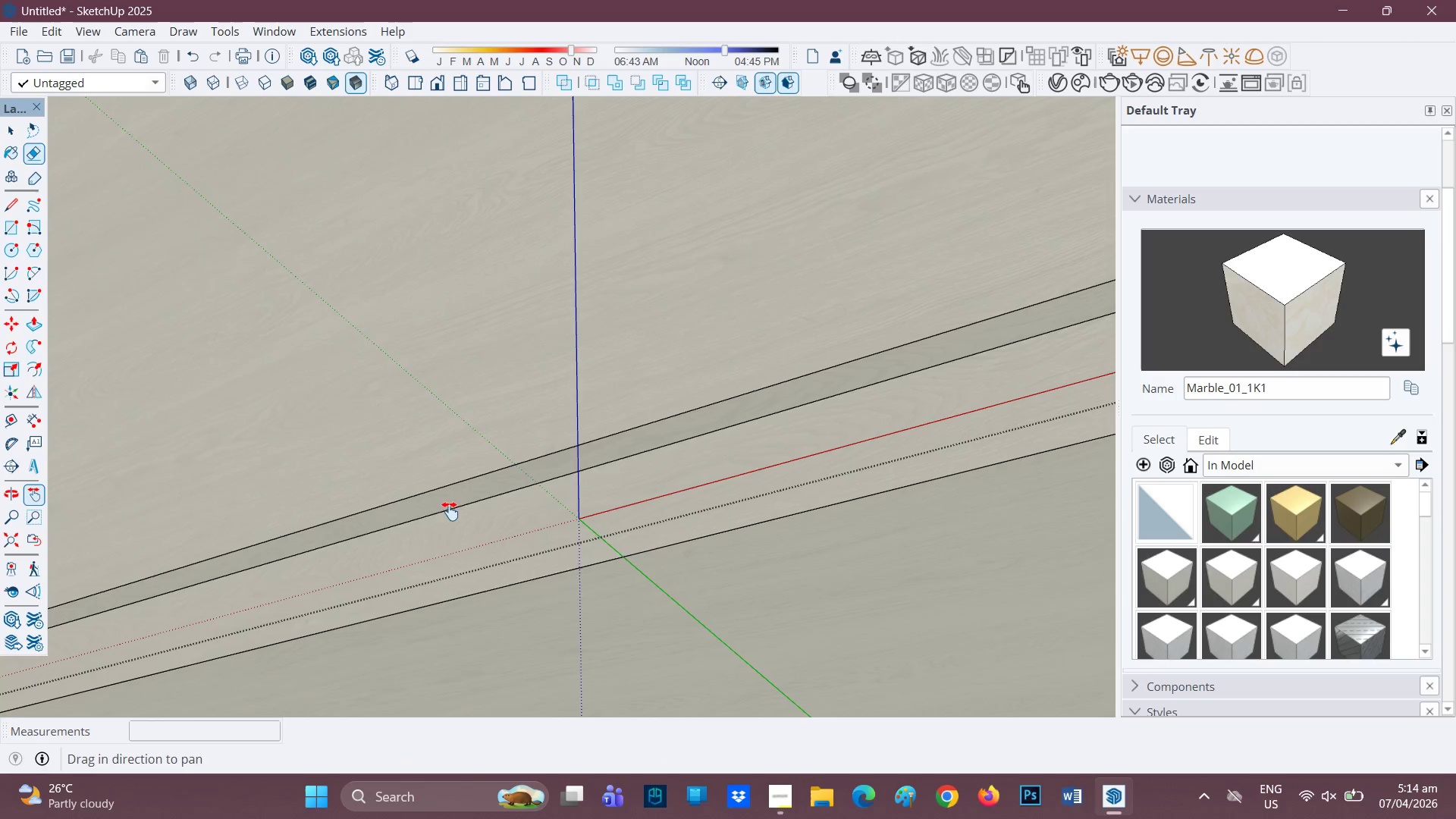 
left_click_drag(start_coordinate=[463, 507], to_coordinate=[1185, 352])
 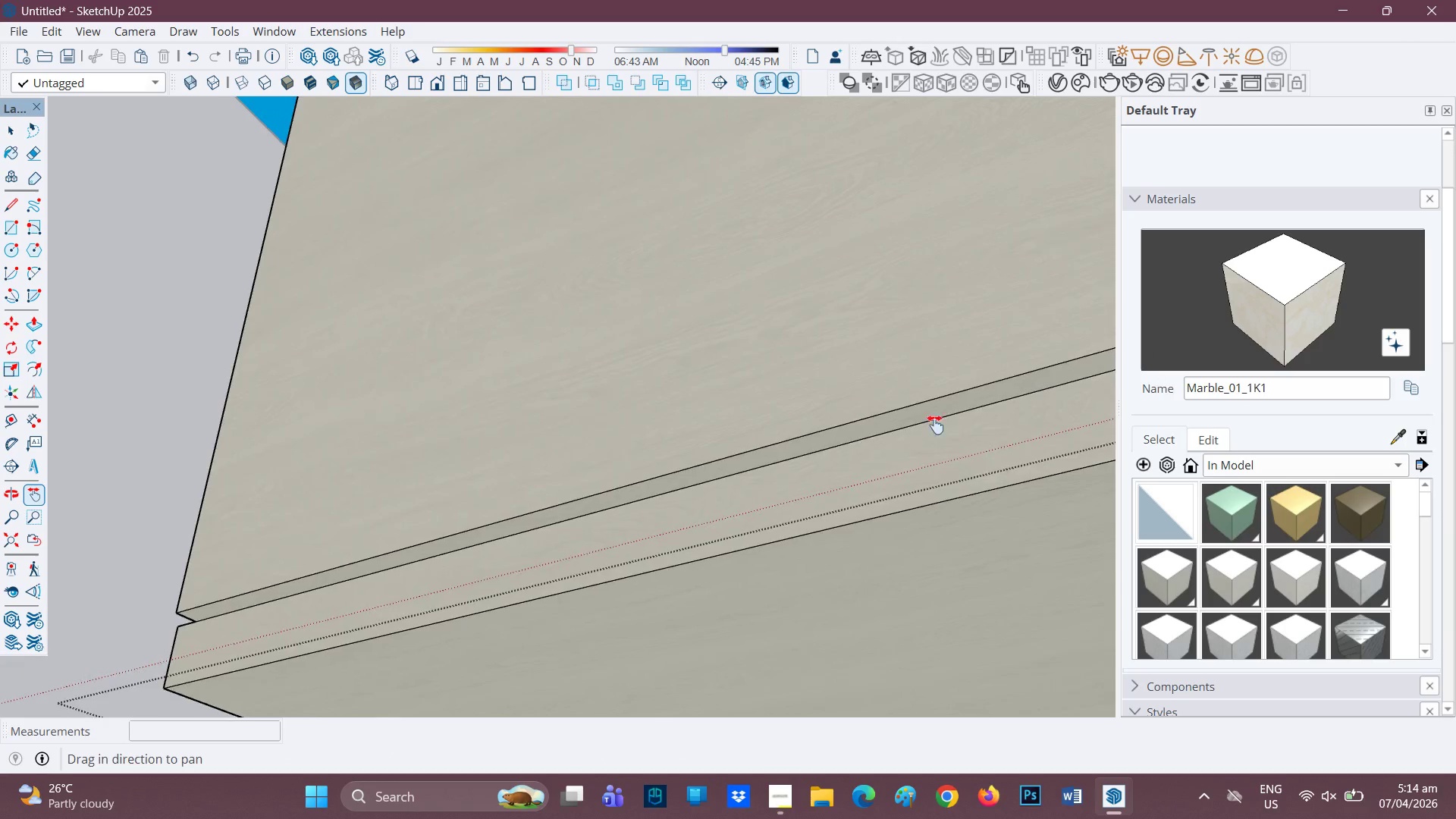 
scroll: coordinate [505, 464], scroll_direction: down, amount: 1.0
 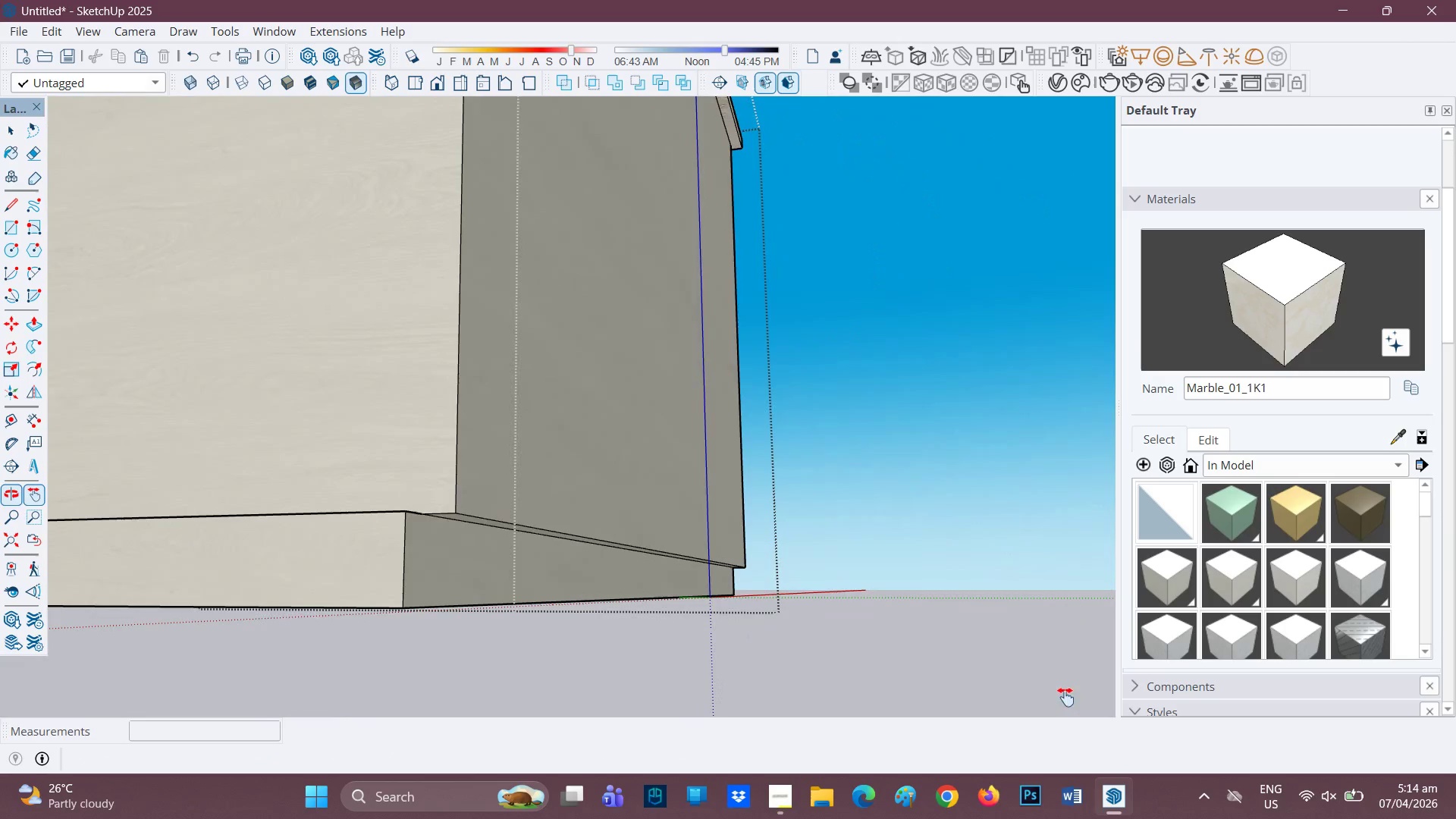 
key(P)
 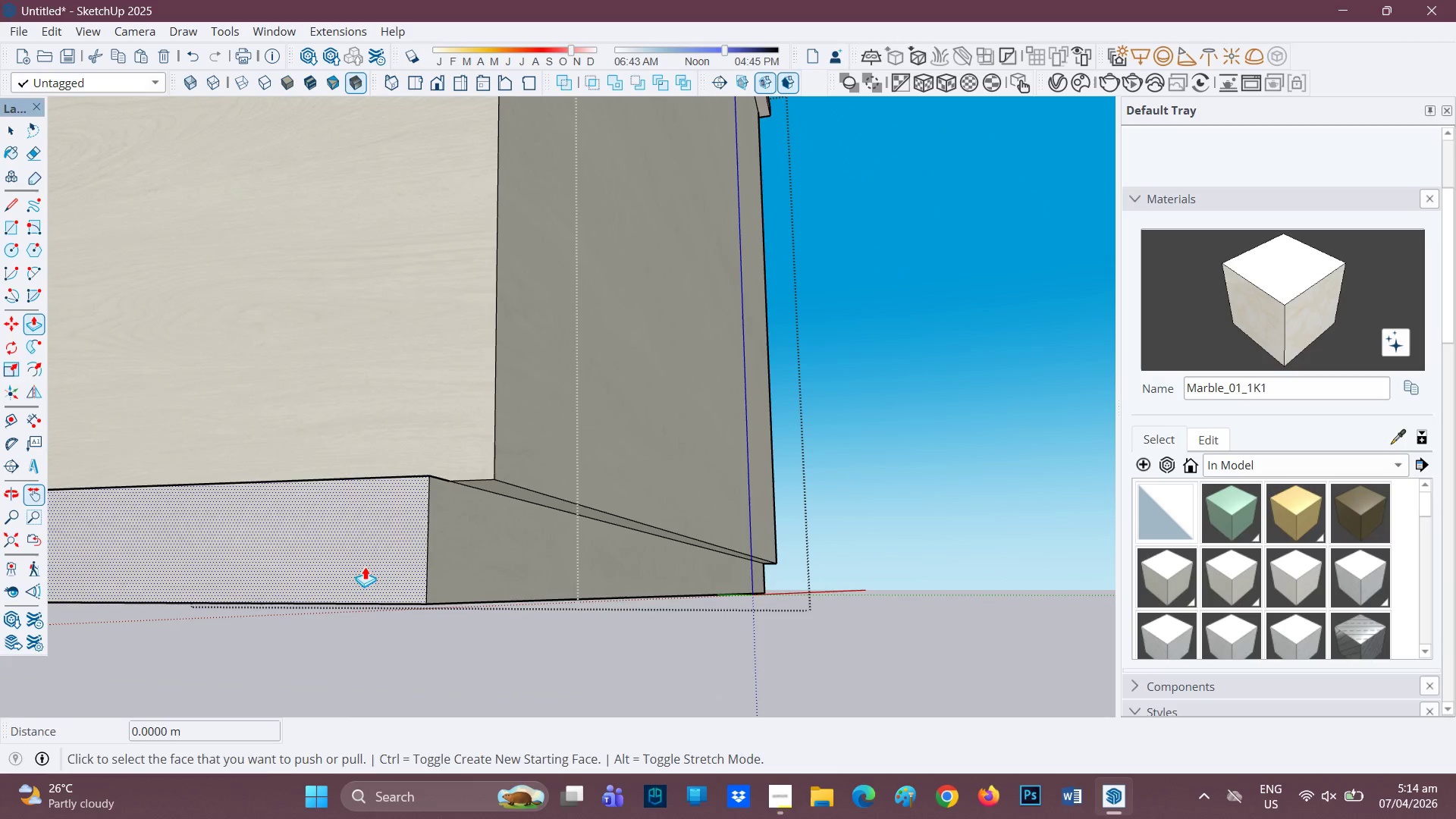 
scroll: coordinate [331, 620], scroll_direction: none, amount: 0.0
 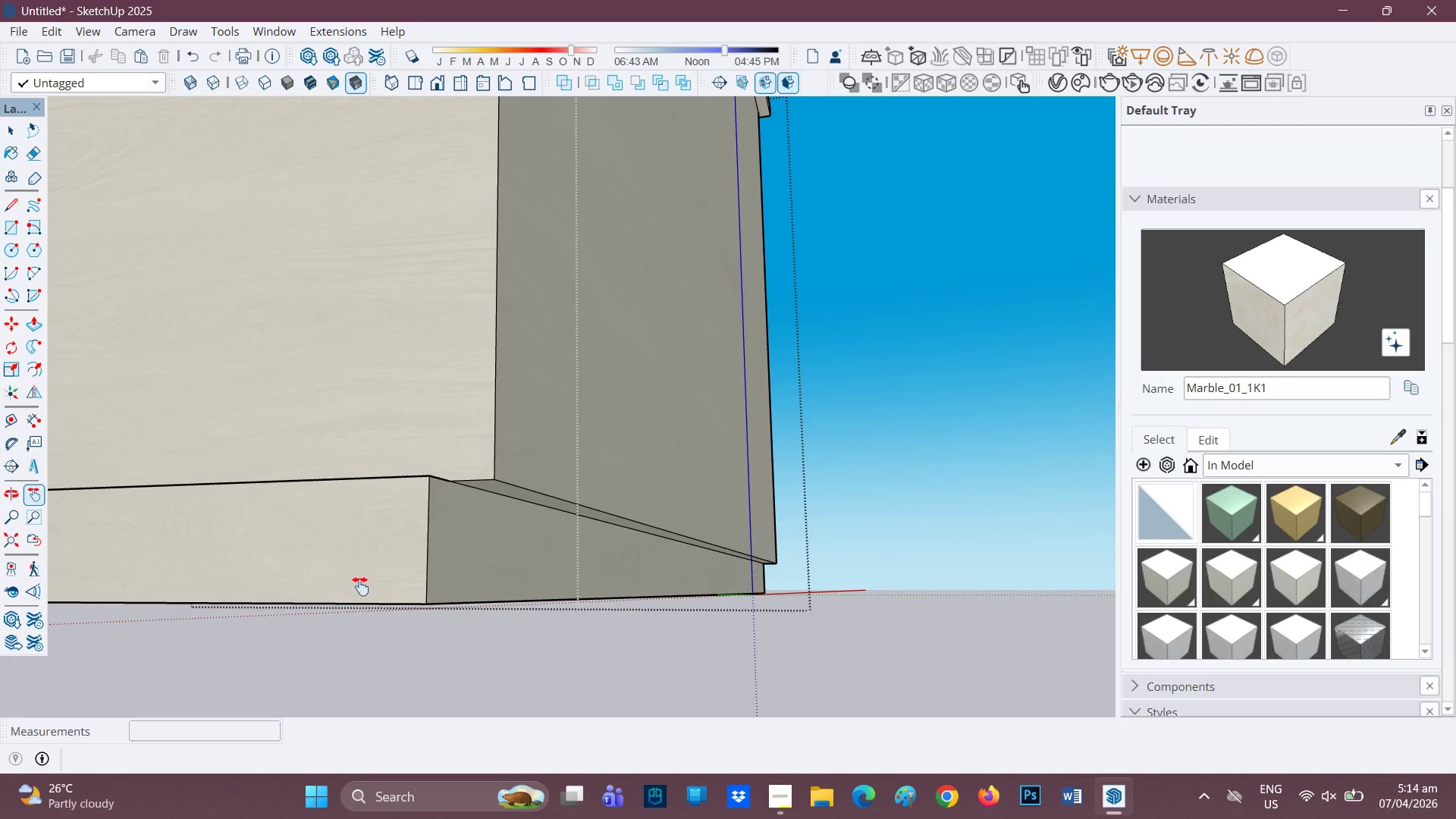 
left_click([366, 565])
 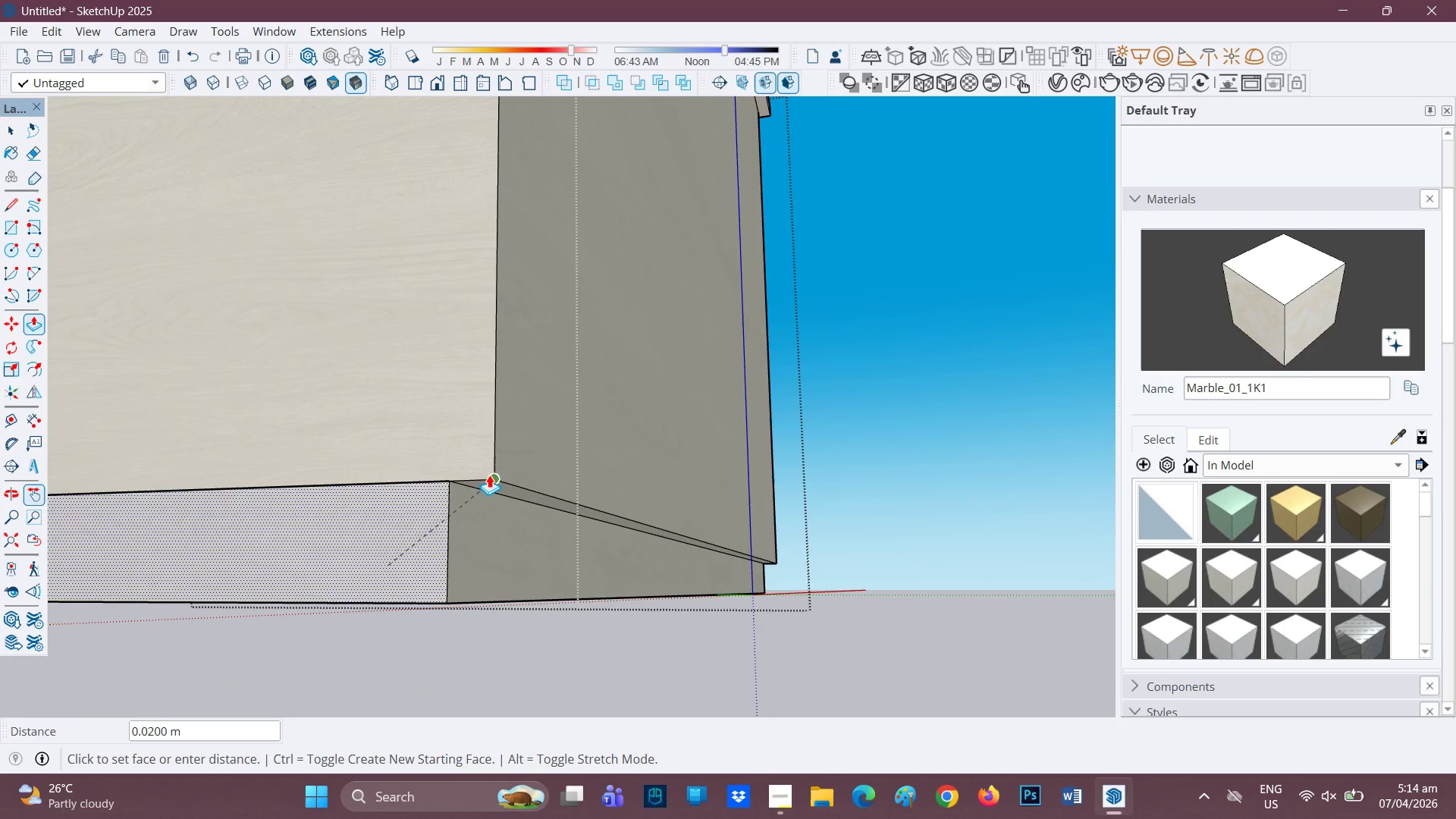 
left_click([487, 475])
 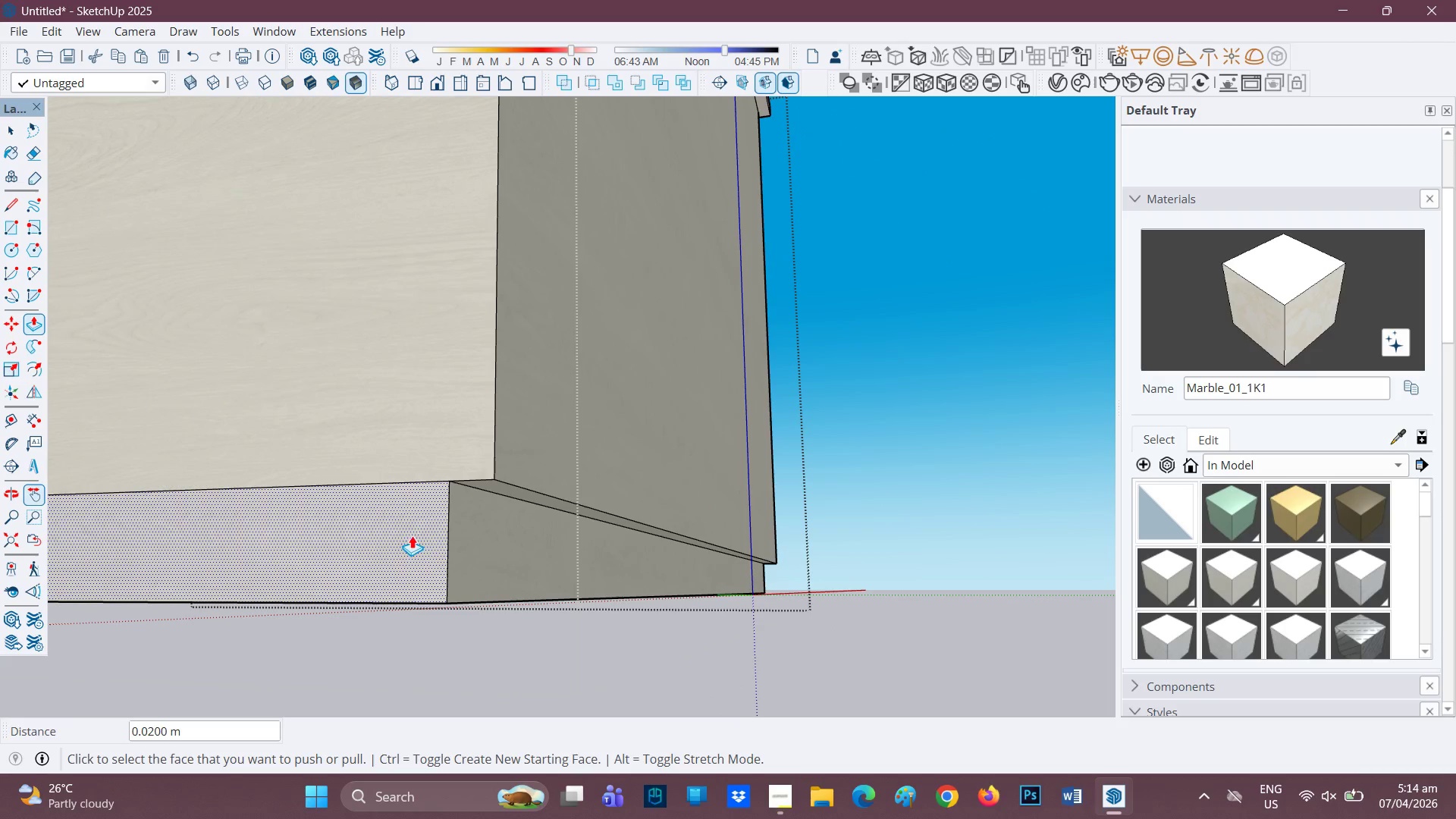 
left_click_drag(start_coordinate=[416, 535], to_coordinate=[420, 534])
 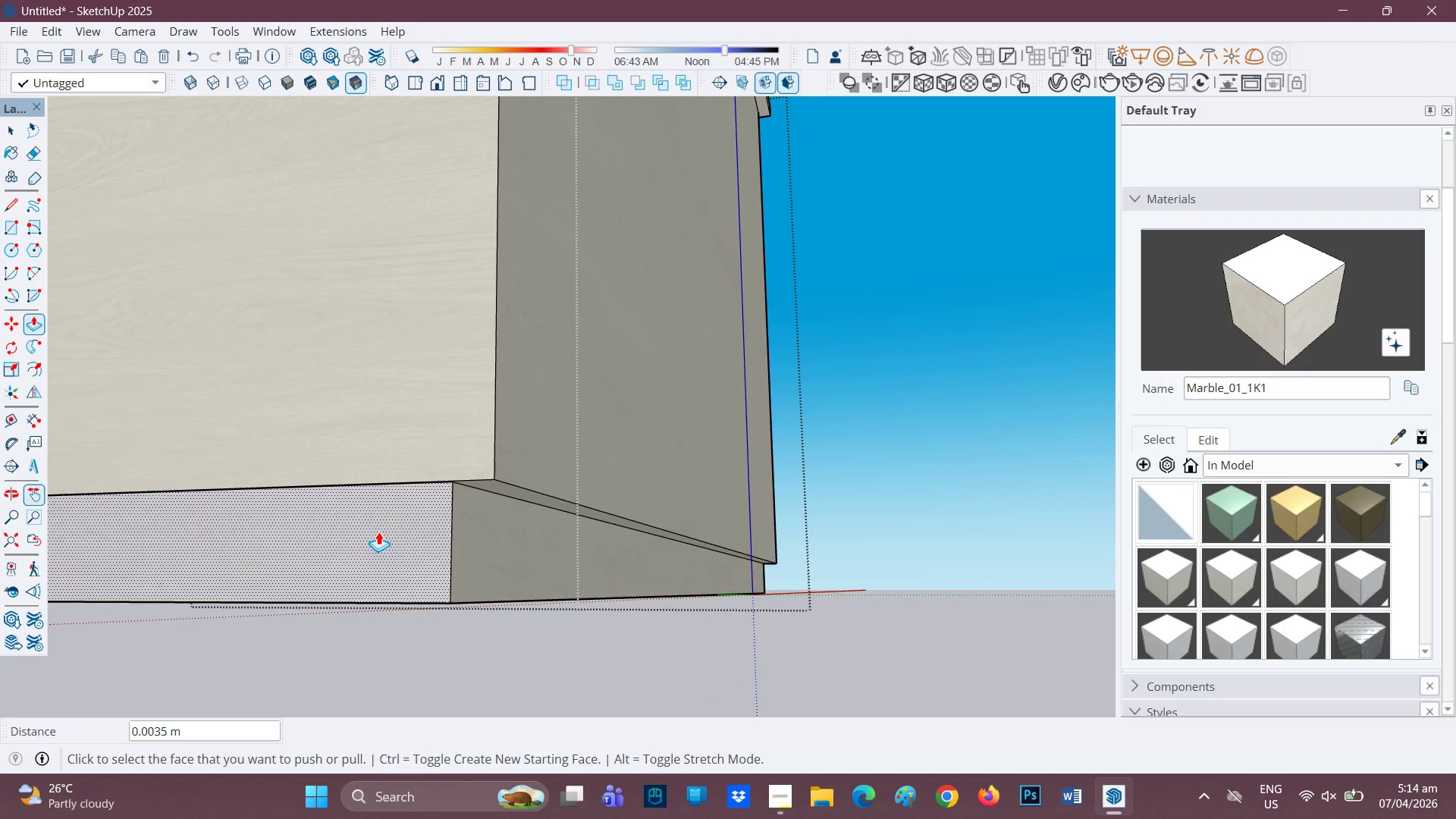 
left_click([378, 532])
 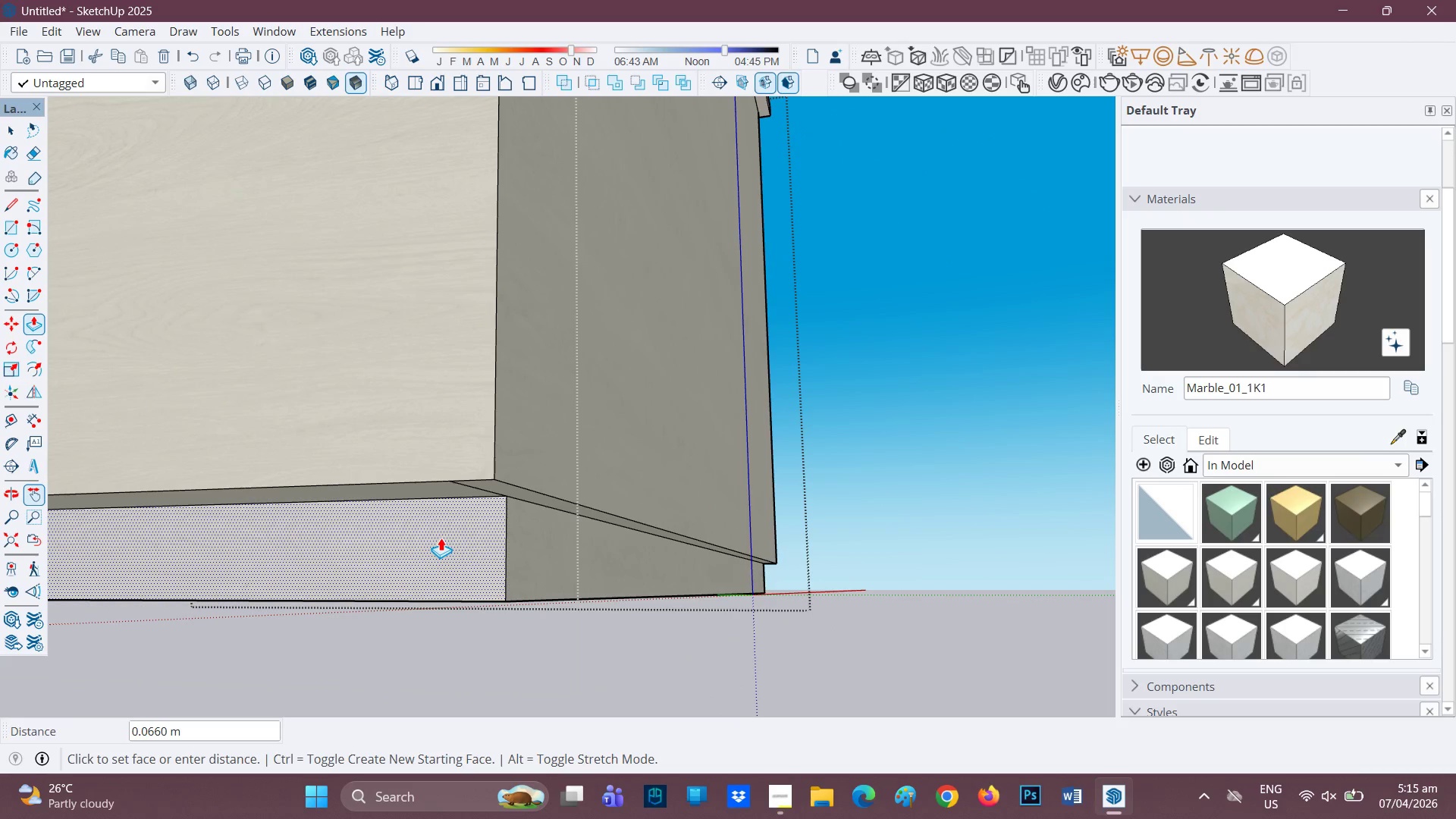 
type(.02)
 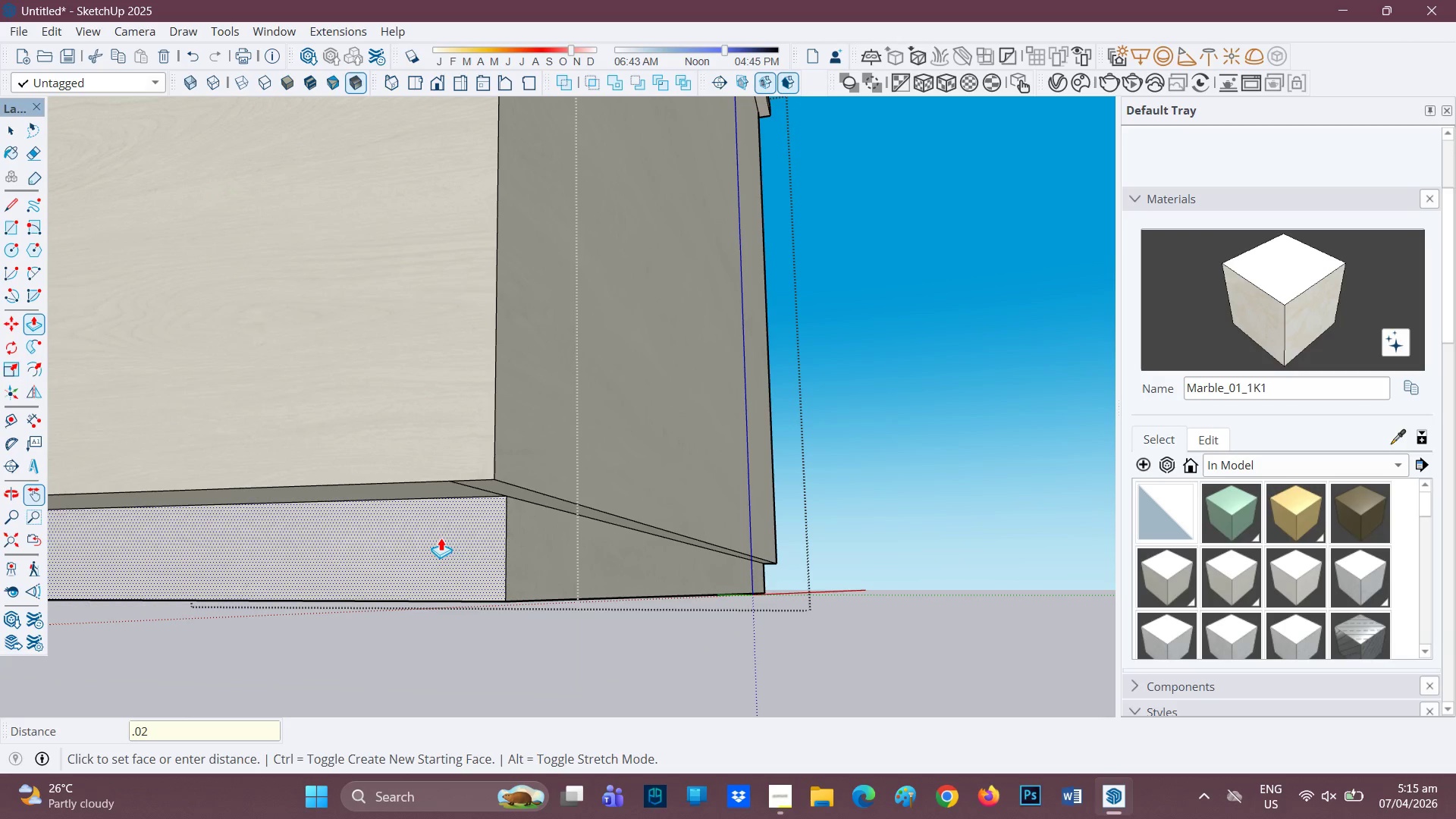 
key(Enter)
 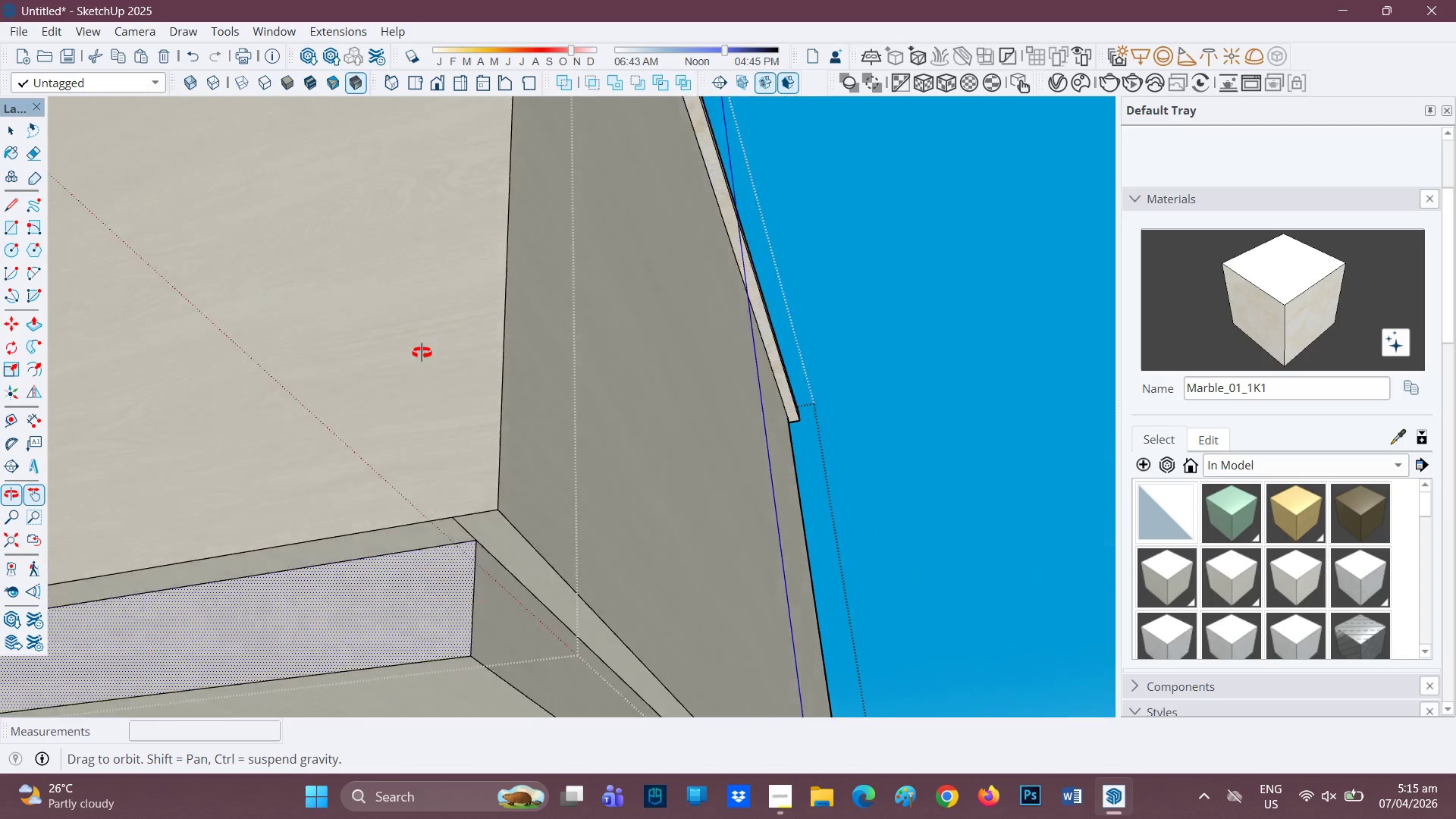 
scroll: coordinate [423, 490], scroll_direction: up, amount: 2.0
 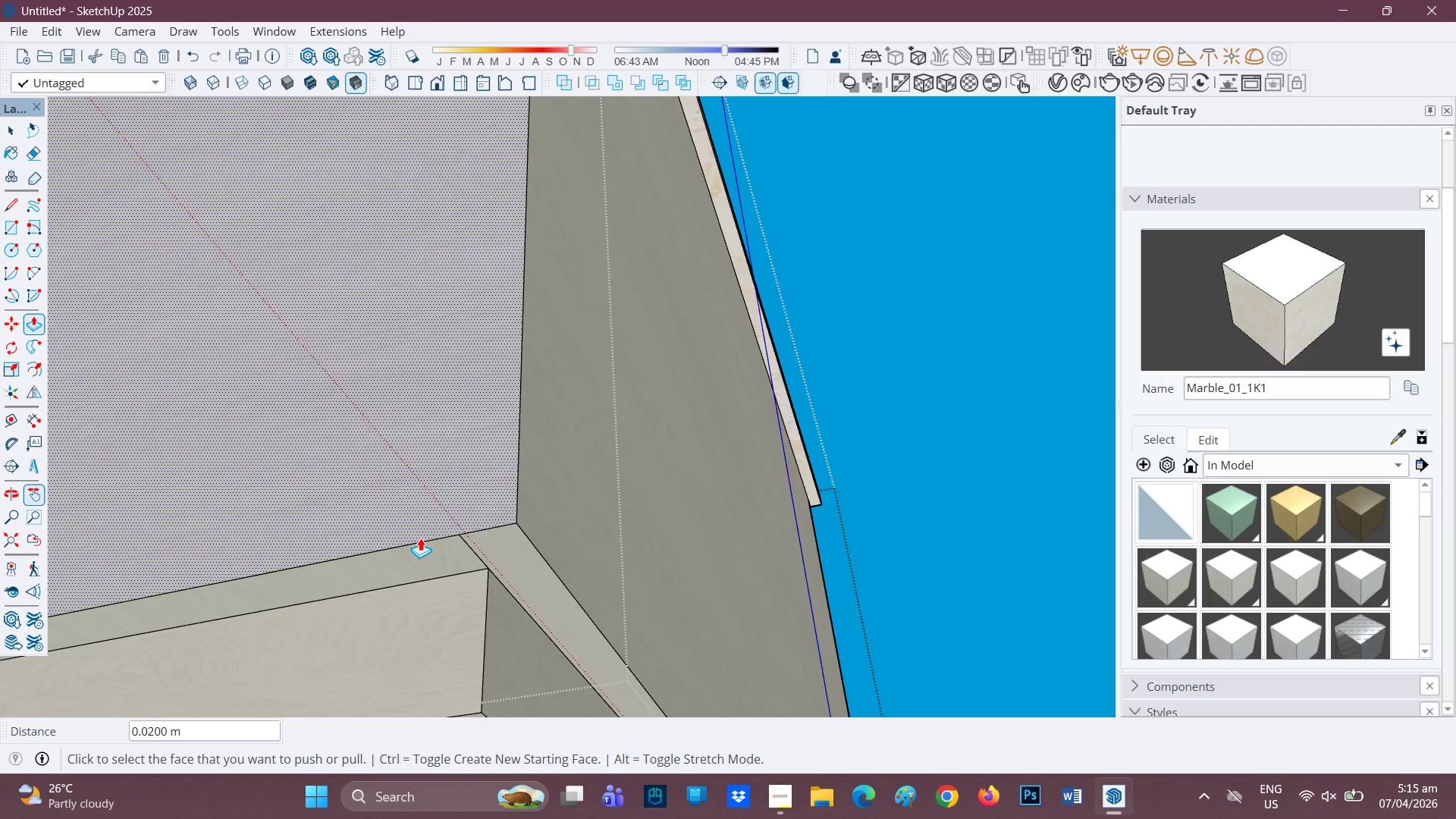 
type(ehe)
 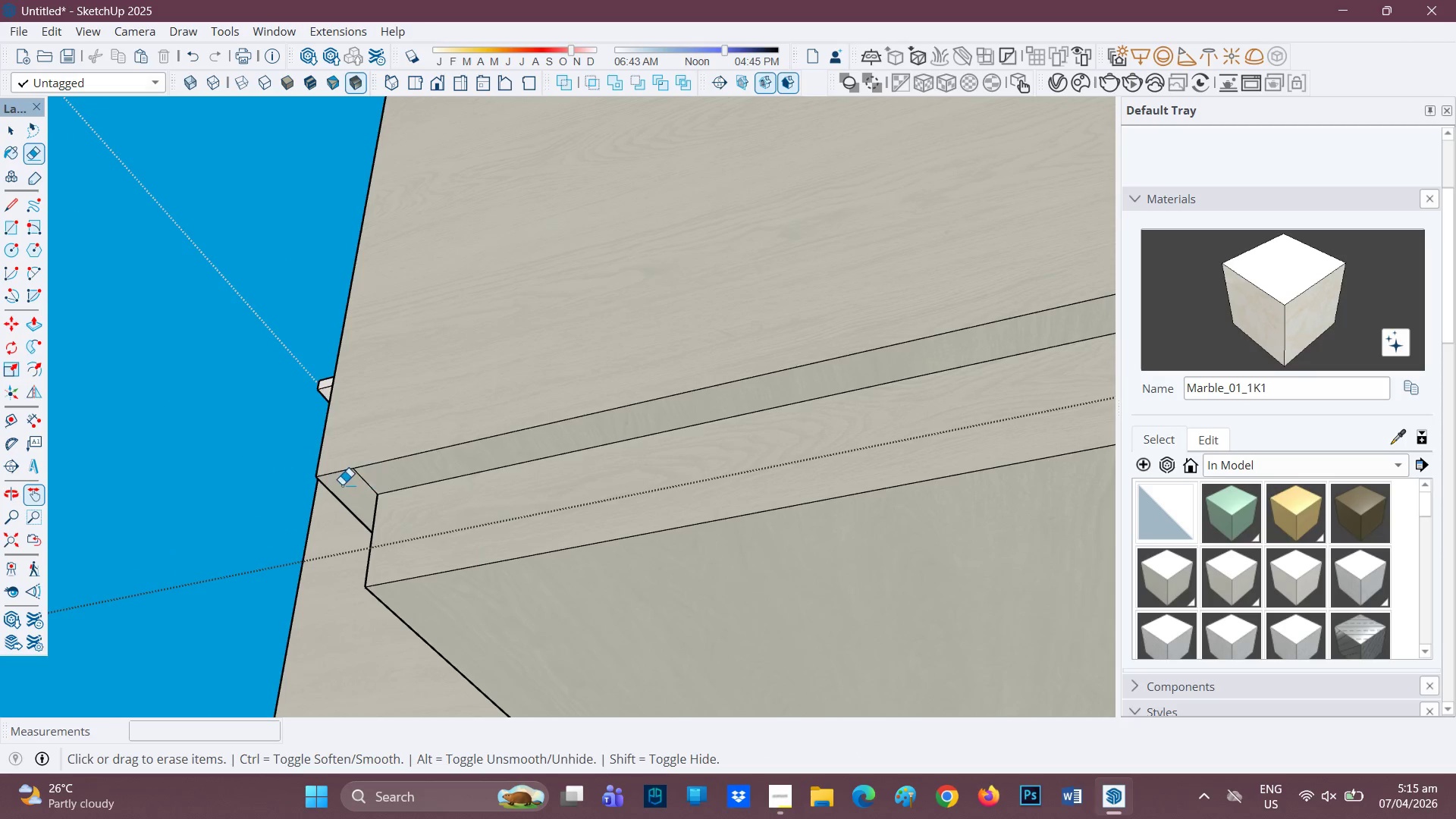 
left_click_drag(start_coordinate=[467, 563], to_coordinate=[492, 555])
 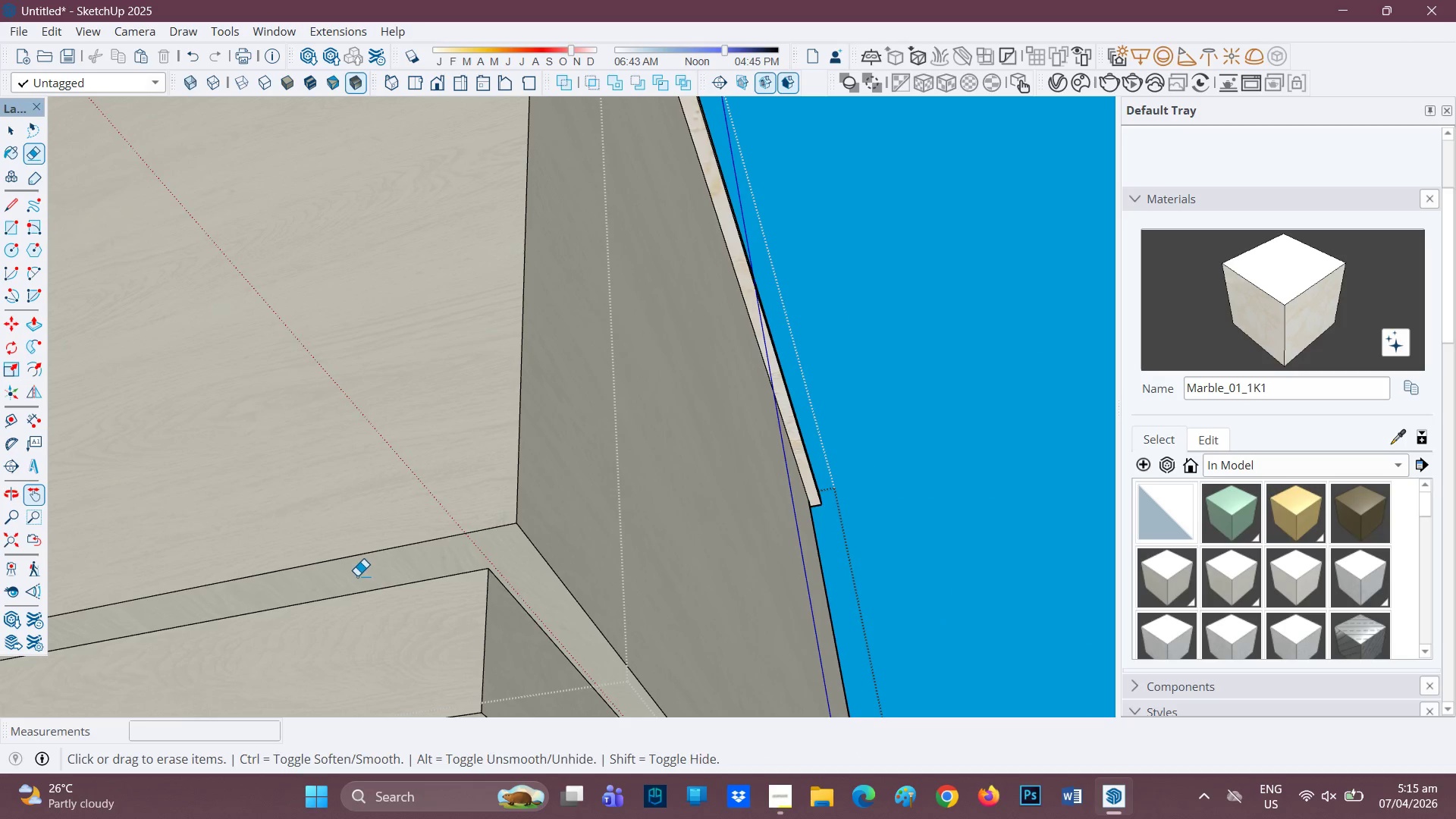 
left_click_drag(start_coordinate=[350, 576], to_coordinate=[868, 338])
 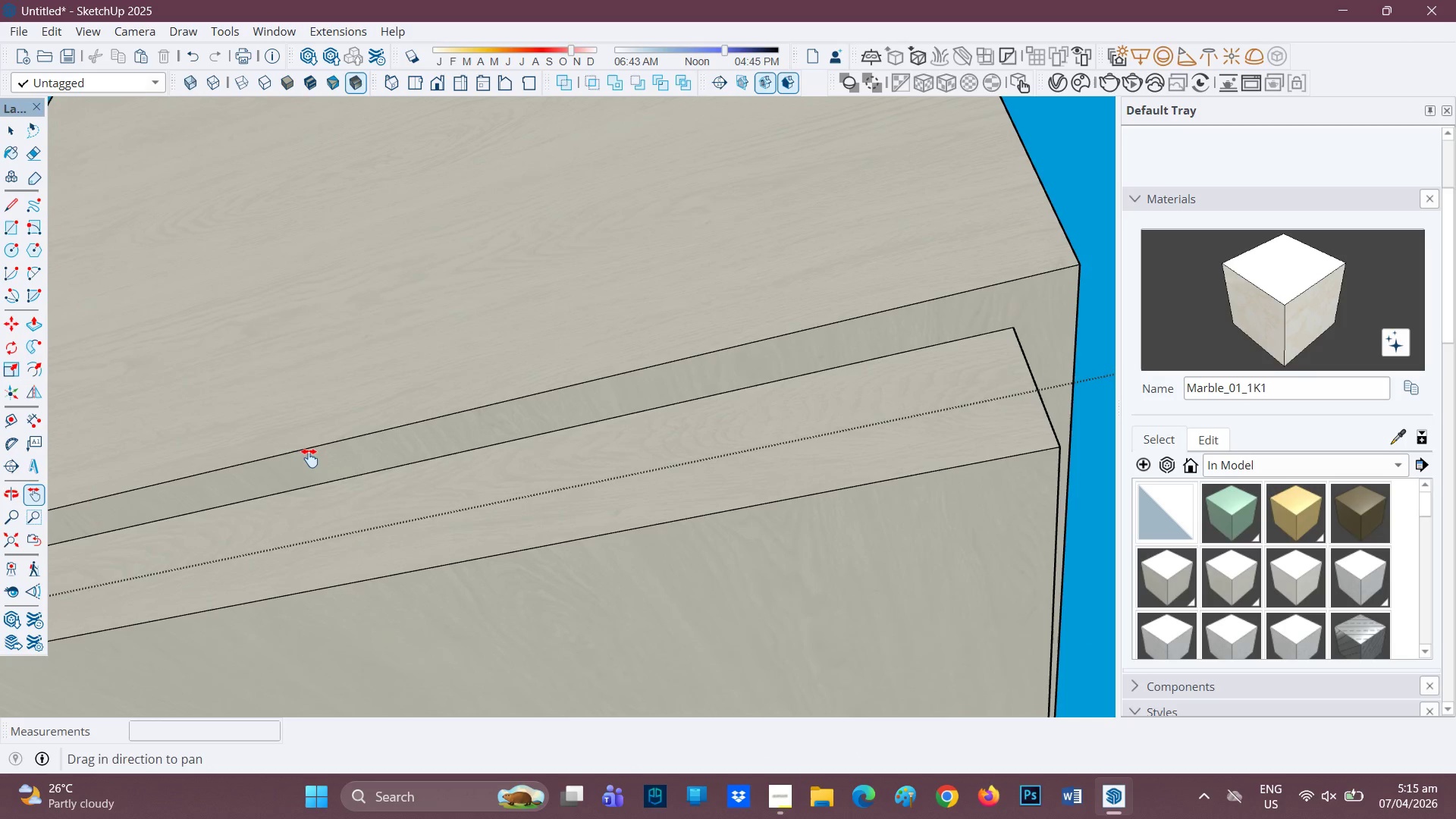 
left_click_drag(start_coordinate=[307, 456], to_coordinate=[924, 344])
 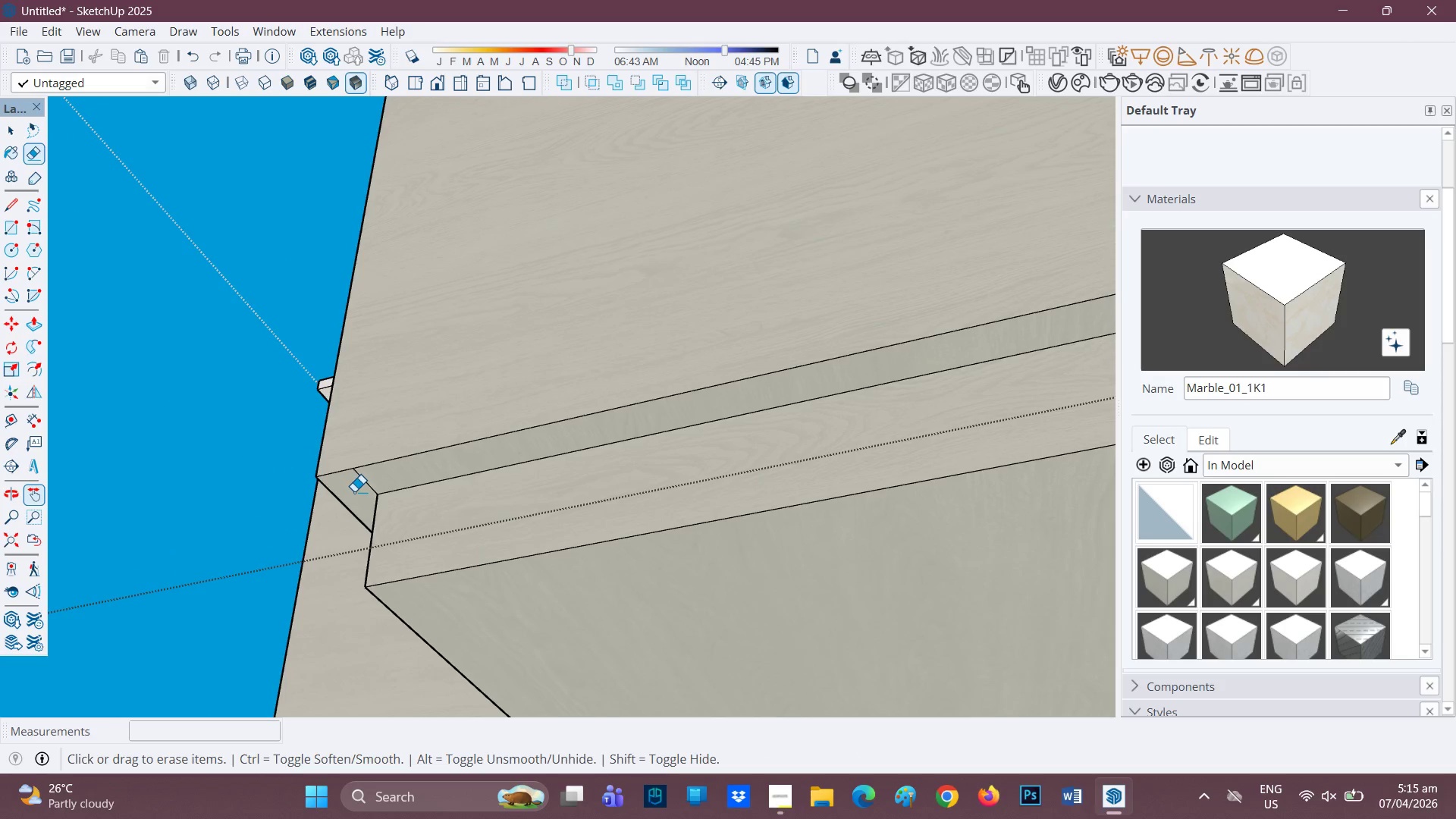 
left_click_drag(start_coordinate=[372, 483], to_coordinate=[366, 486])
 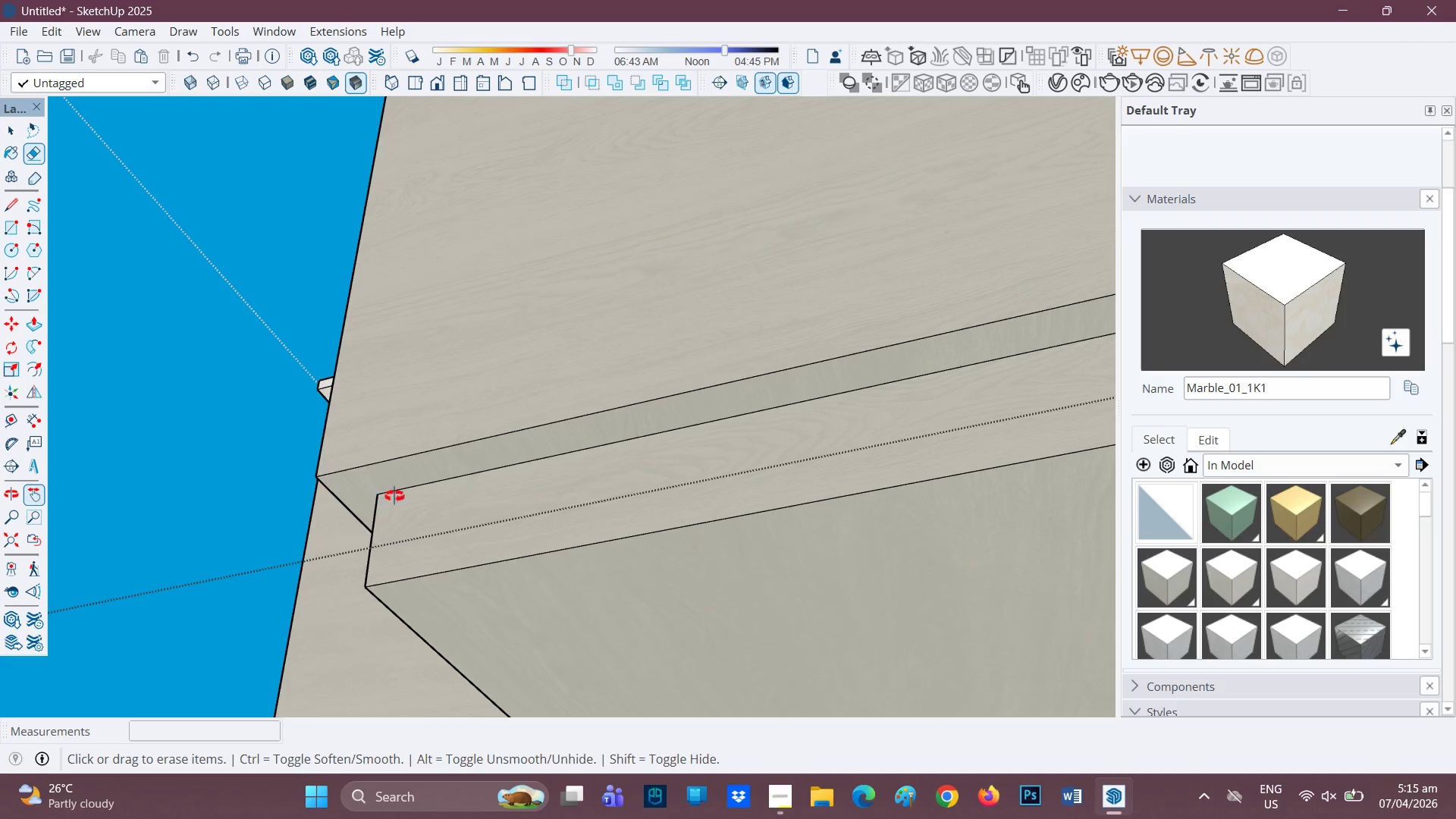 
scroll: coordinate [410, 495], scroll_direction: none, amount: 0.0
 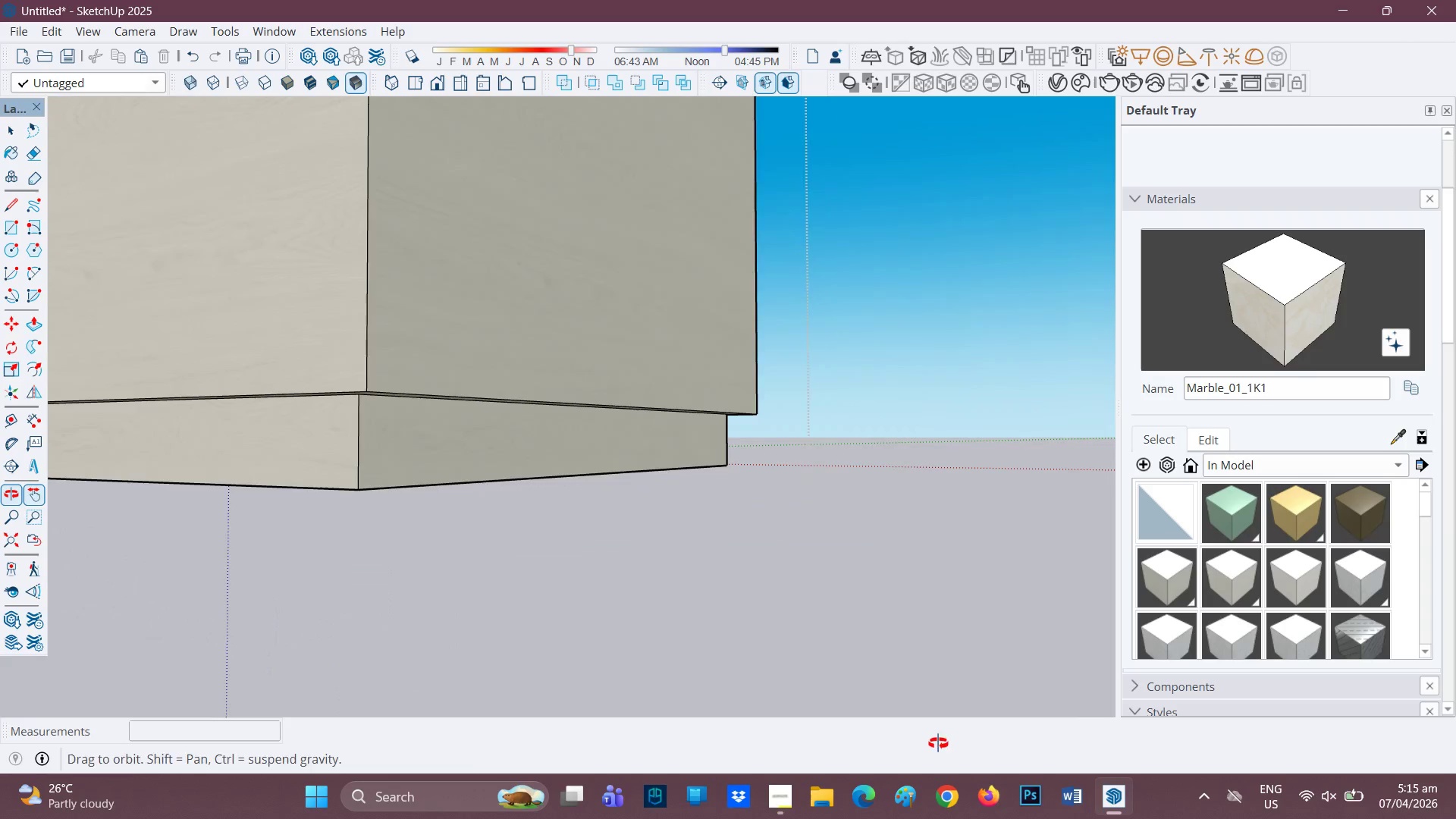 
scroll: coordinate [388, 463], scroll_direction: down, amount: 10.0
 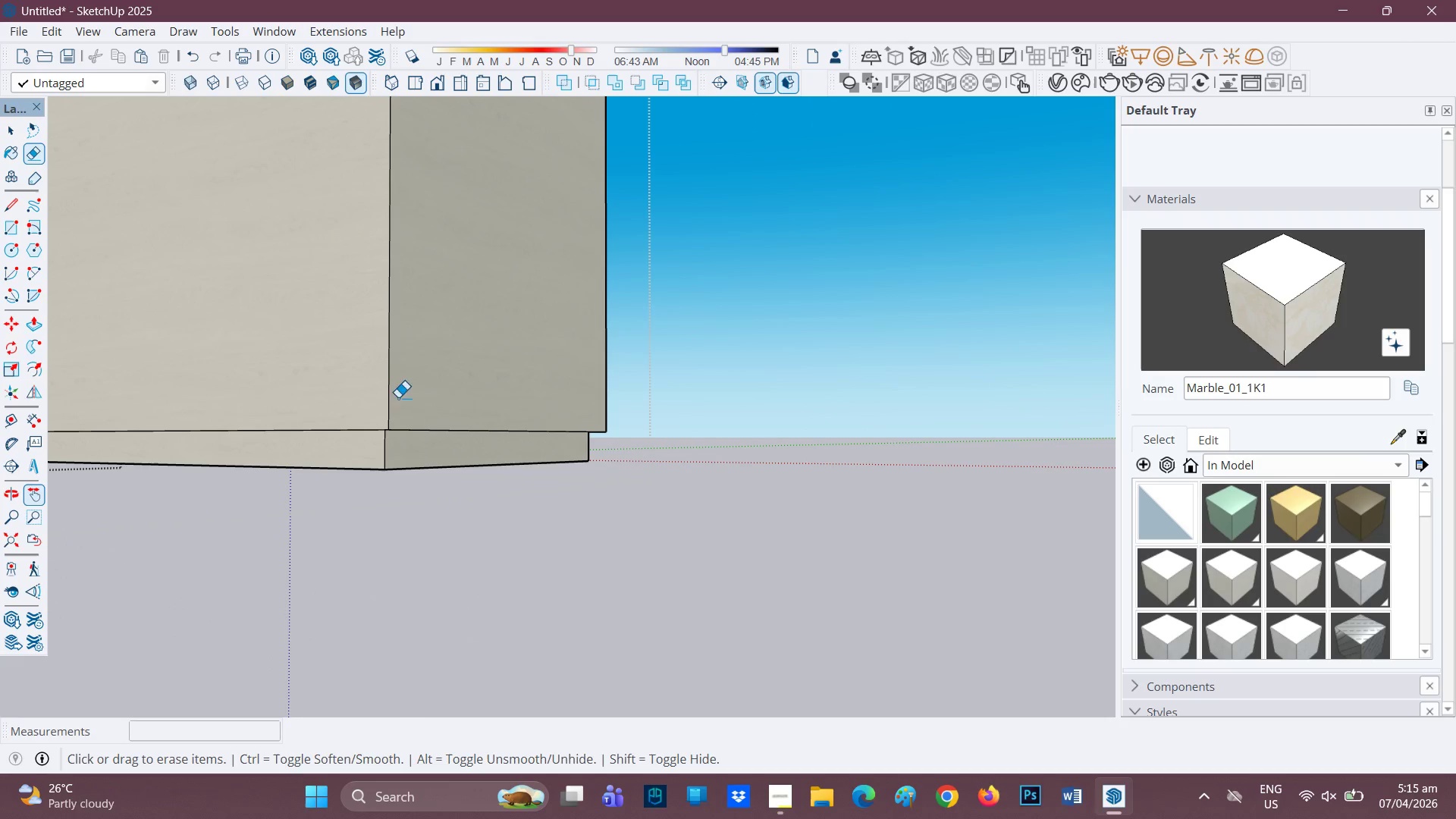 
key(H)
 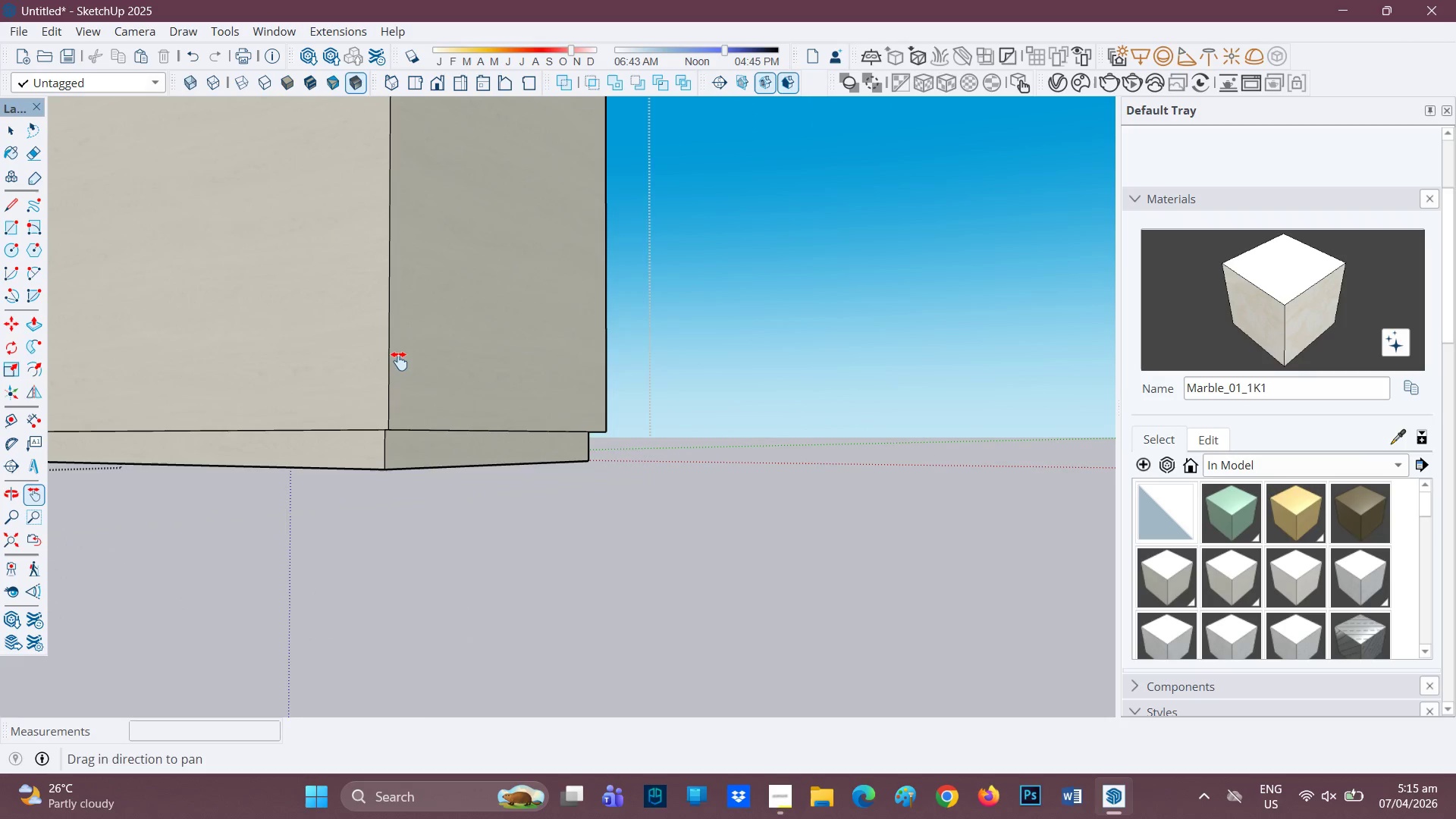 
left_click_drag(start_coordinate=[403, 361], to_coordinate=[808, 507])
 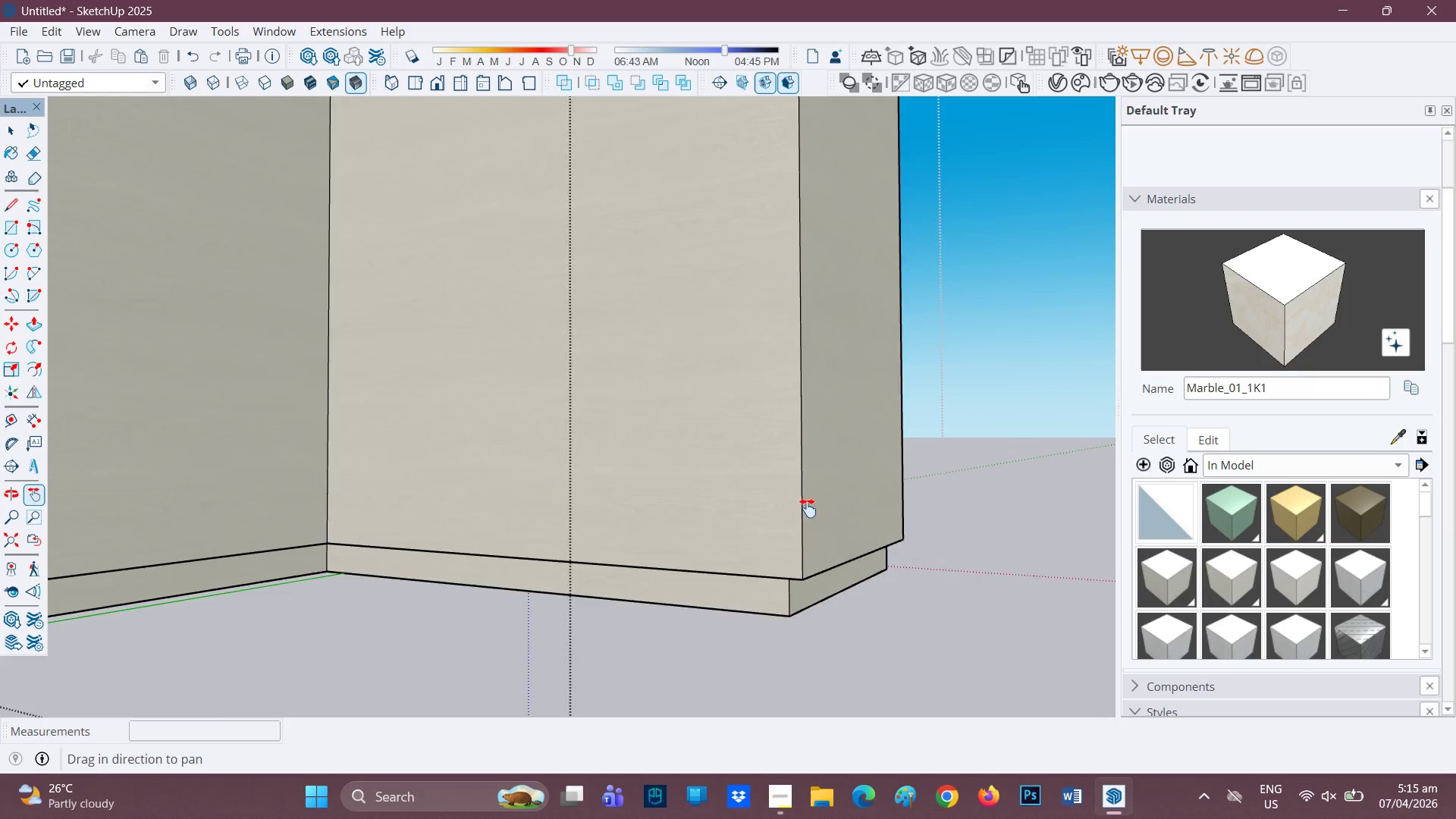 
scroll: coordinate [560, 524], scroll_direction: down, amount: 5.0
 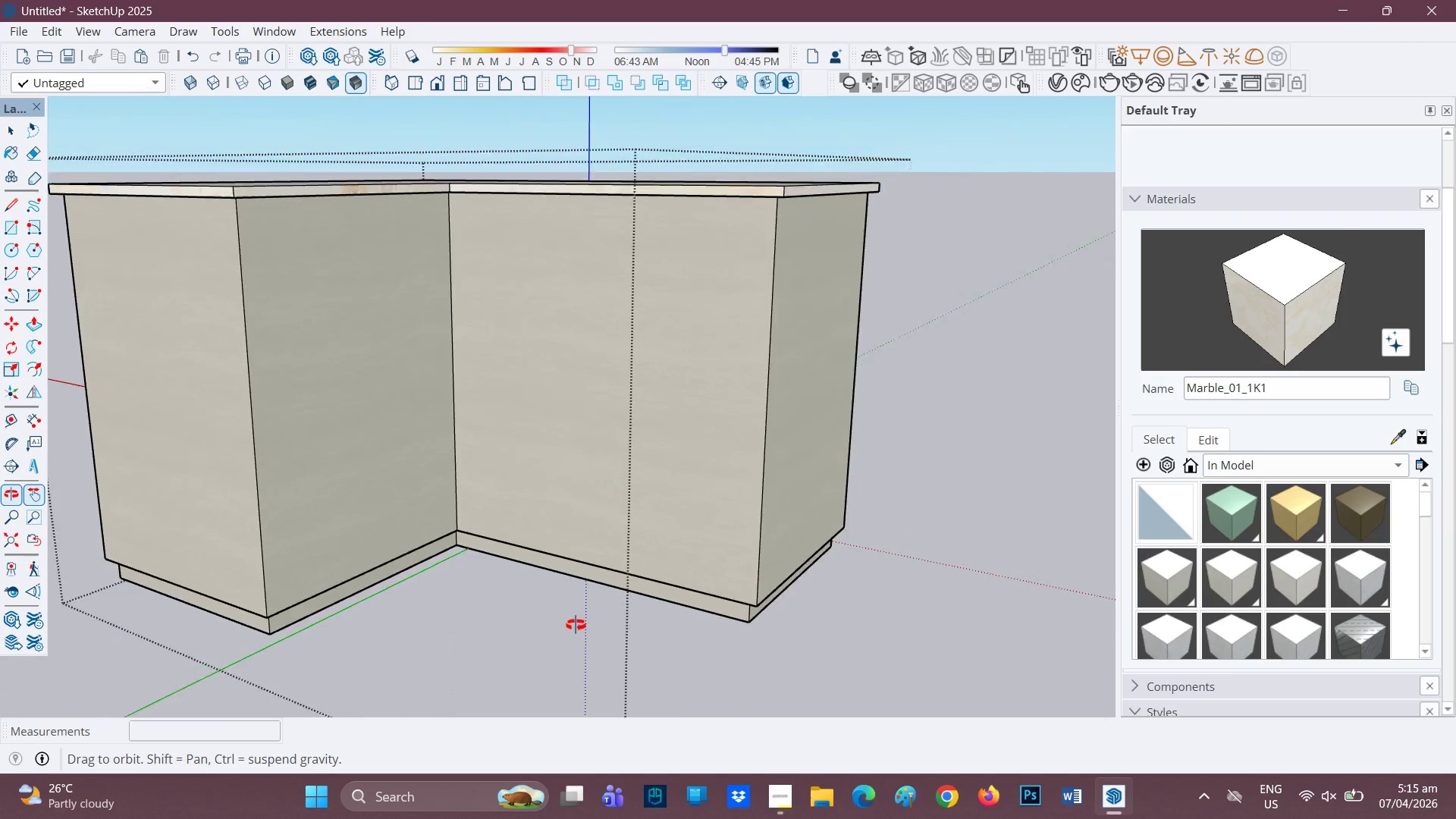 
key(H)
 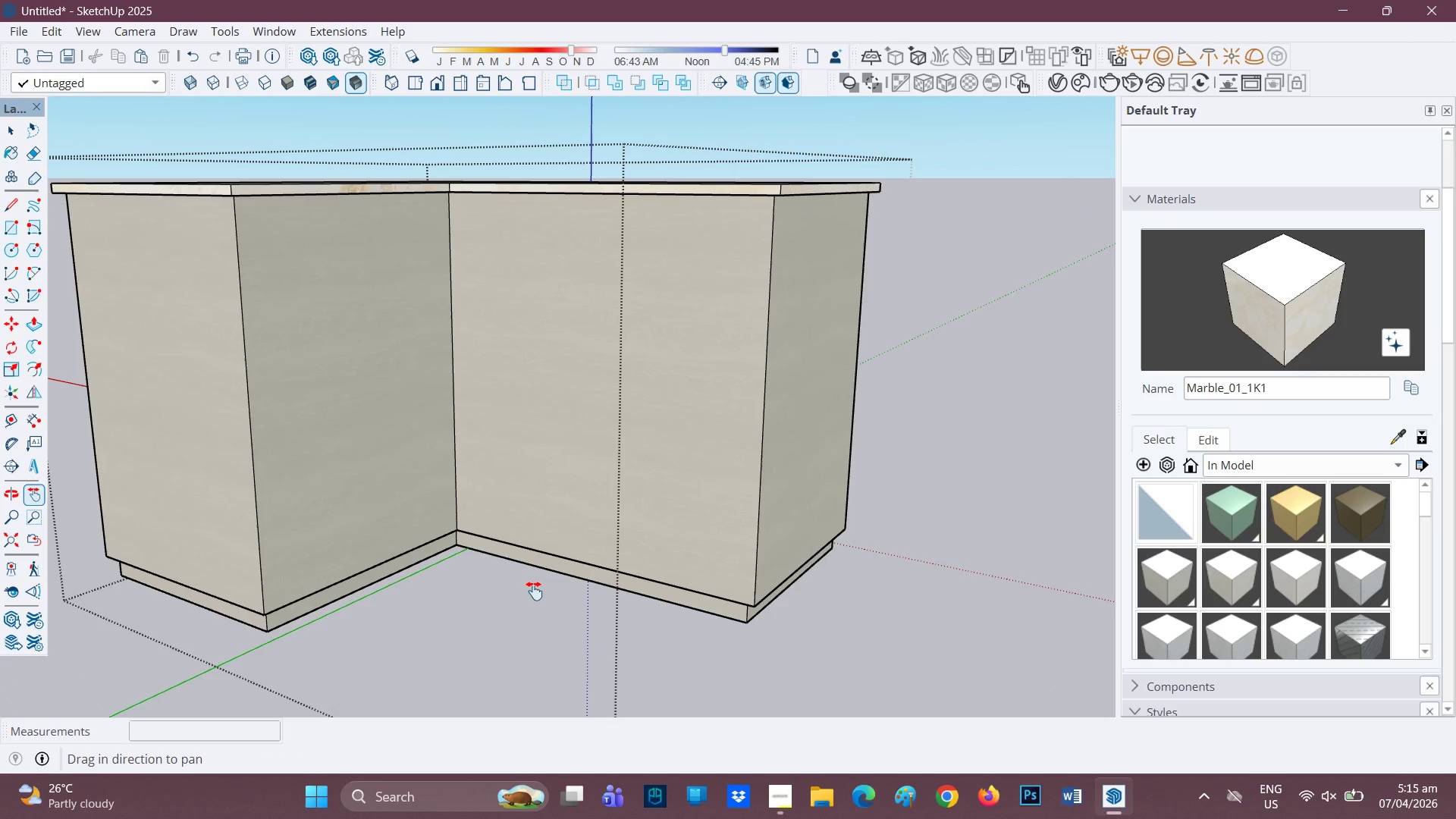 
left_click_drag(start_coordinate=[533, 590], to_coordinate=[859, 608])
 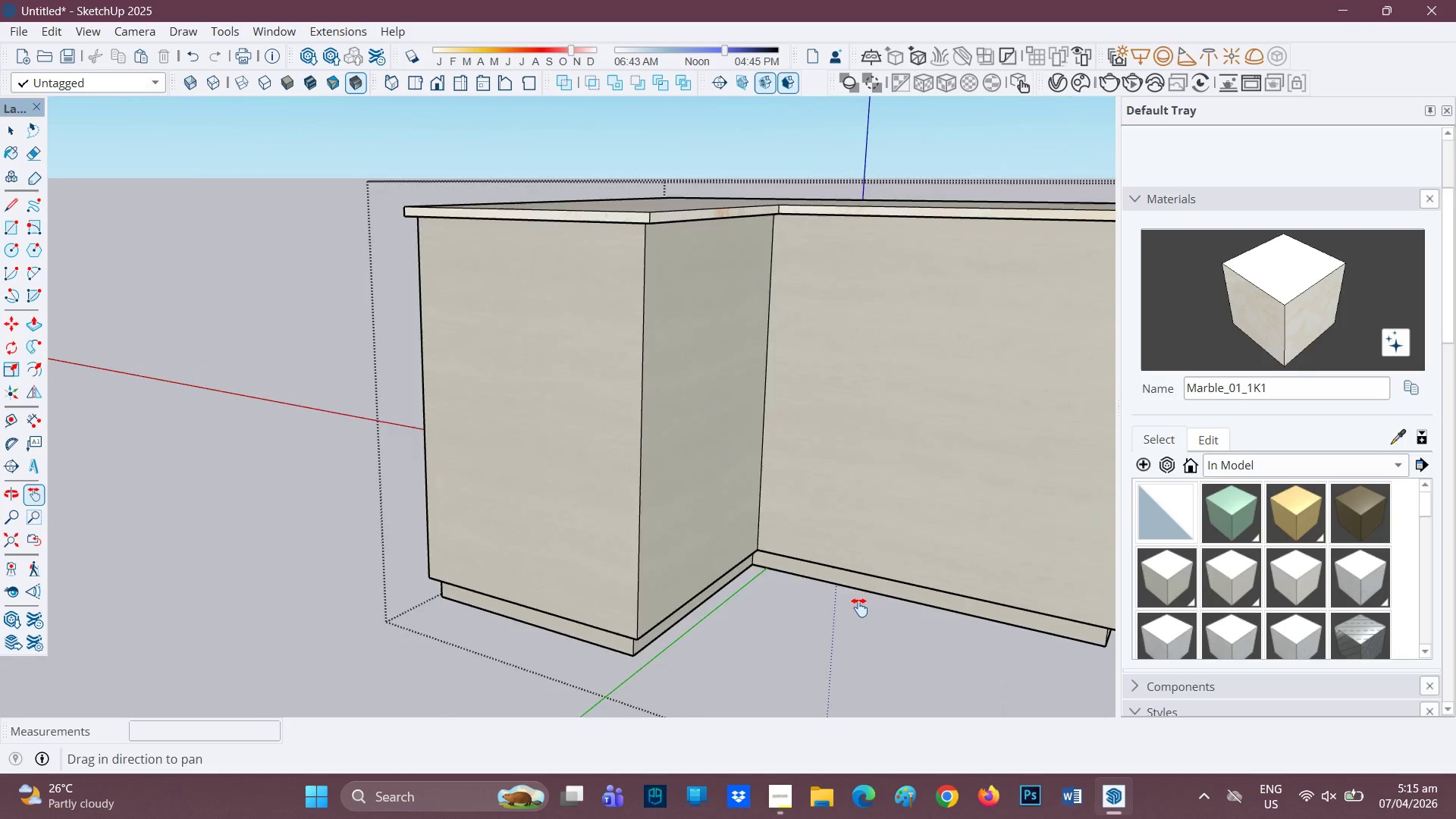 
scroll: coordinate [808, 609], scroll_direction: down, amount: 4.0
 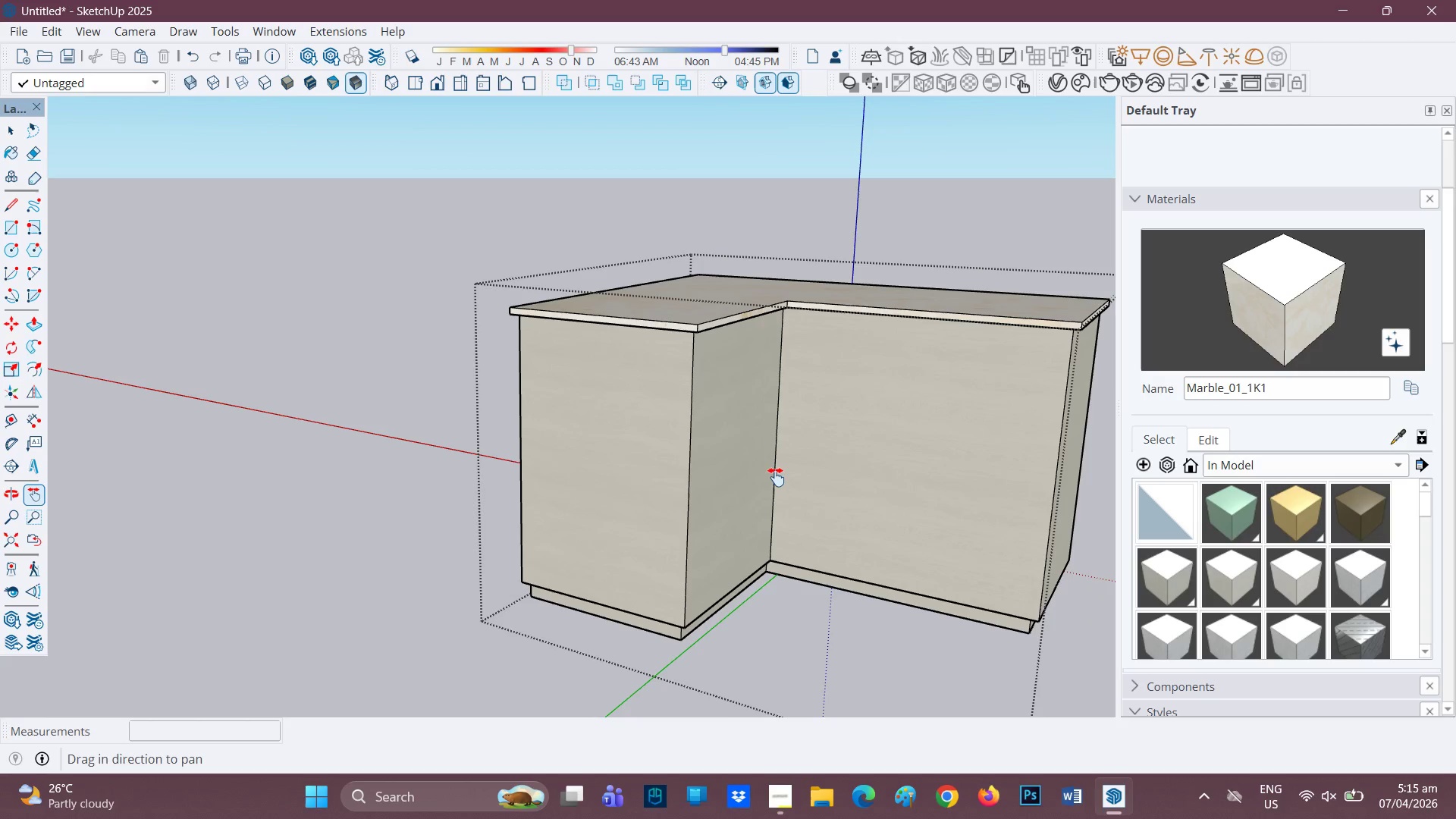 
left_click_drag(start_coordinate=[772, 477], to_coordinate=[563, 490])
 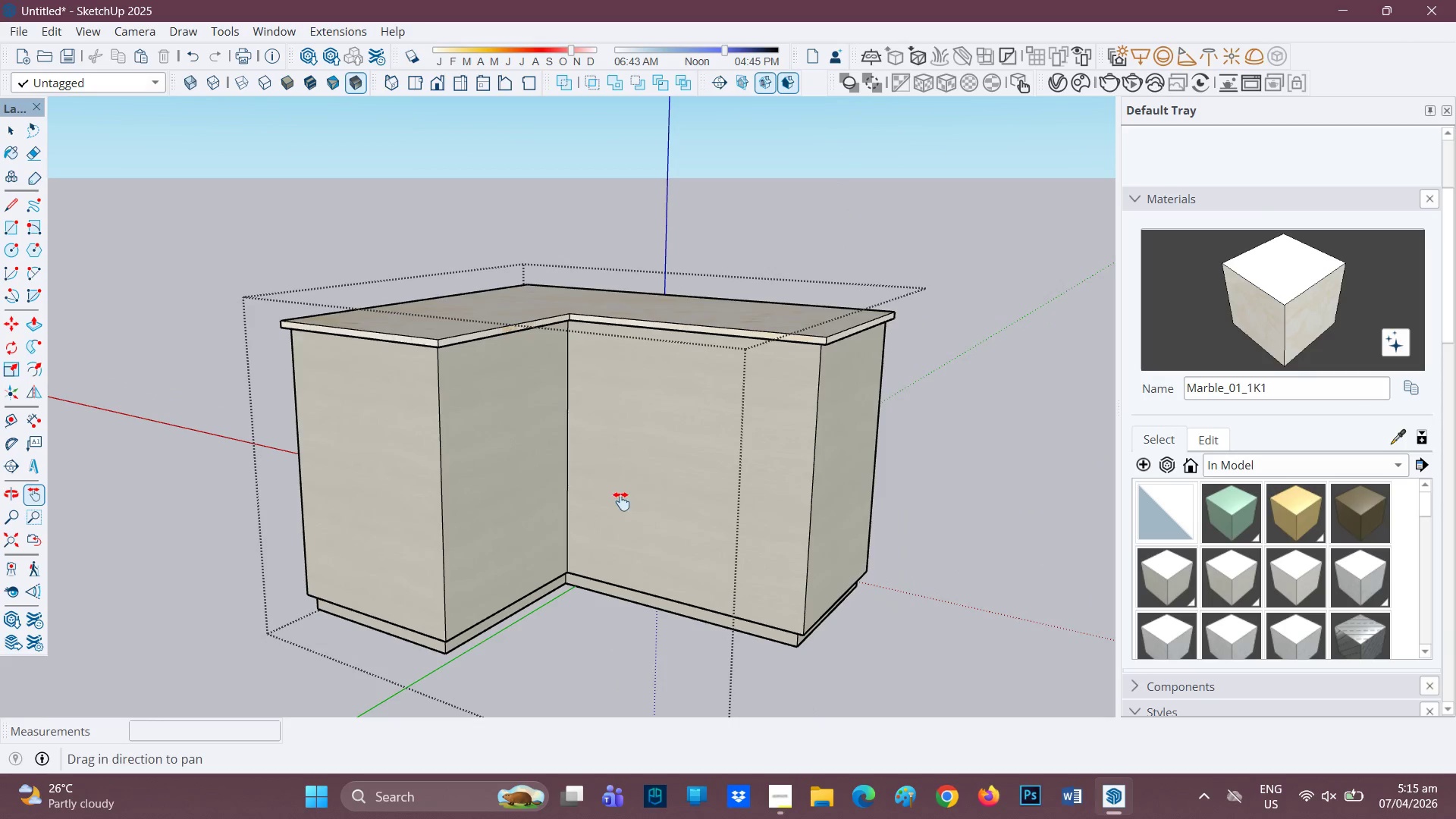 
scroll: coordinate [621, 501], scroll_direction: up, amount: 1.0
 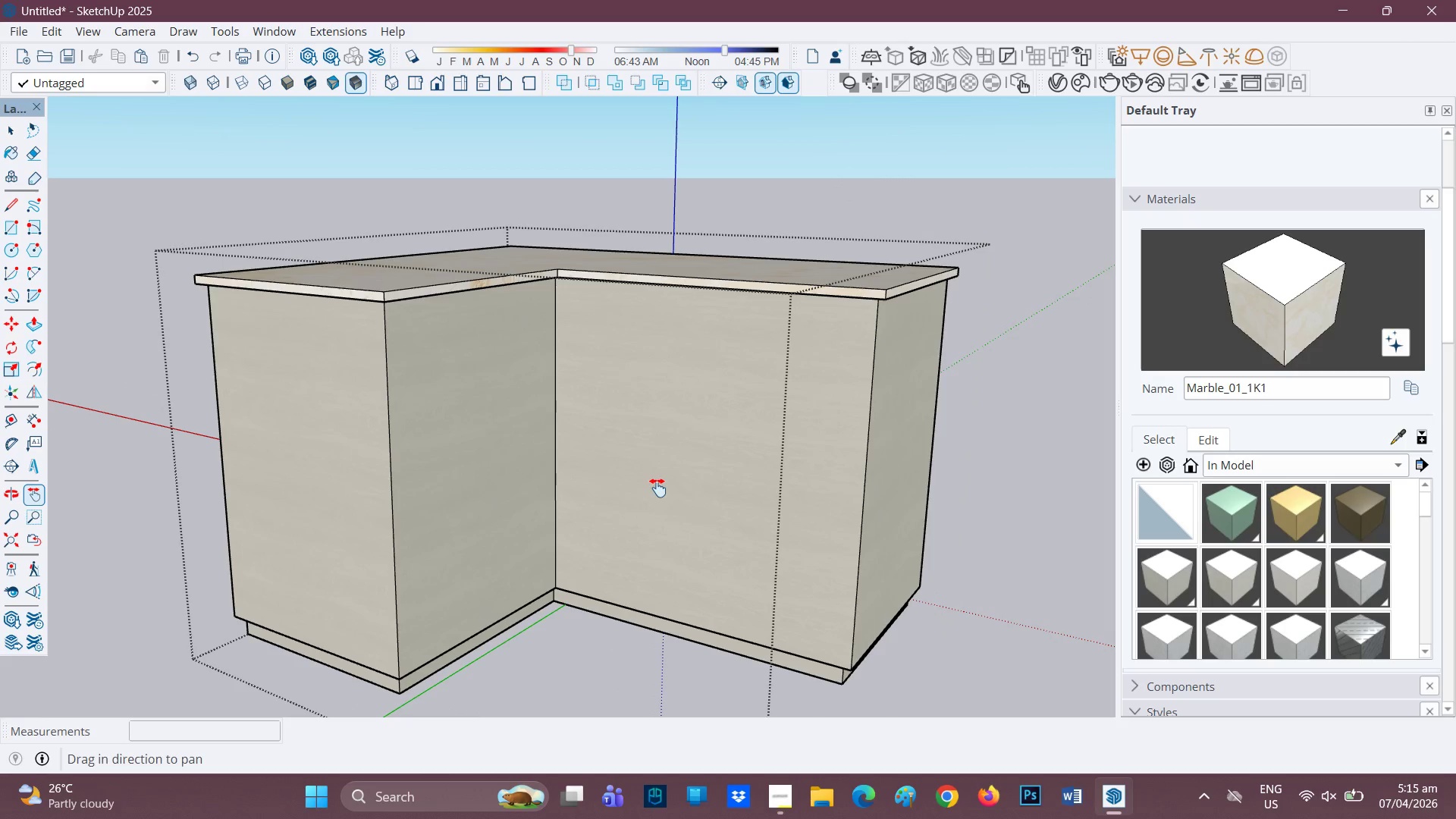 
key(F)
 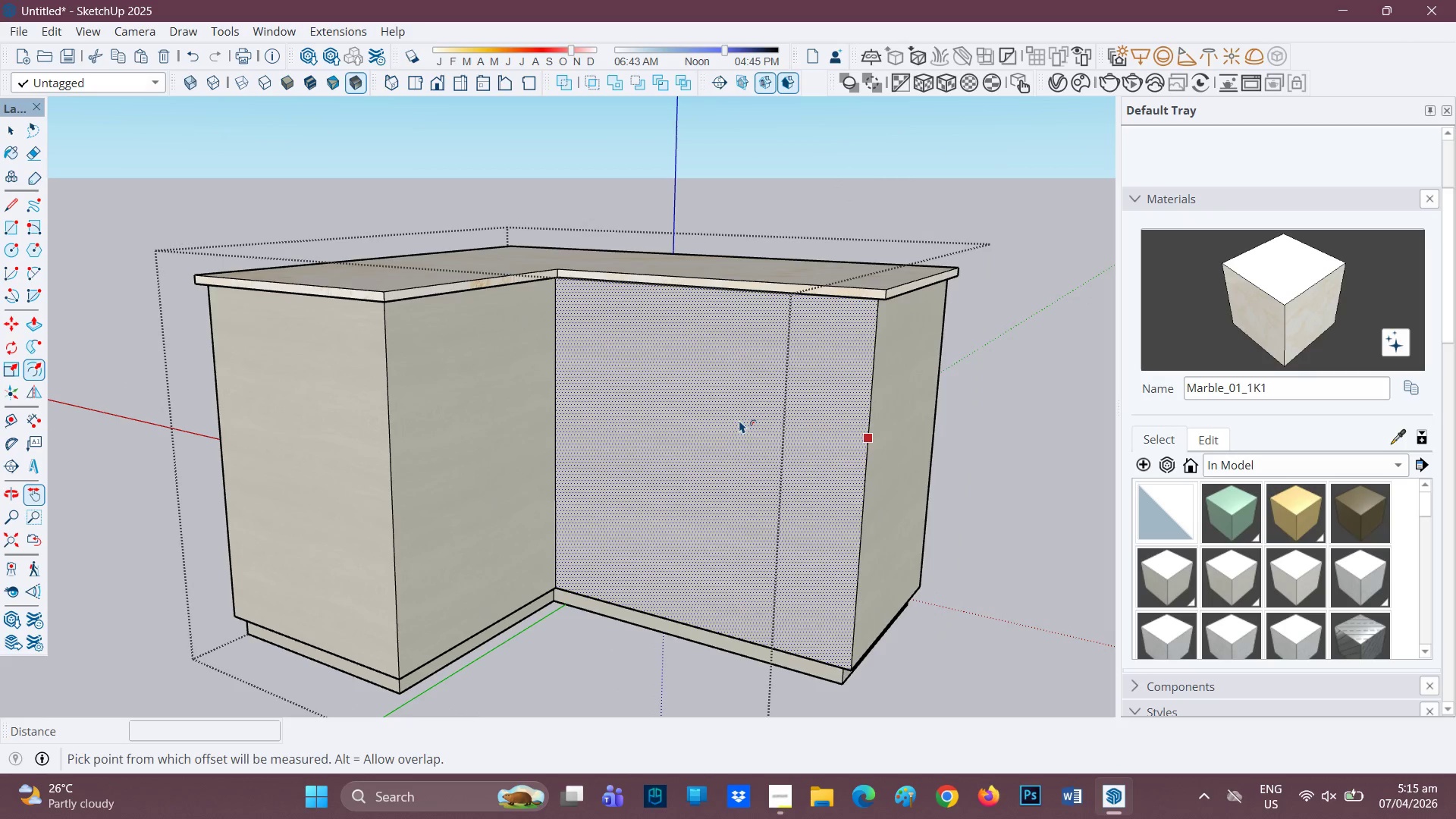 
left_click([739, 420])
 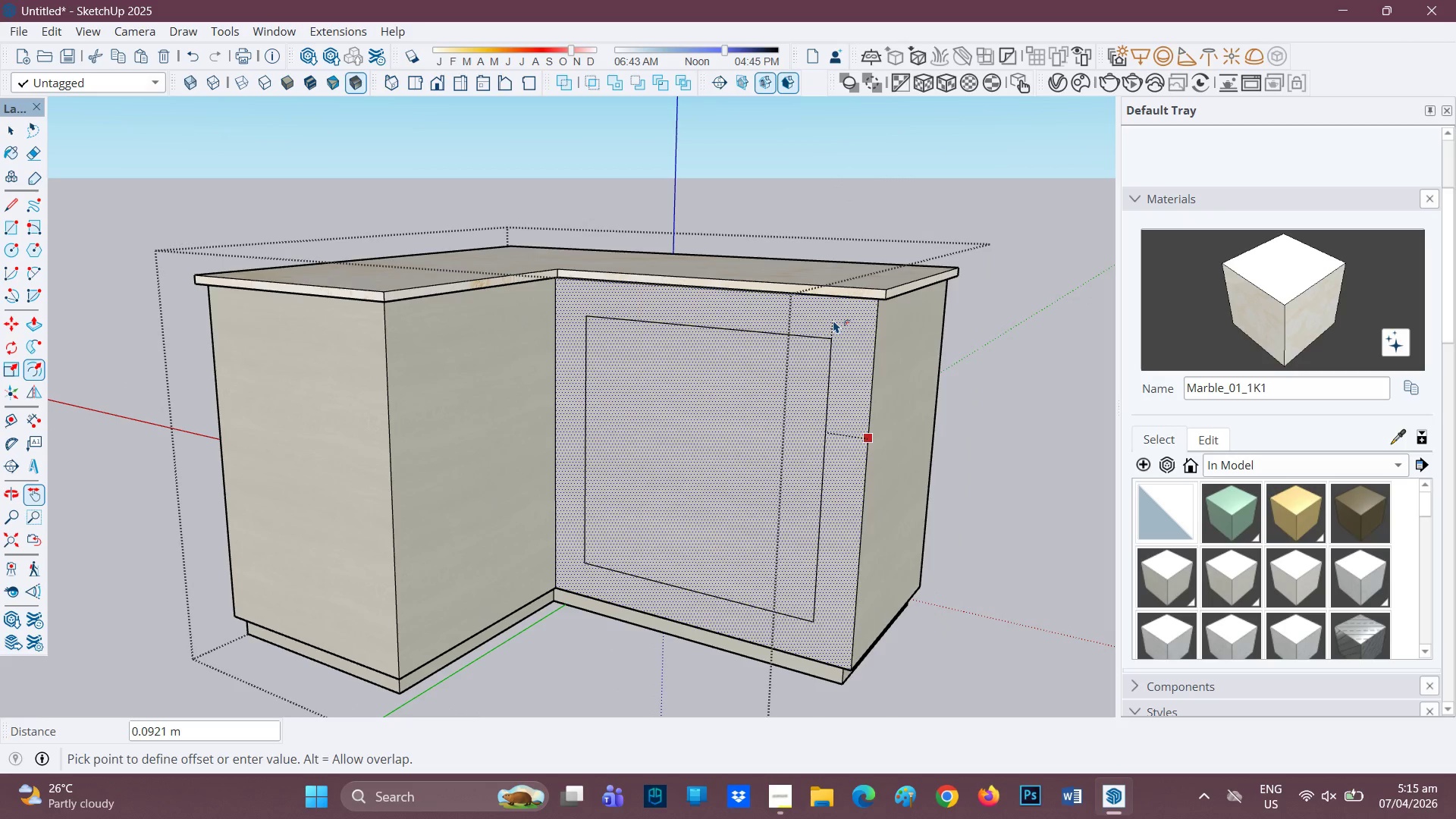 
key(Period)
 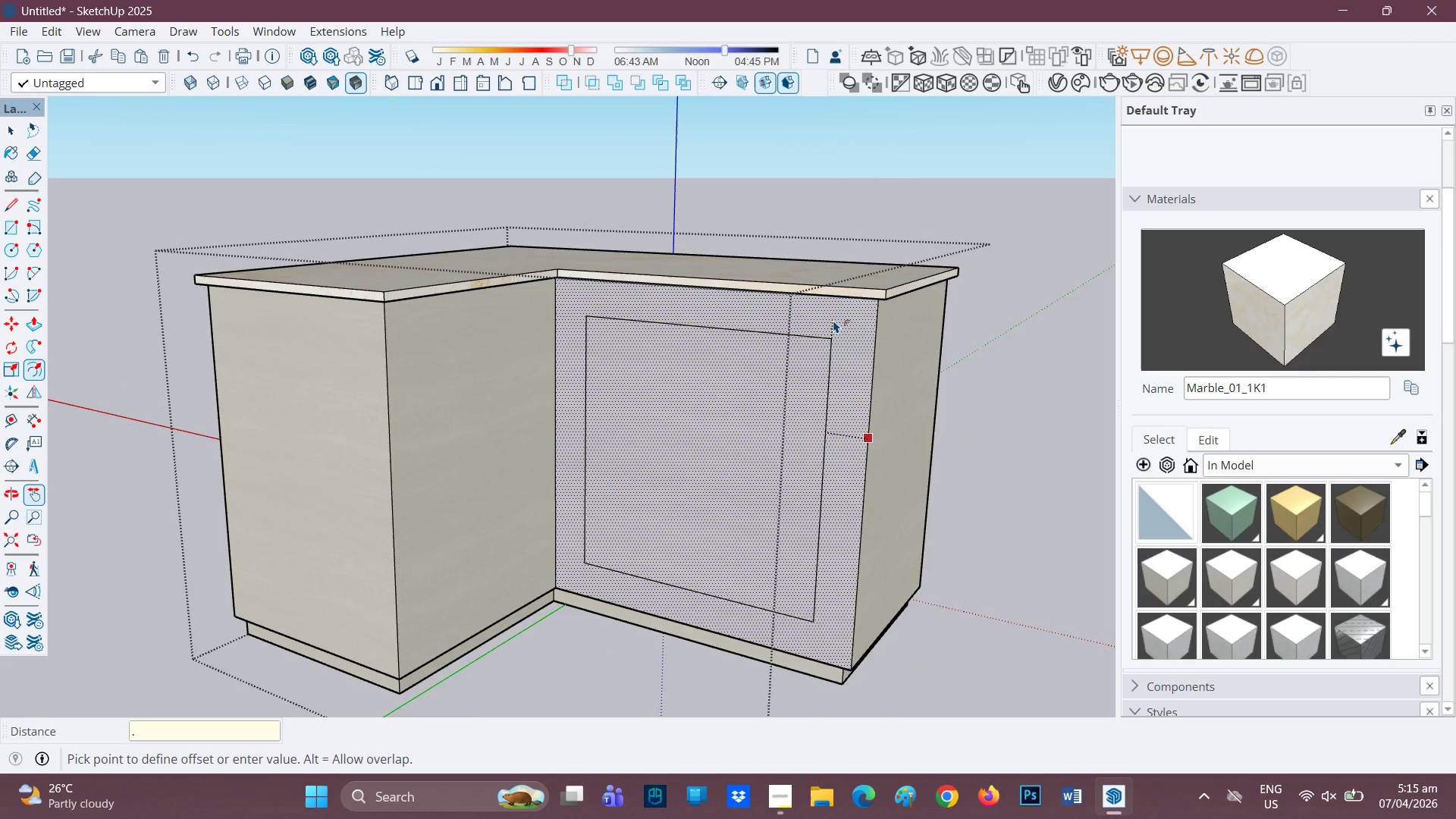 
key(0)
 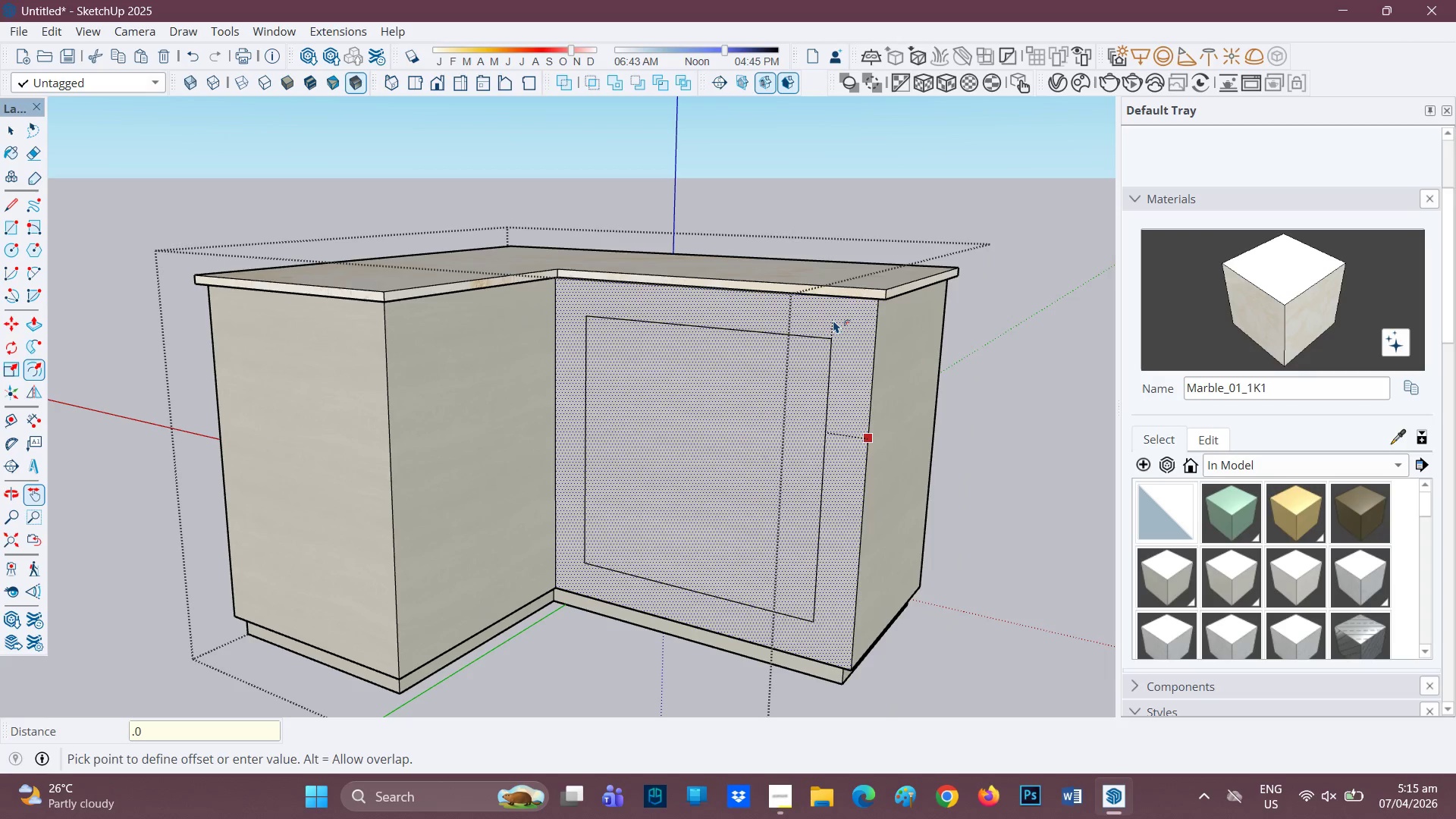 
key(Period)
 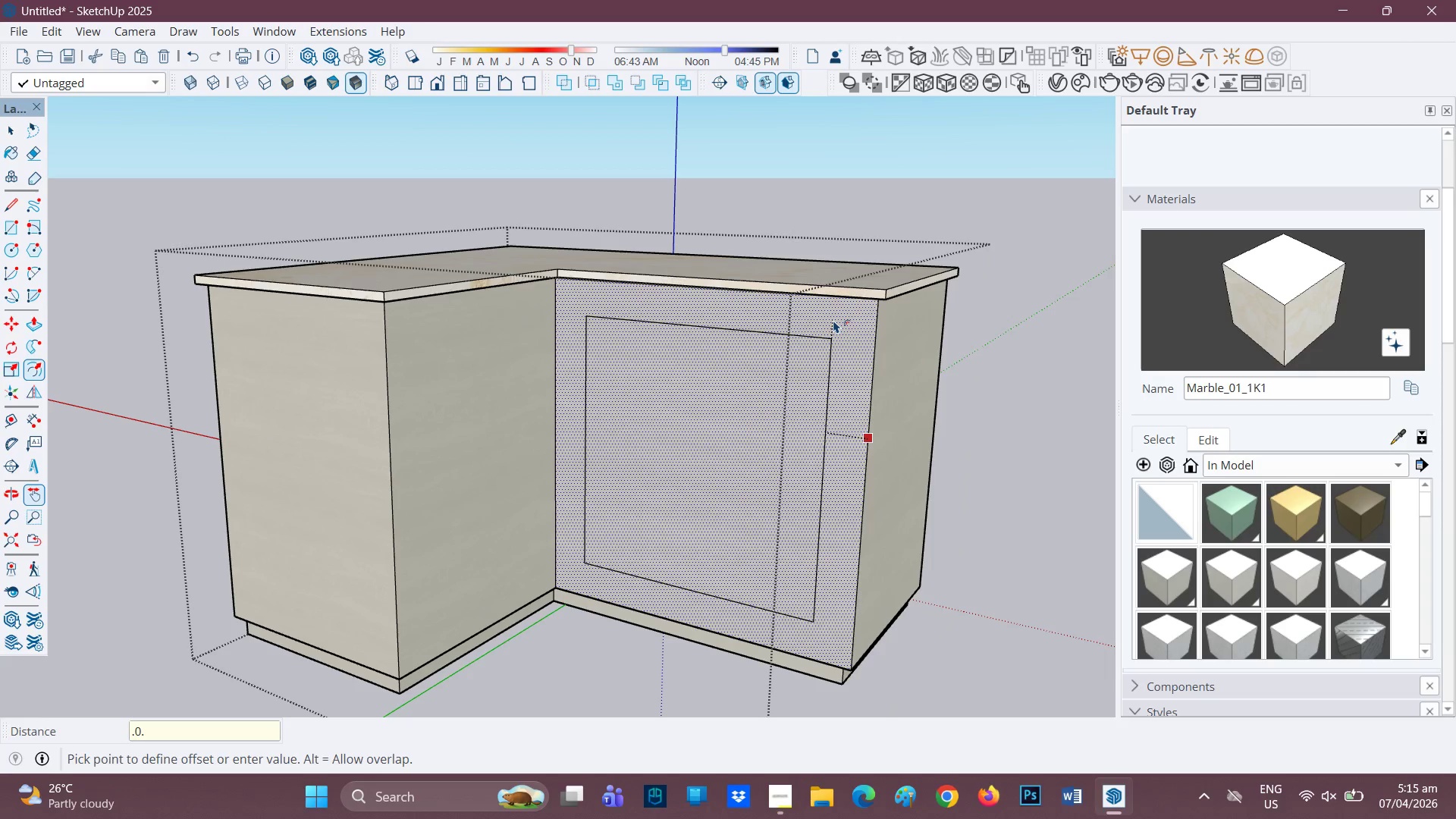 
key(2)
 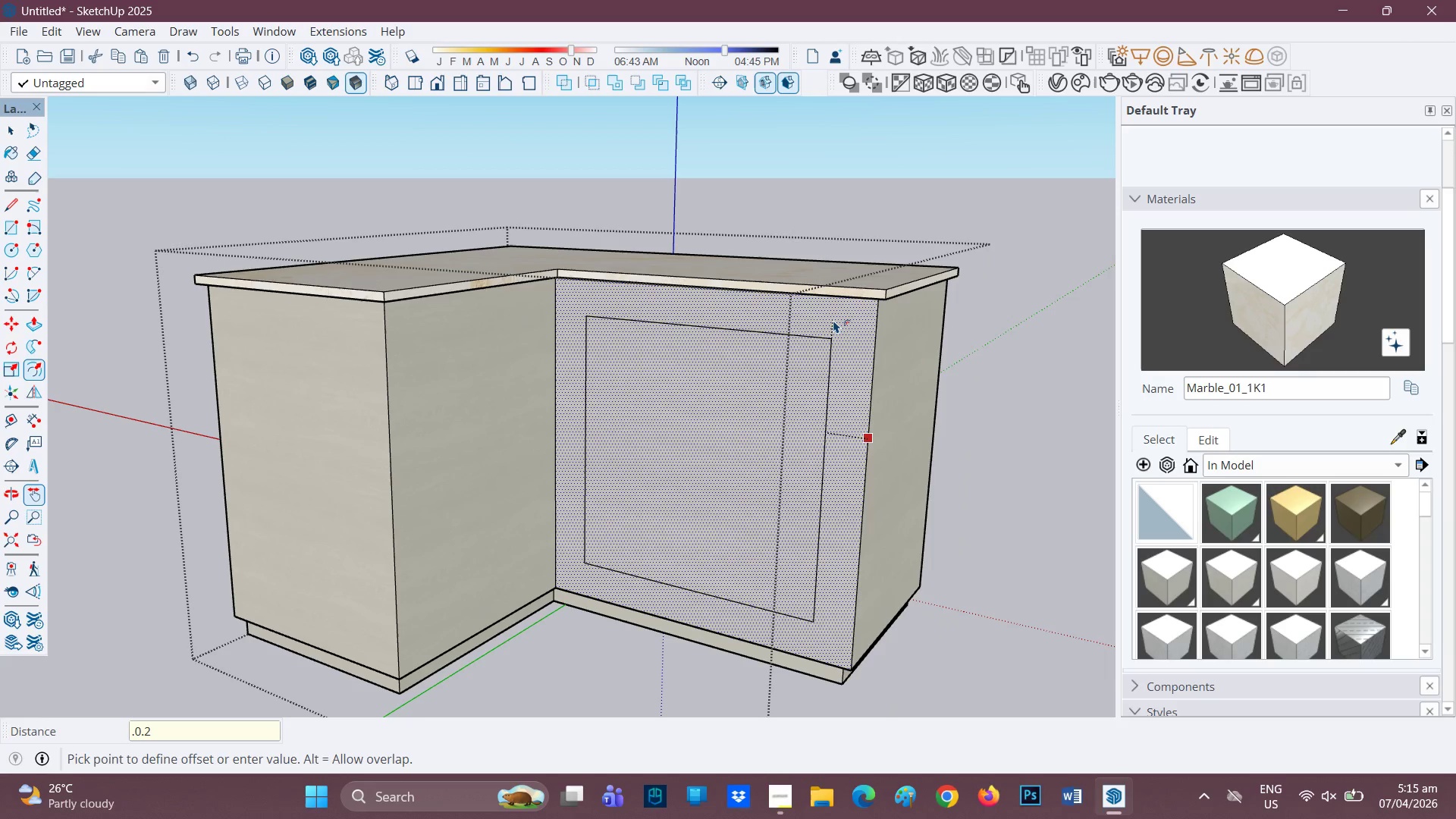 
key(Enter)
 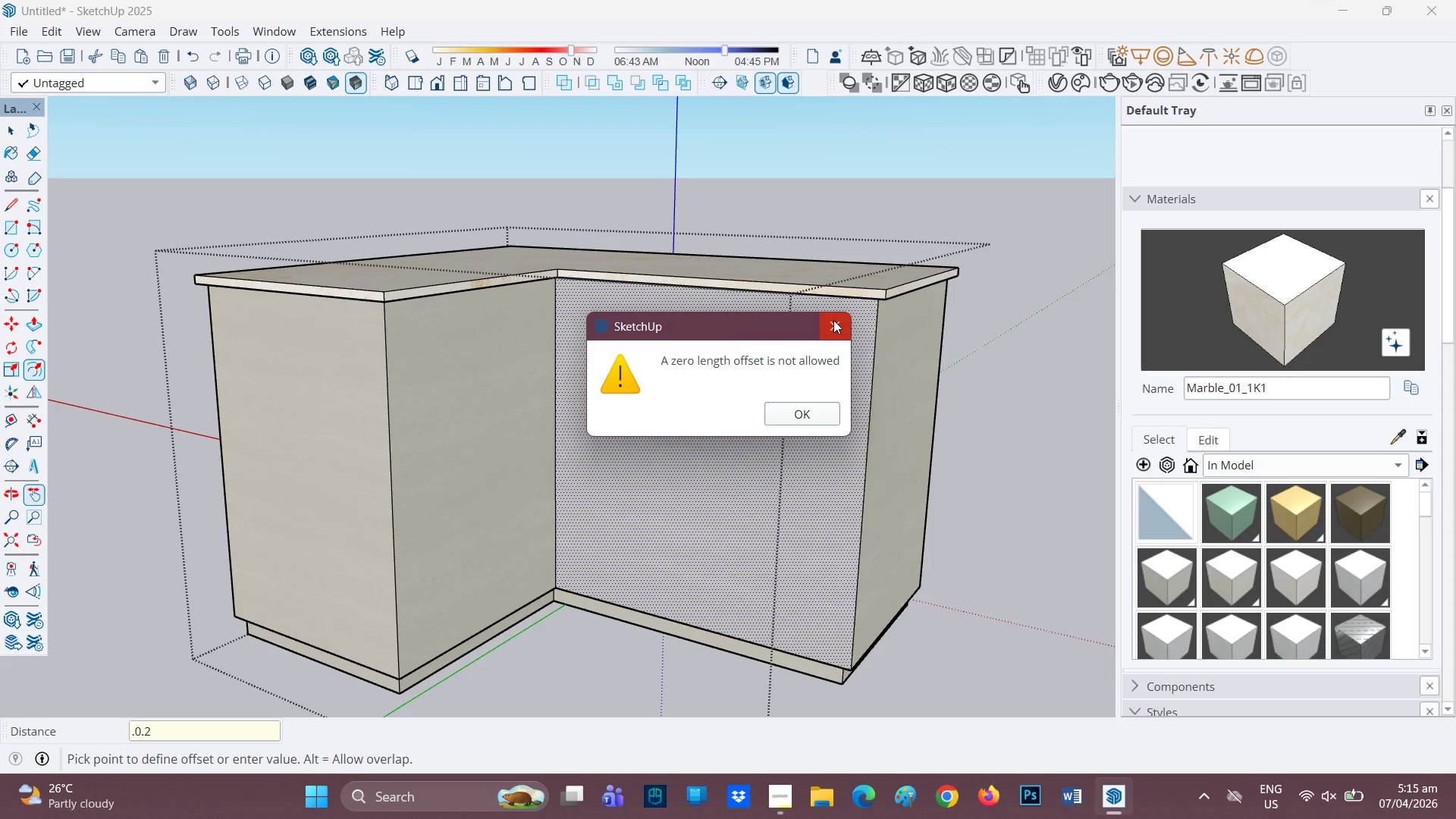 
left_click([833, 320])
 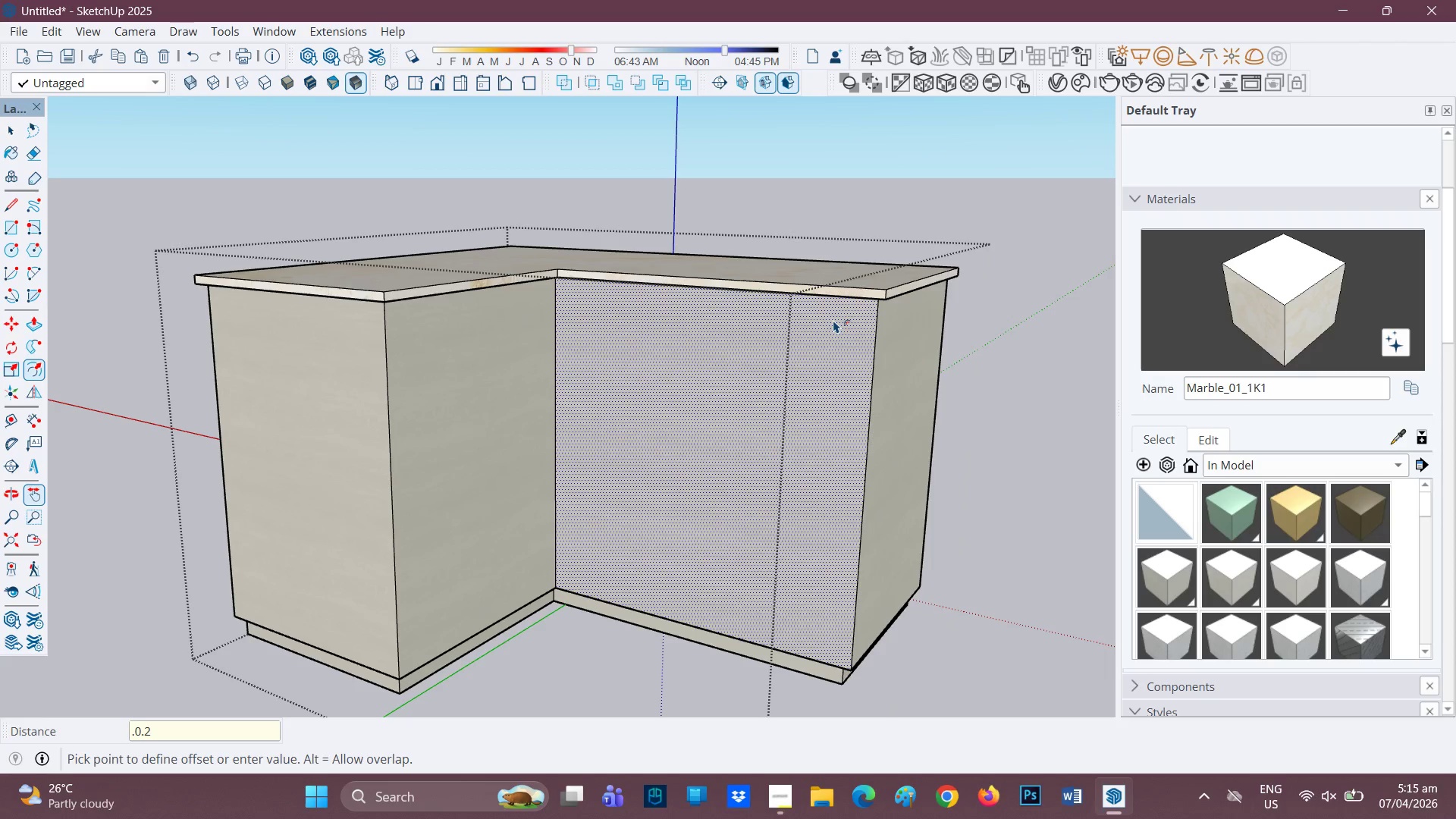 
type(.02)
 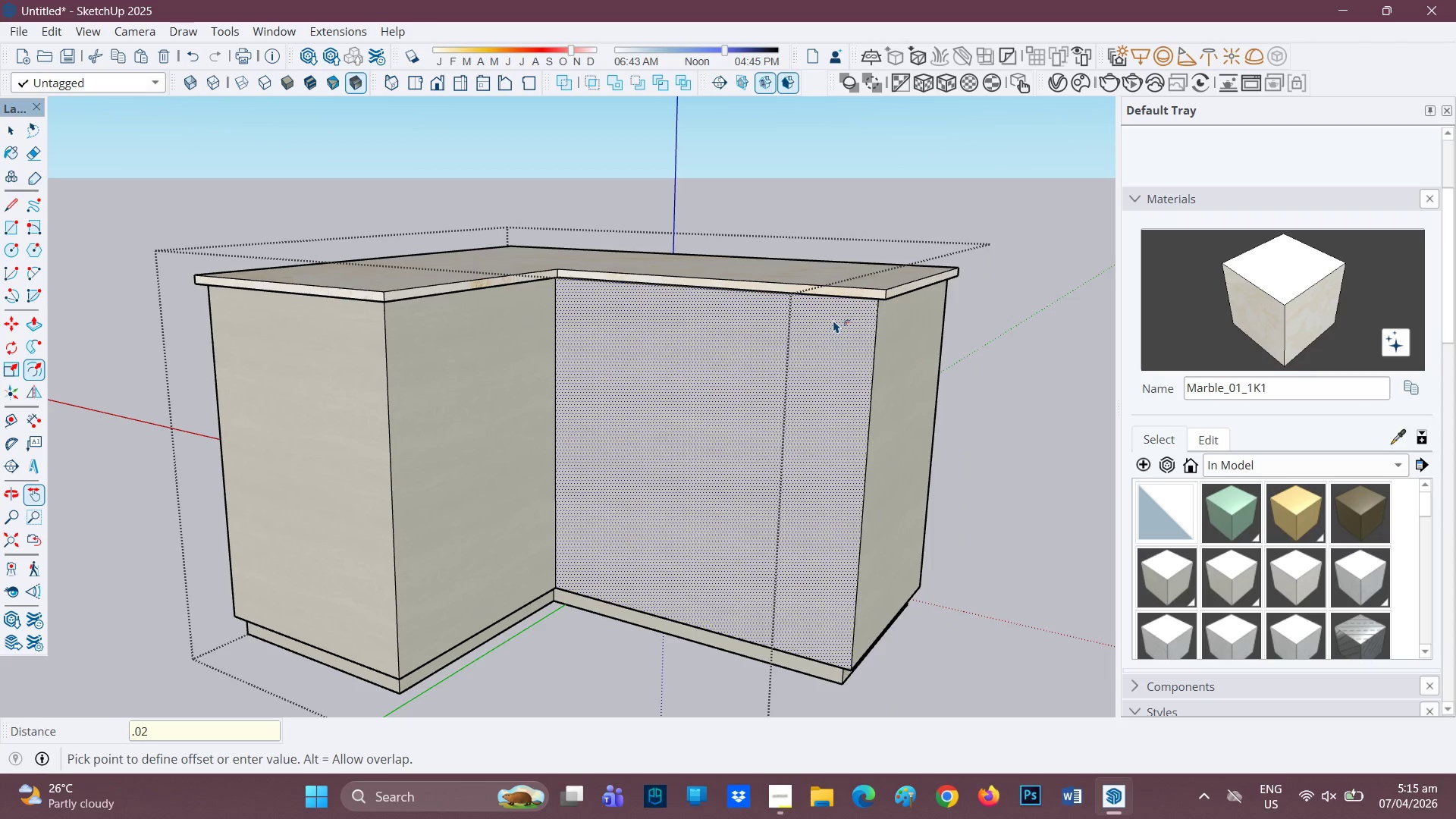 
key(Enter)
 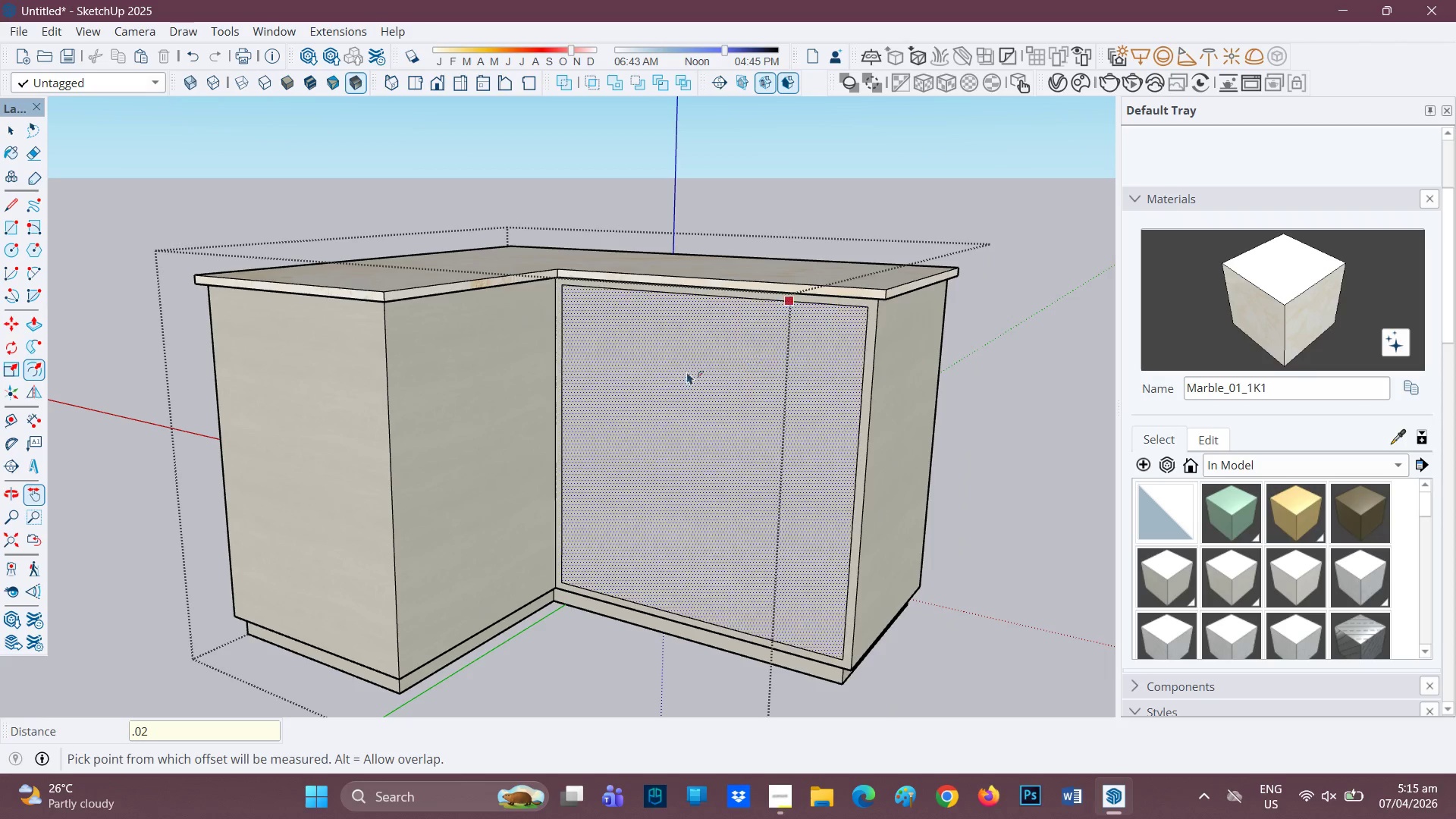 
scroll: coordinate [563, 416], scroll_direction: up, amount: 1.0
 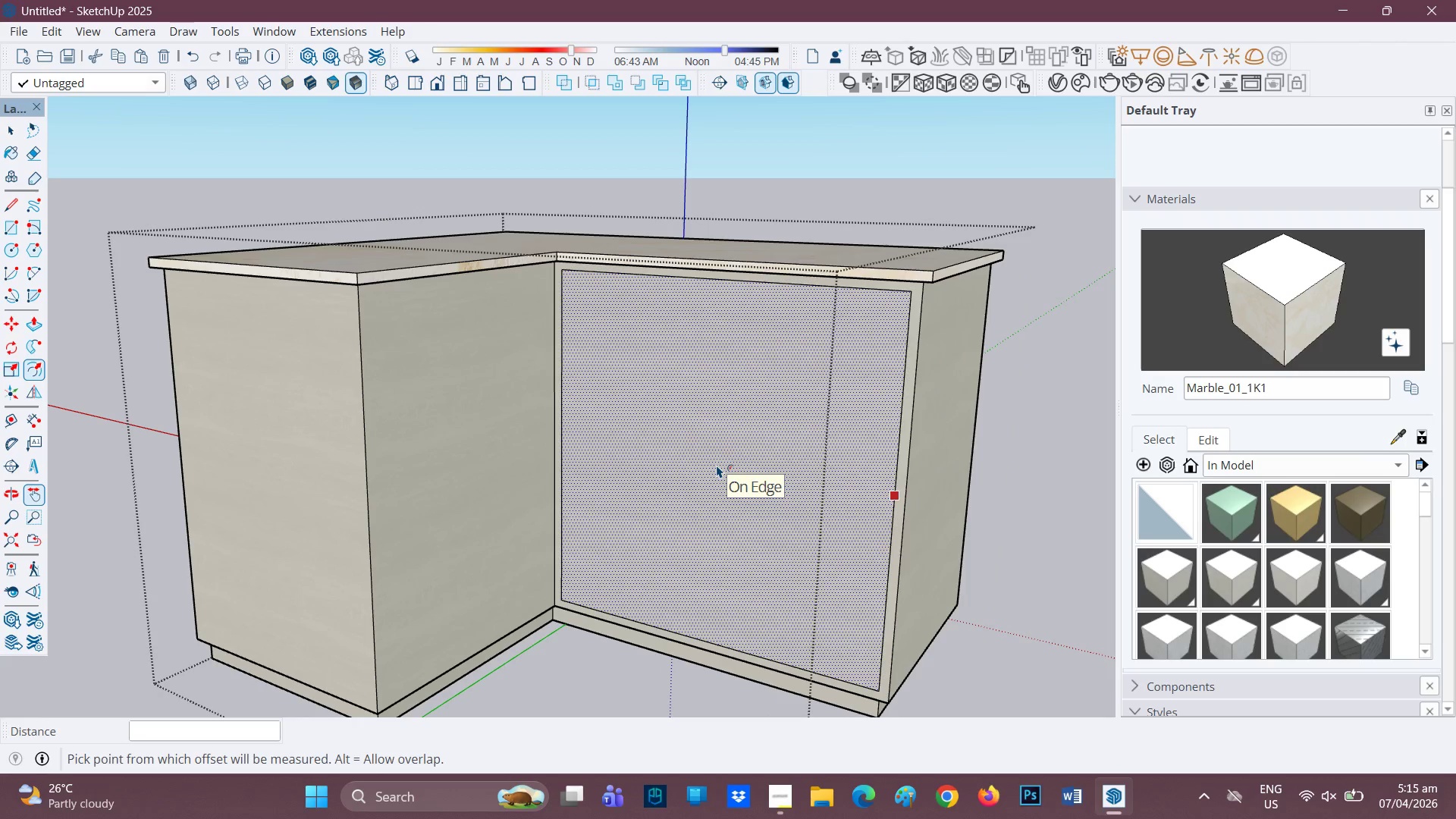 
key(P)
 